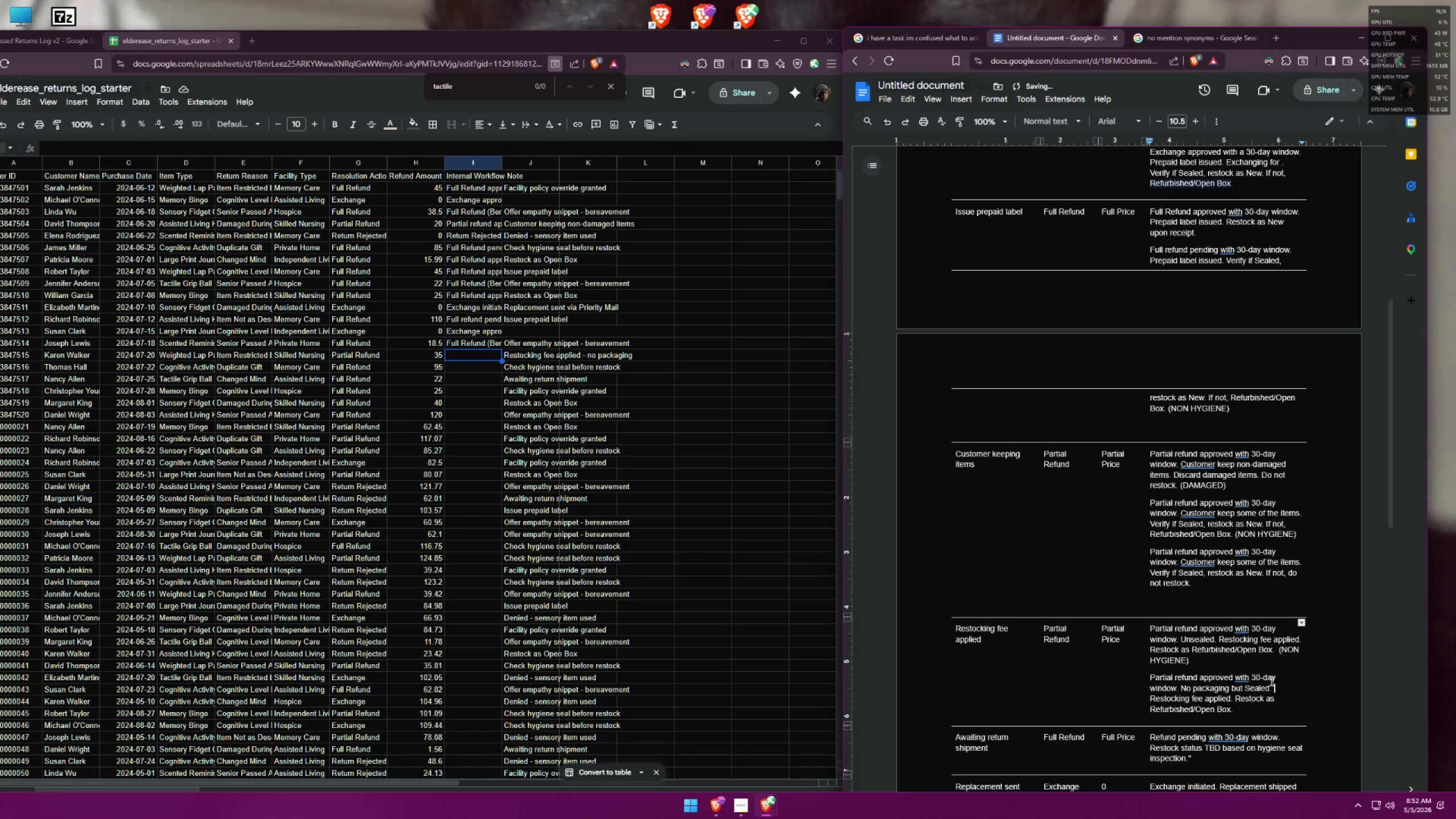 
key(Backspace)
 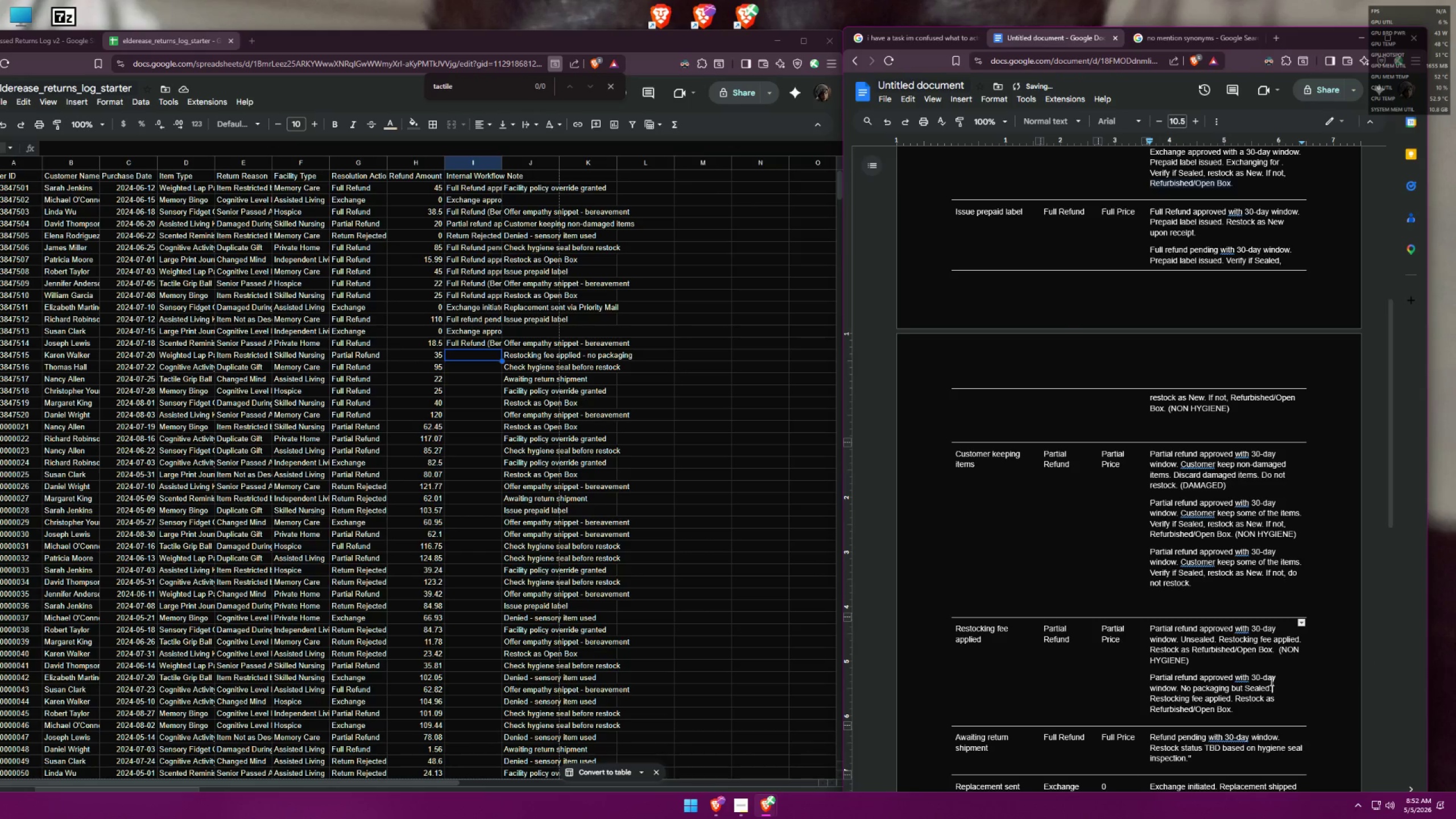 
key(Backspace)
 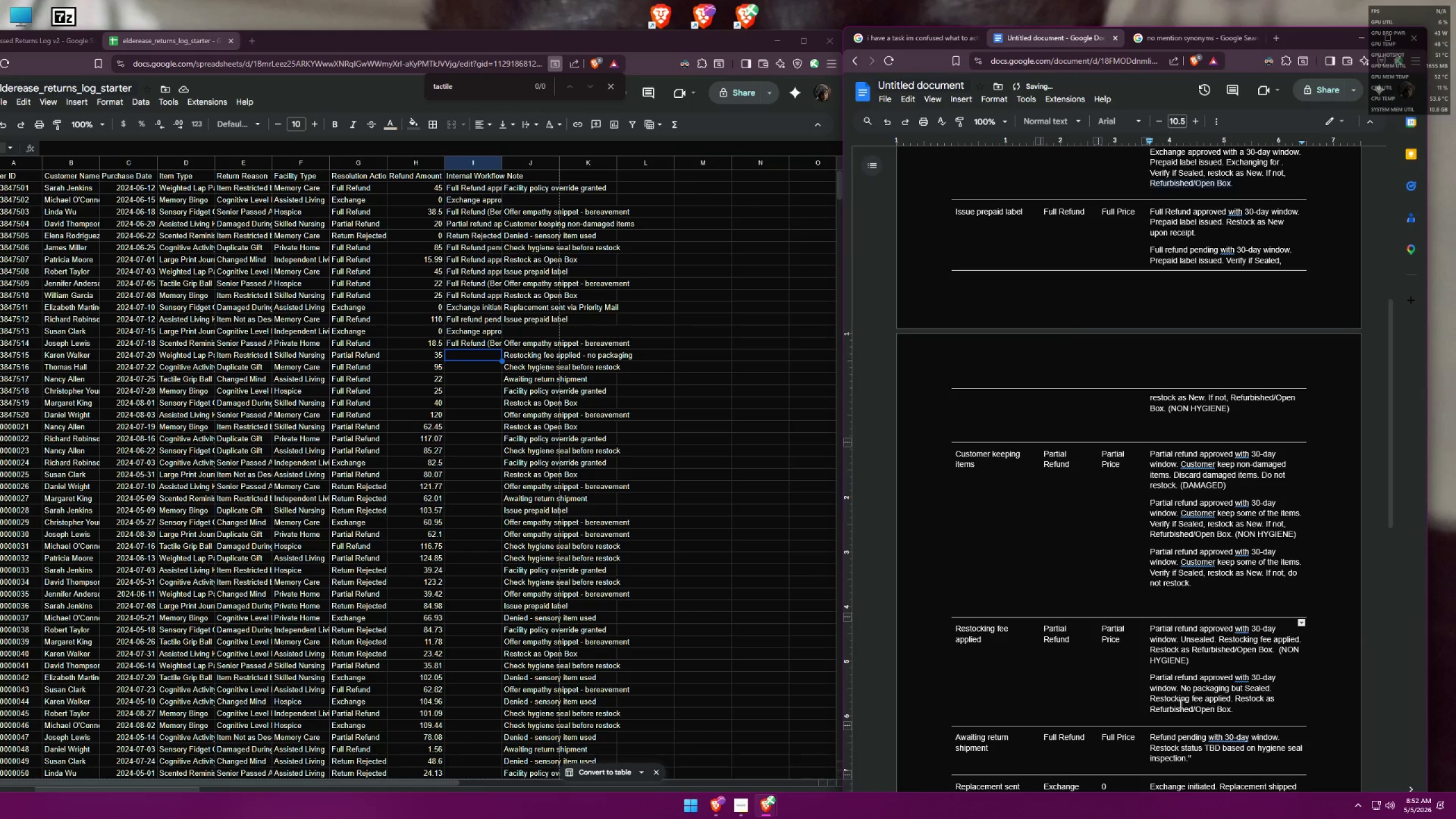 
left_click([1151, 700])
 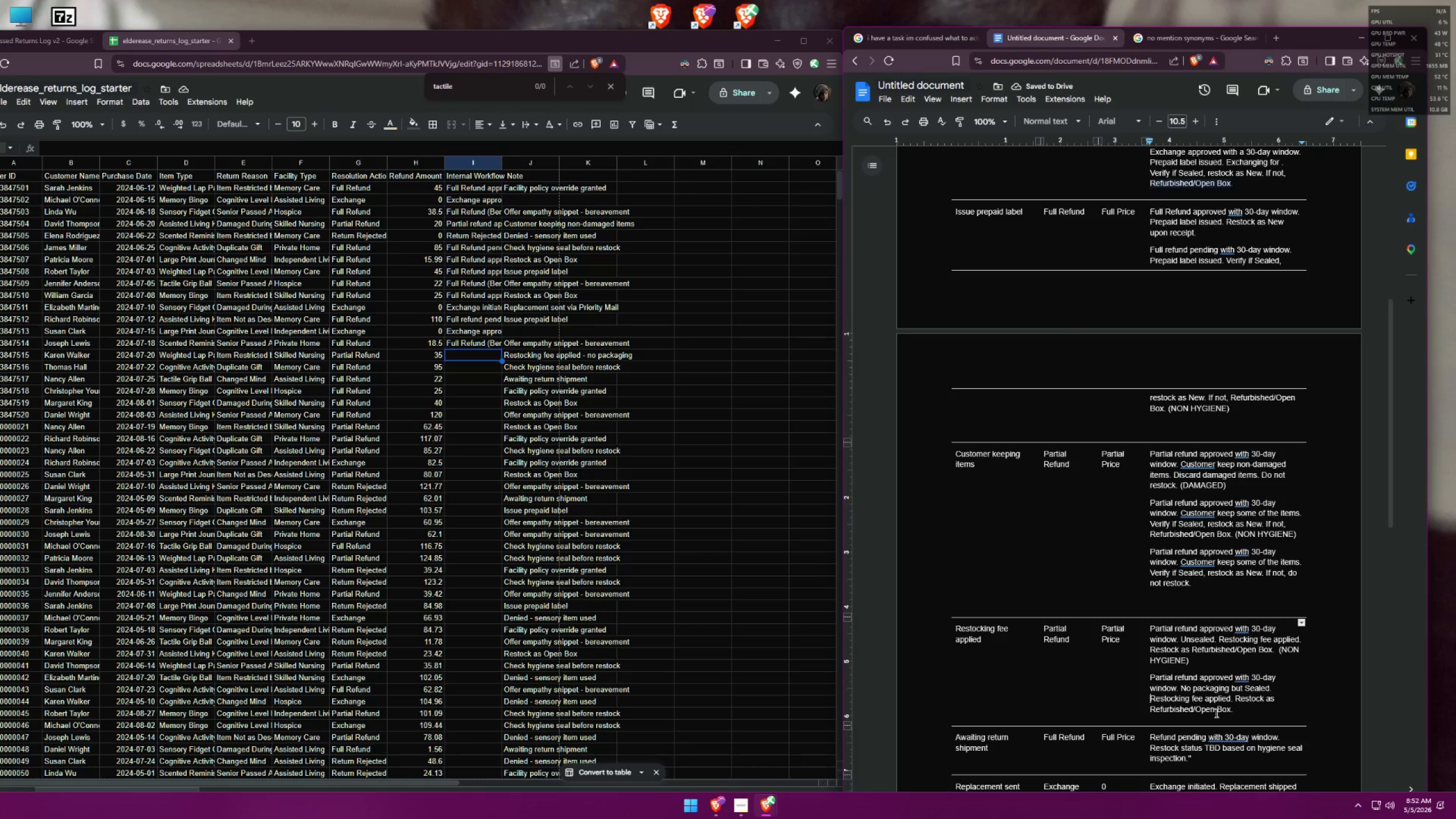 
key(Backspace)
 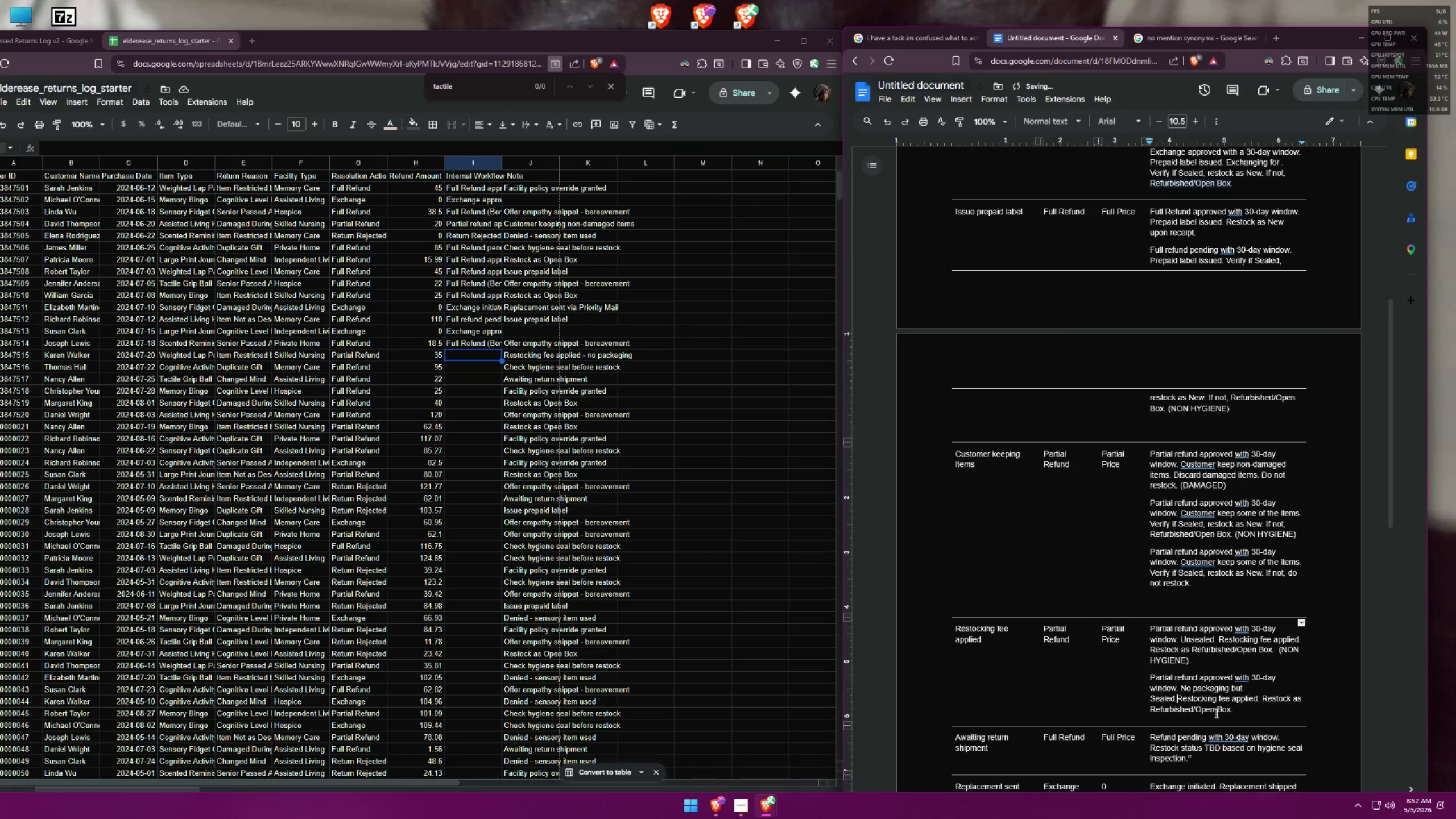 
key(Space)
 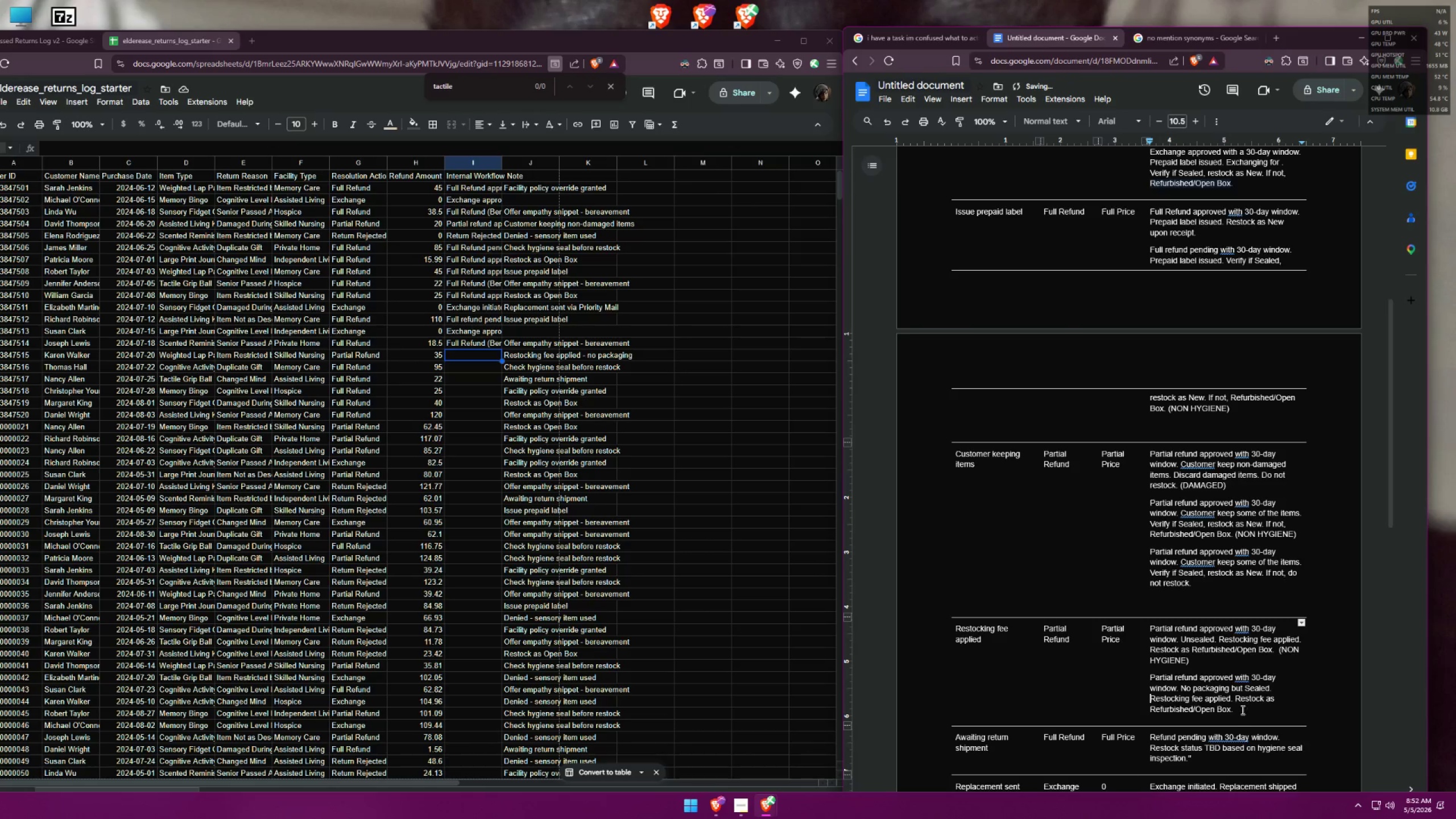 
left_click_drag(start_coordinate=[1234, 708], to_coordinate=[1150, 677])
 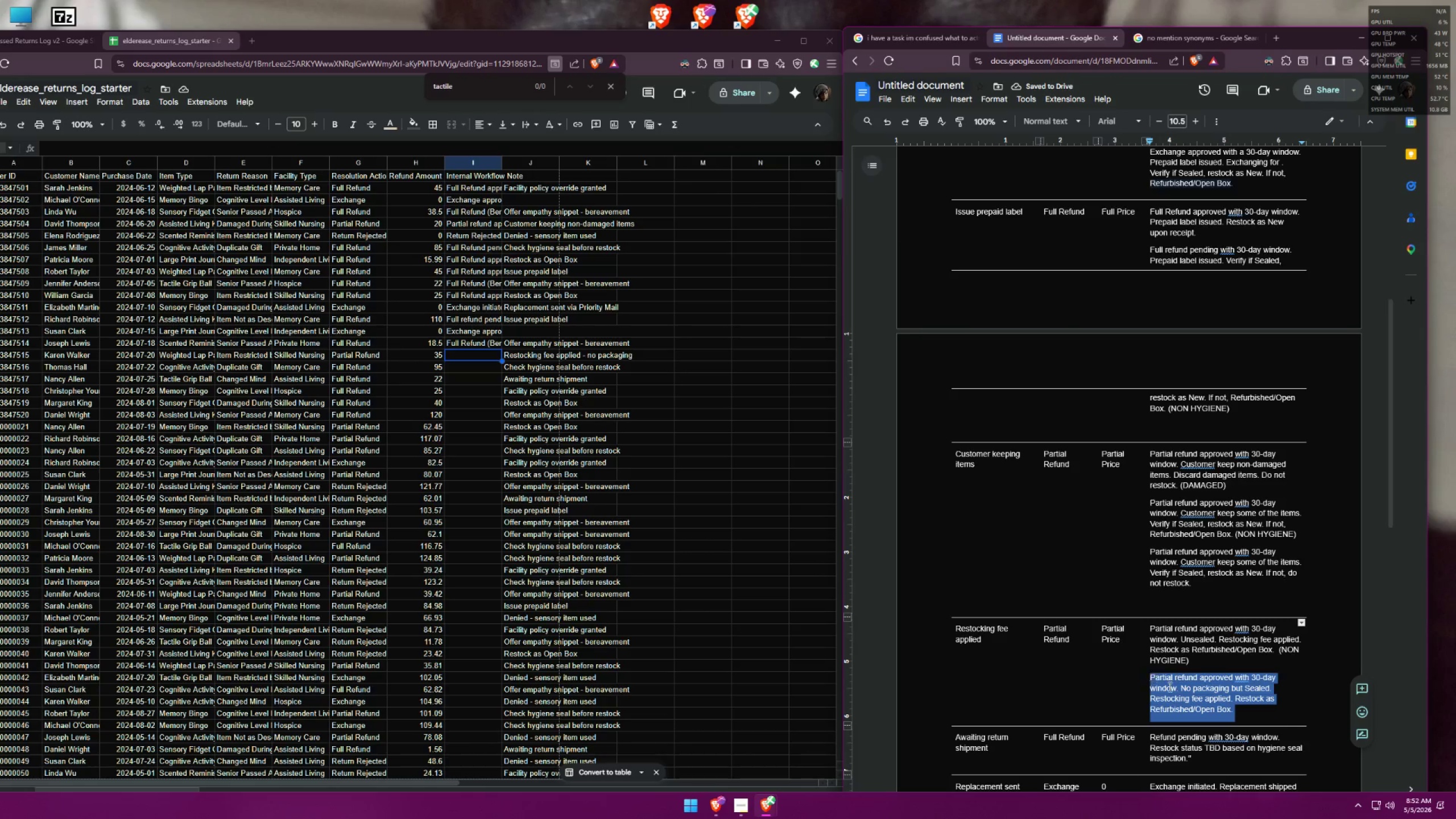 
key(Control+ControlLeft)
 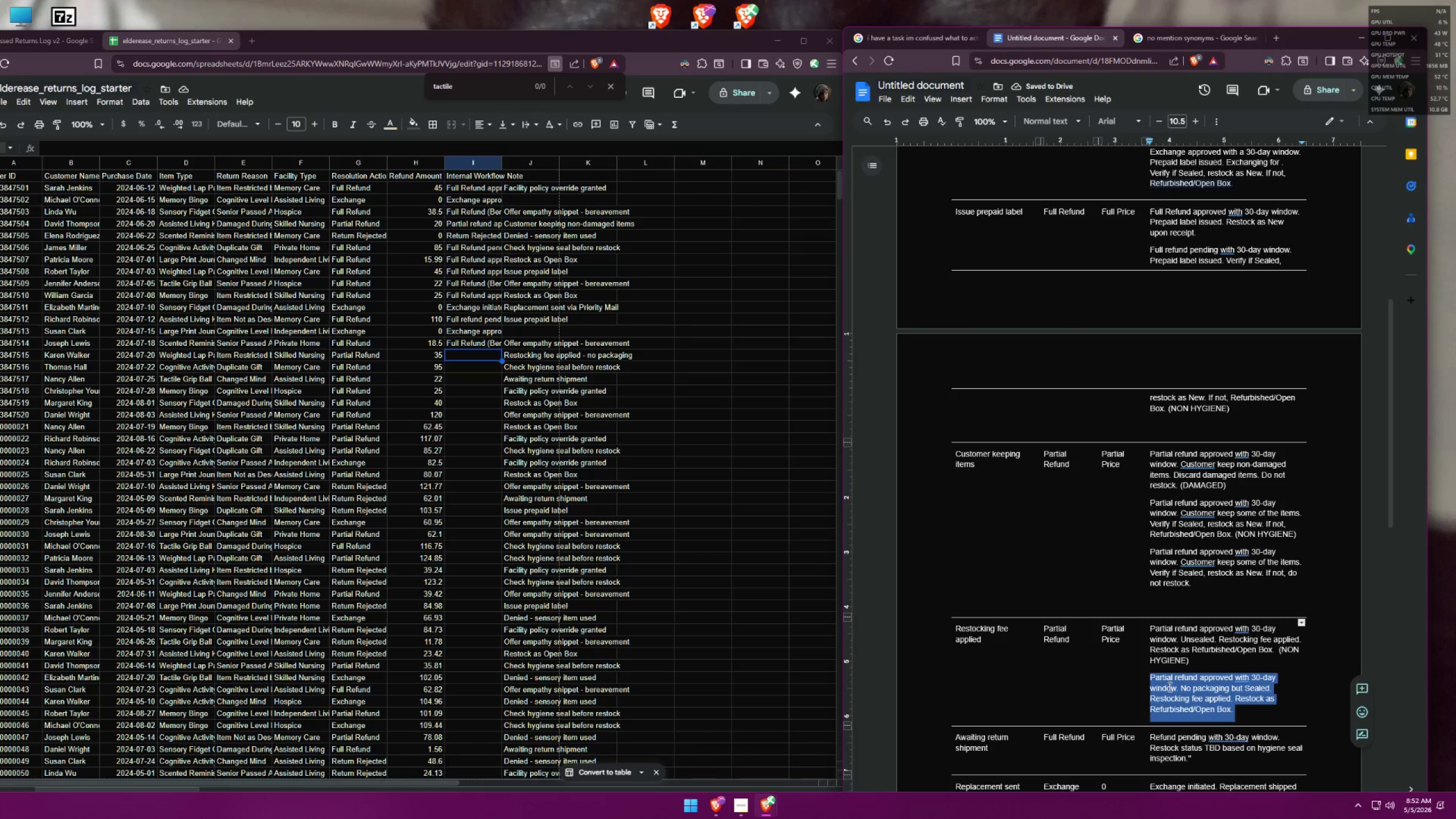 
key(Control+C)
 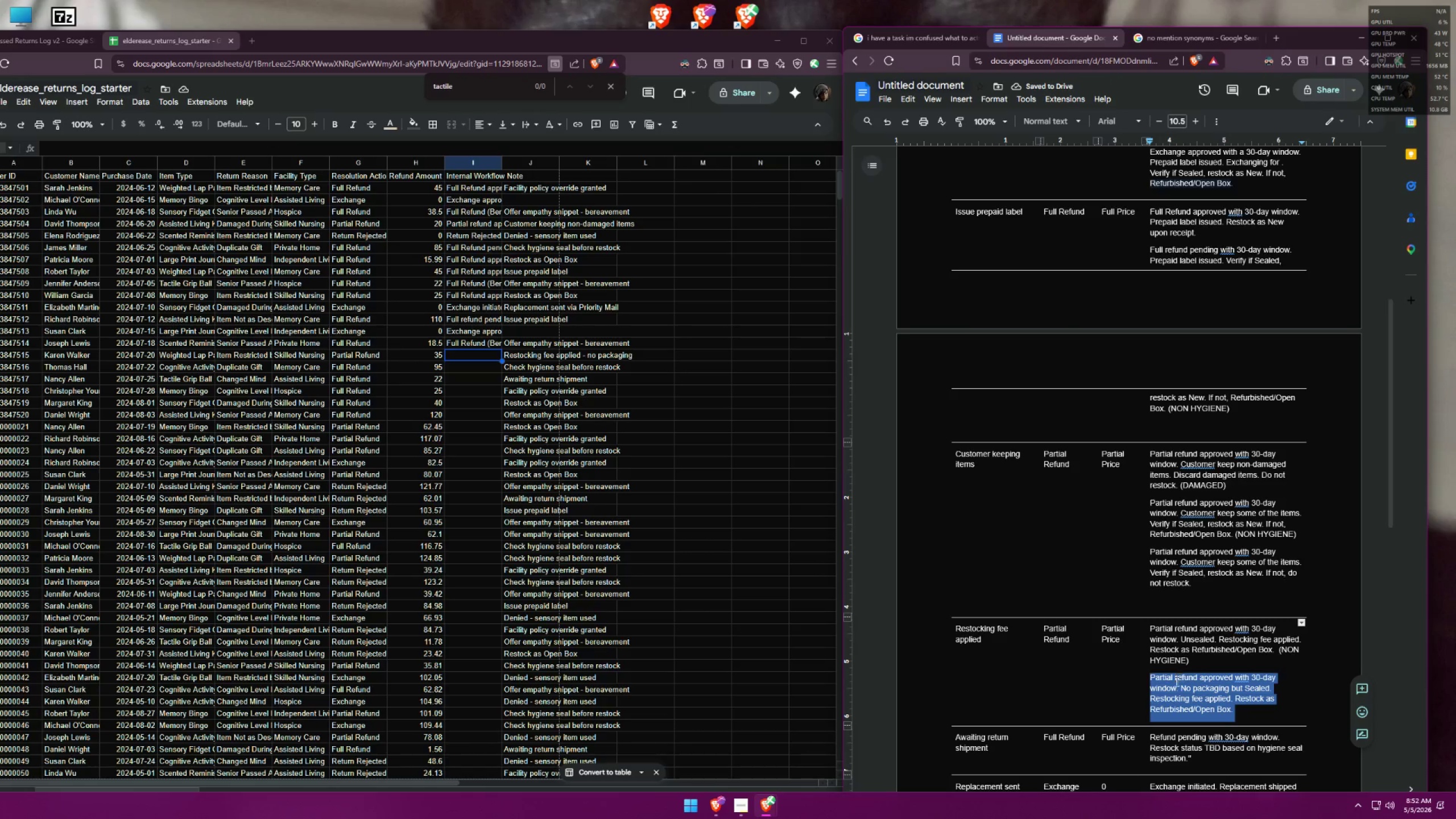 
left_click([1170, 684])
 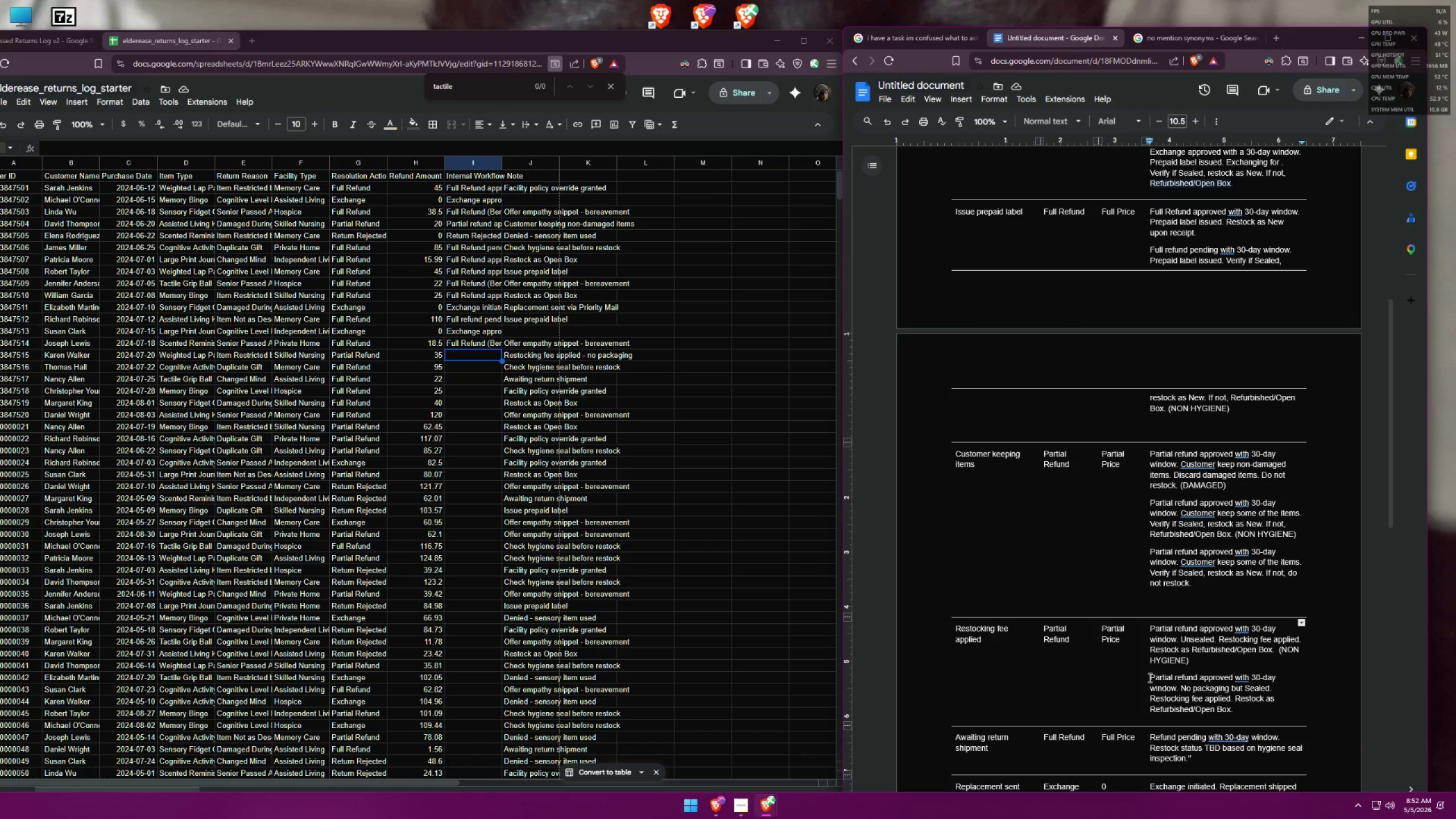 
left_click_drag(start_coordinate=[1150, 677], to_coordinate=[1232, 705])
 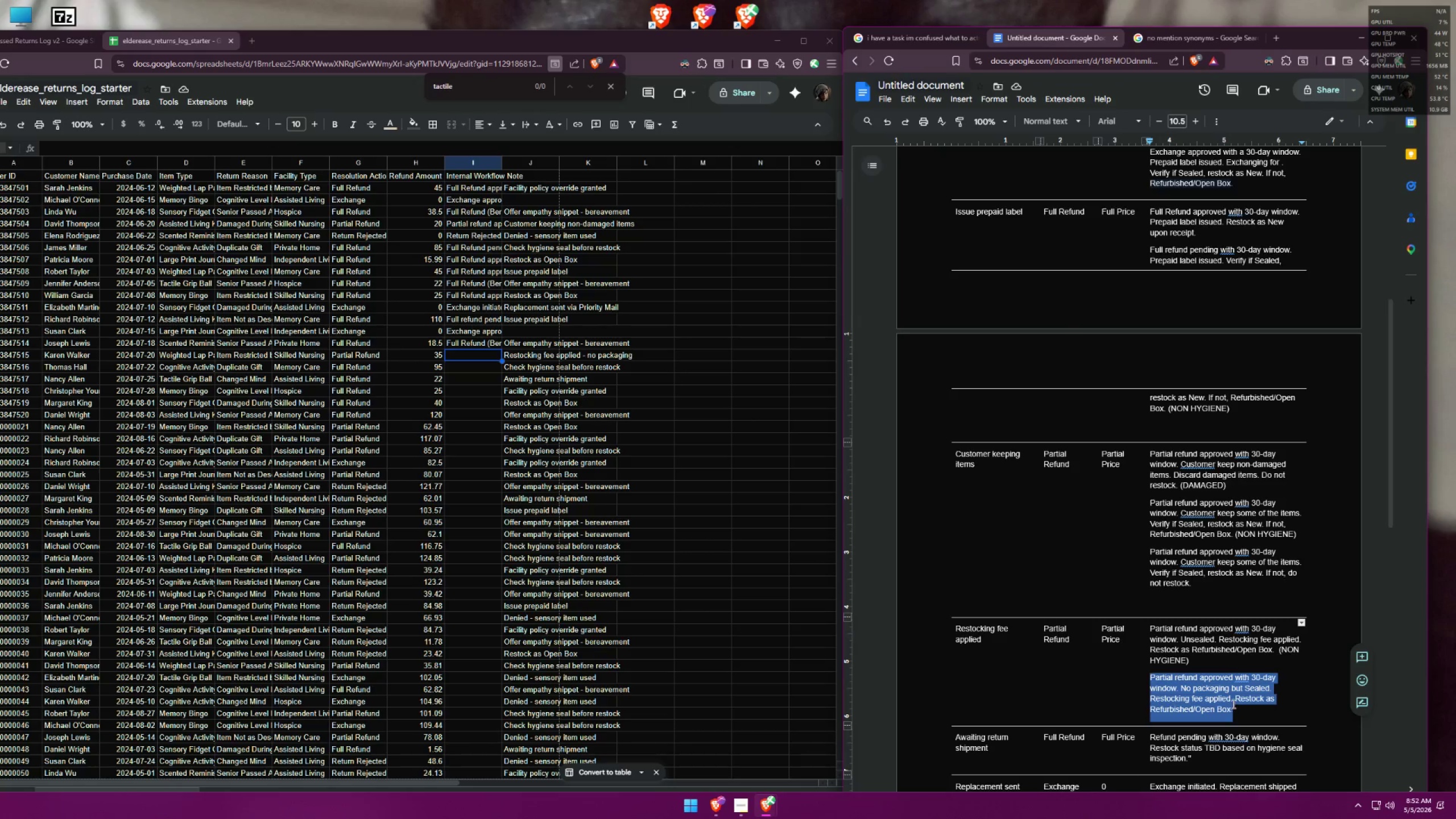 
key(Control+ControlLeft)
 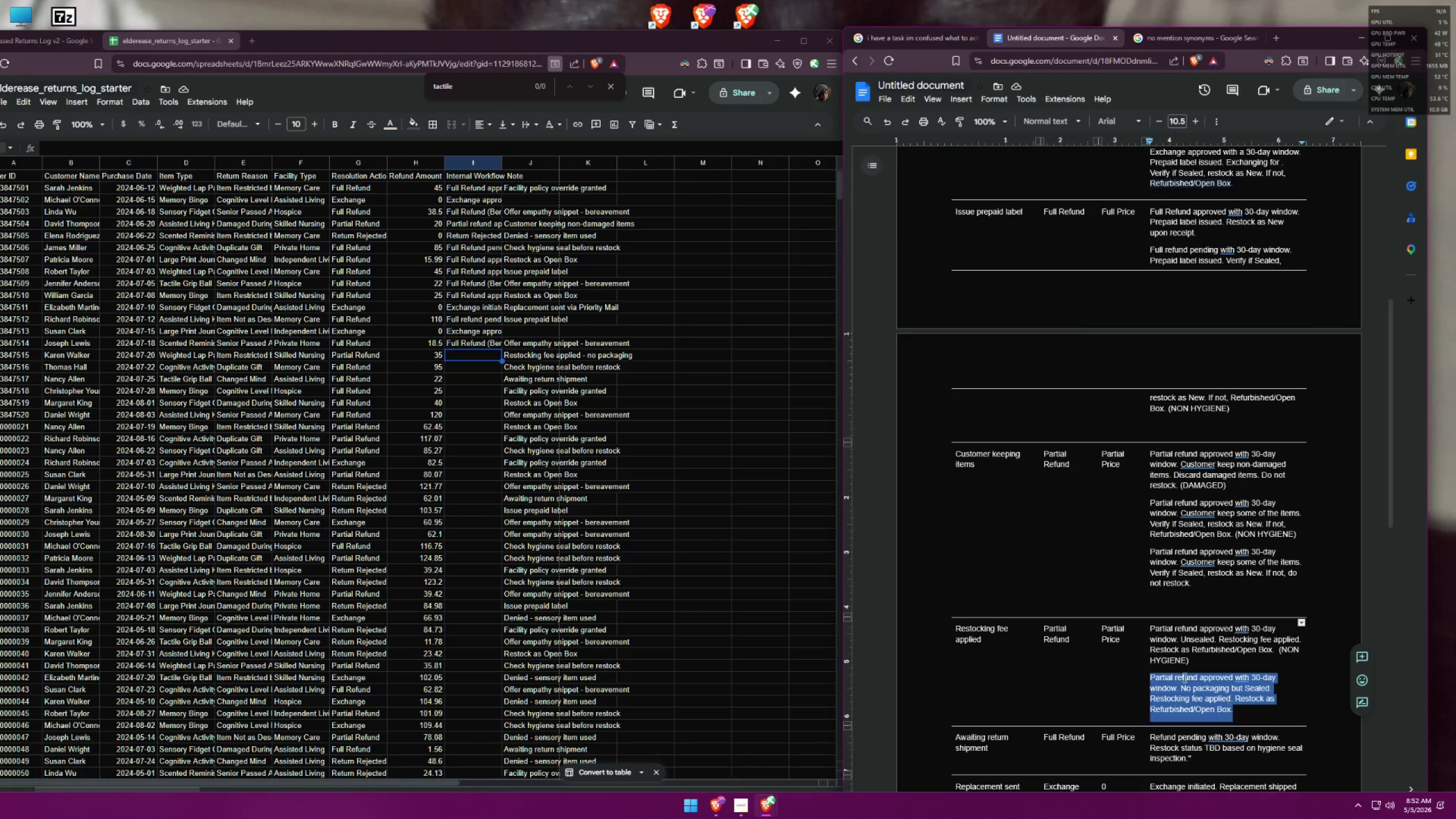 
key(Control+C)
 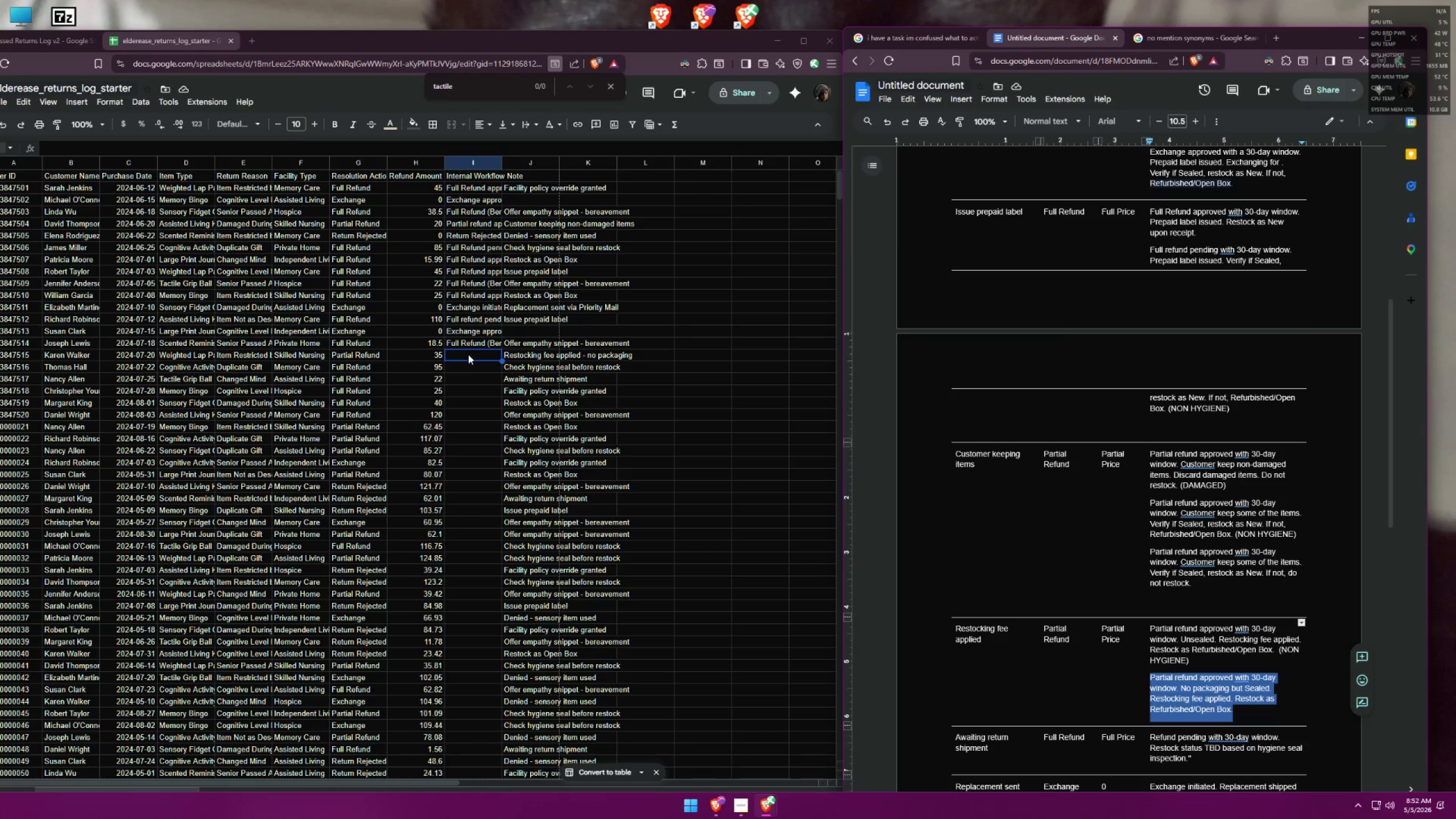 
left_click([472, 355])
 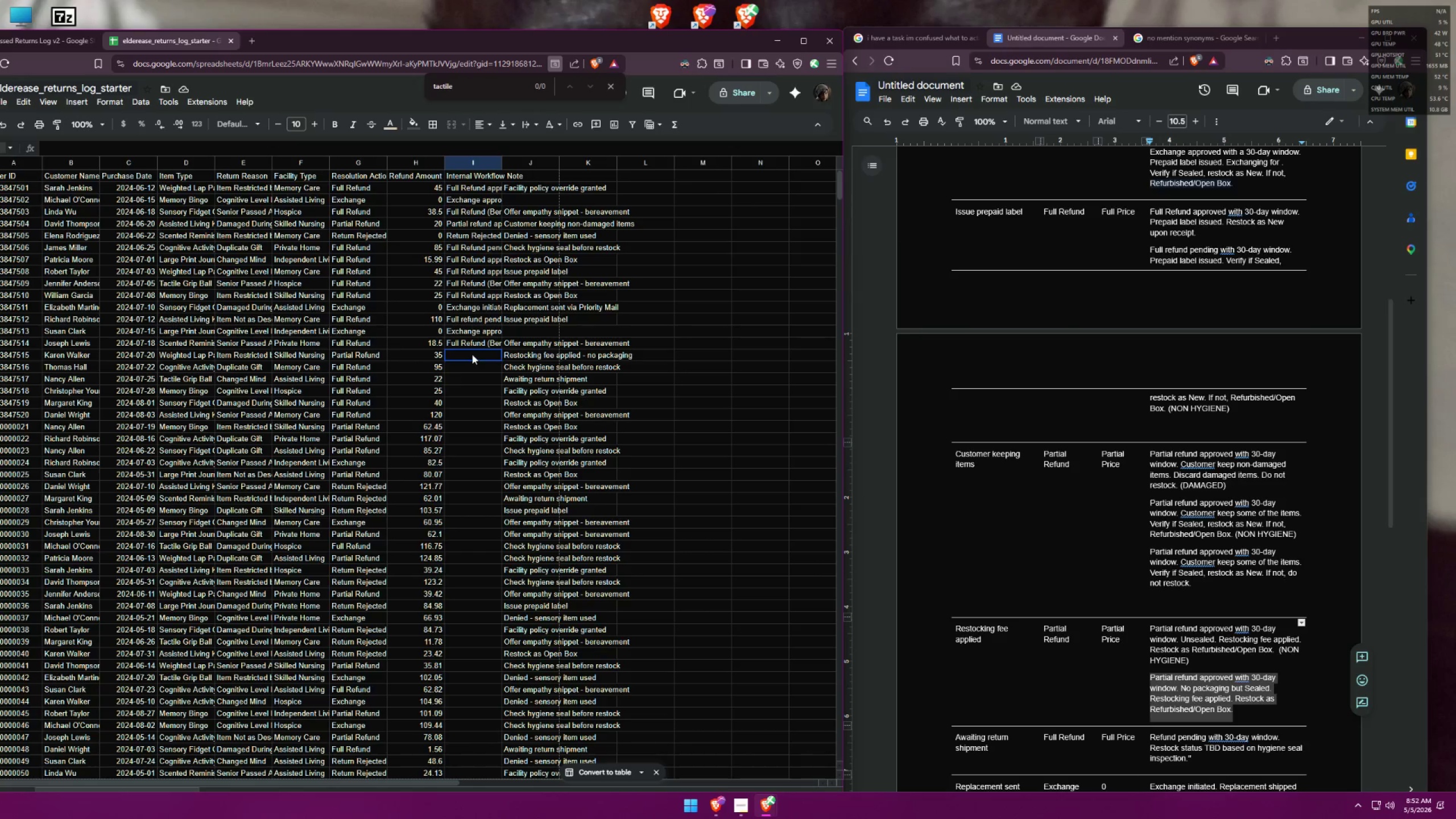 
key(Control+ControlLeft)
 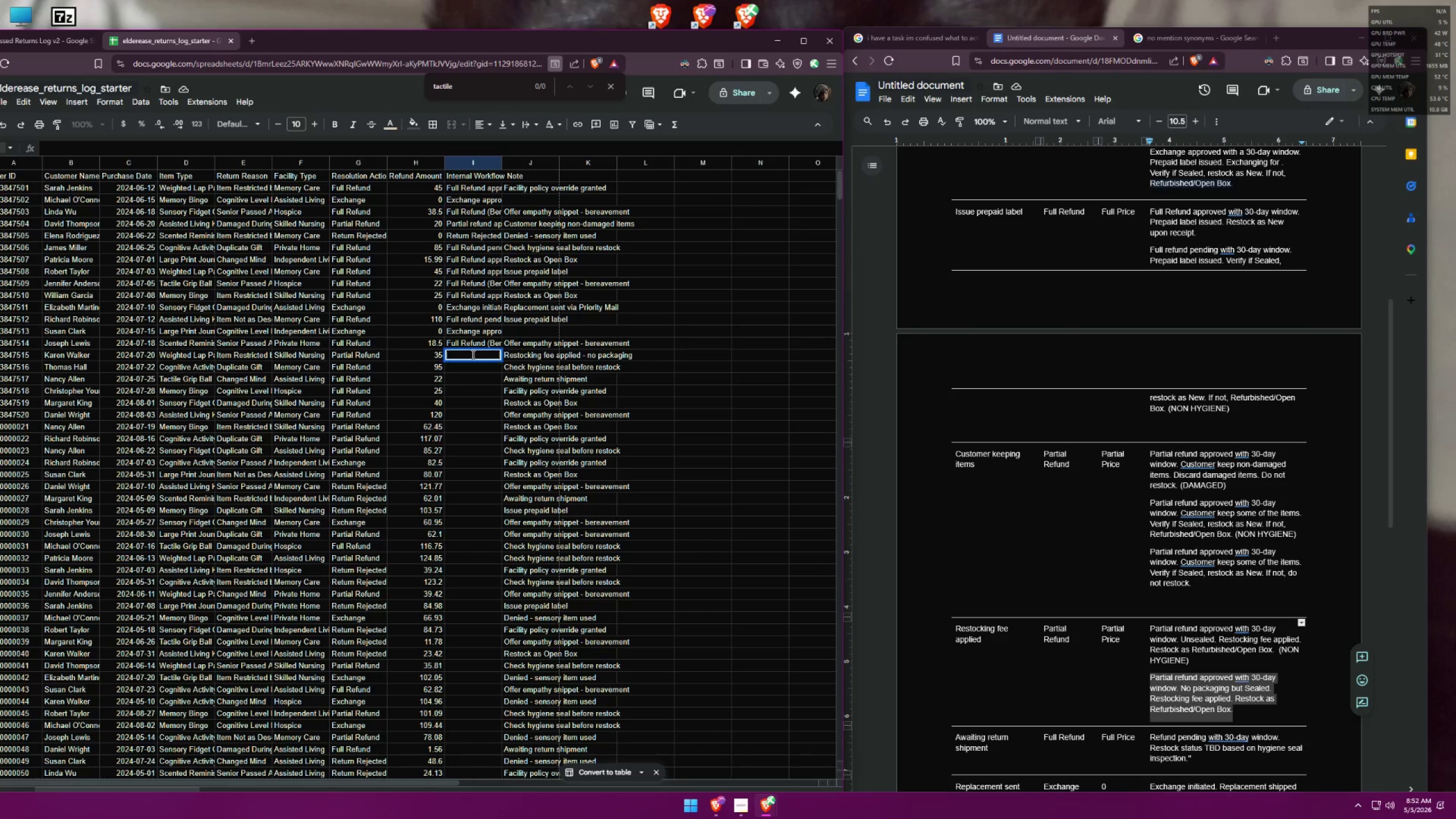 
key(Control+V)
 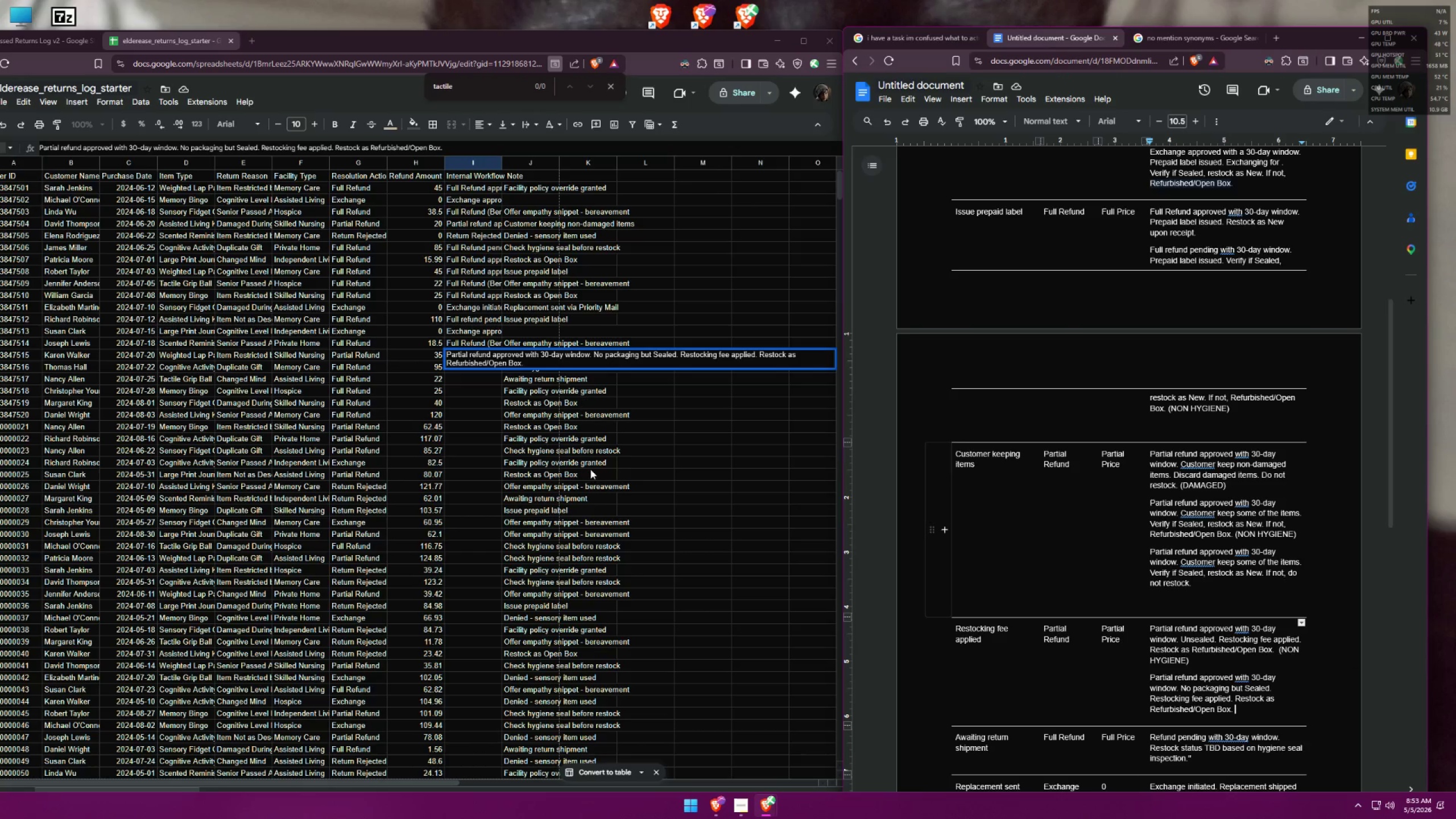 
left_click([476, 375])
 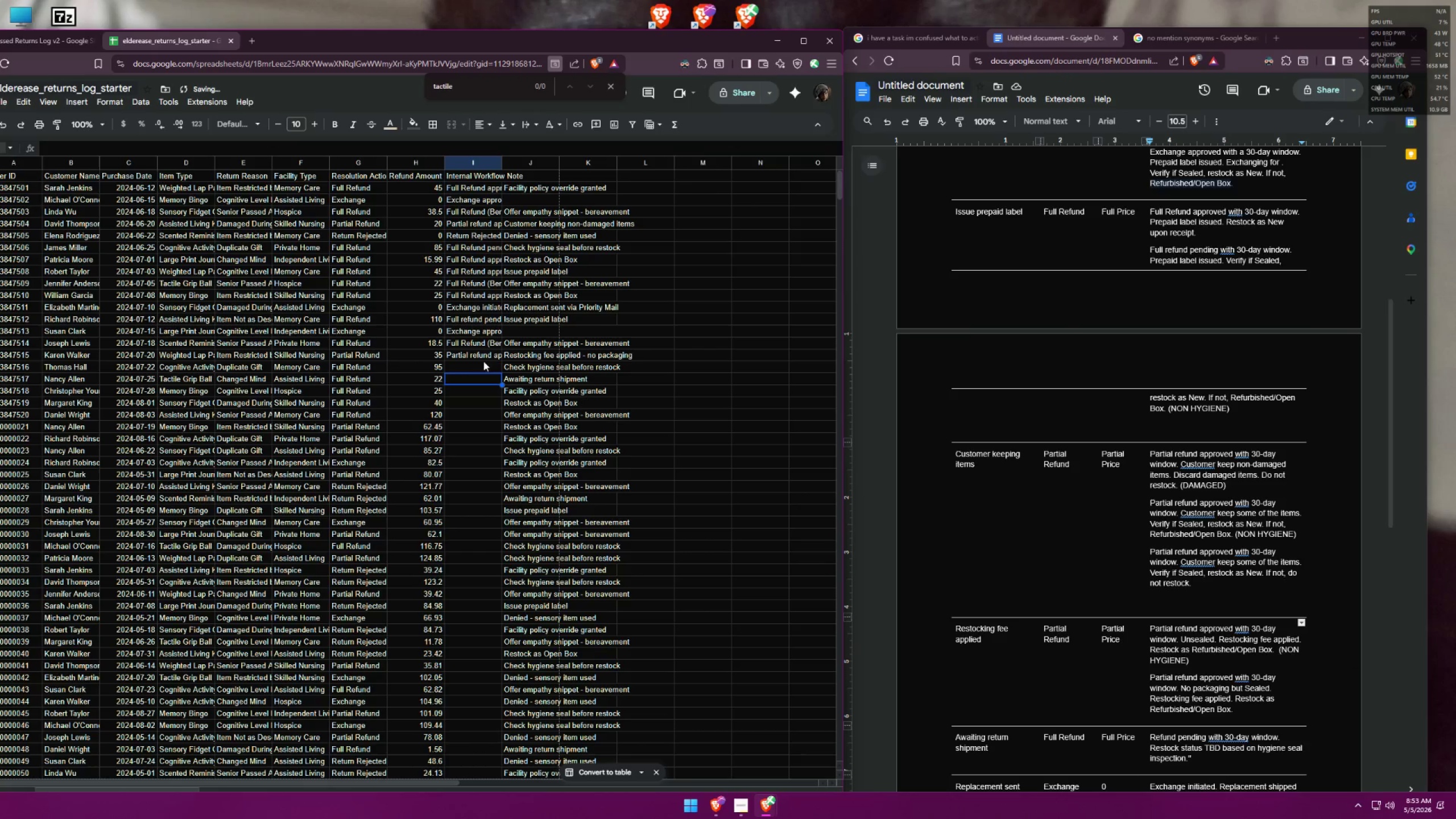 
left_click([488, 358])
 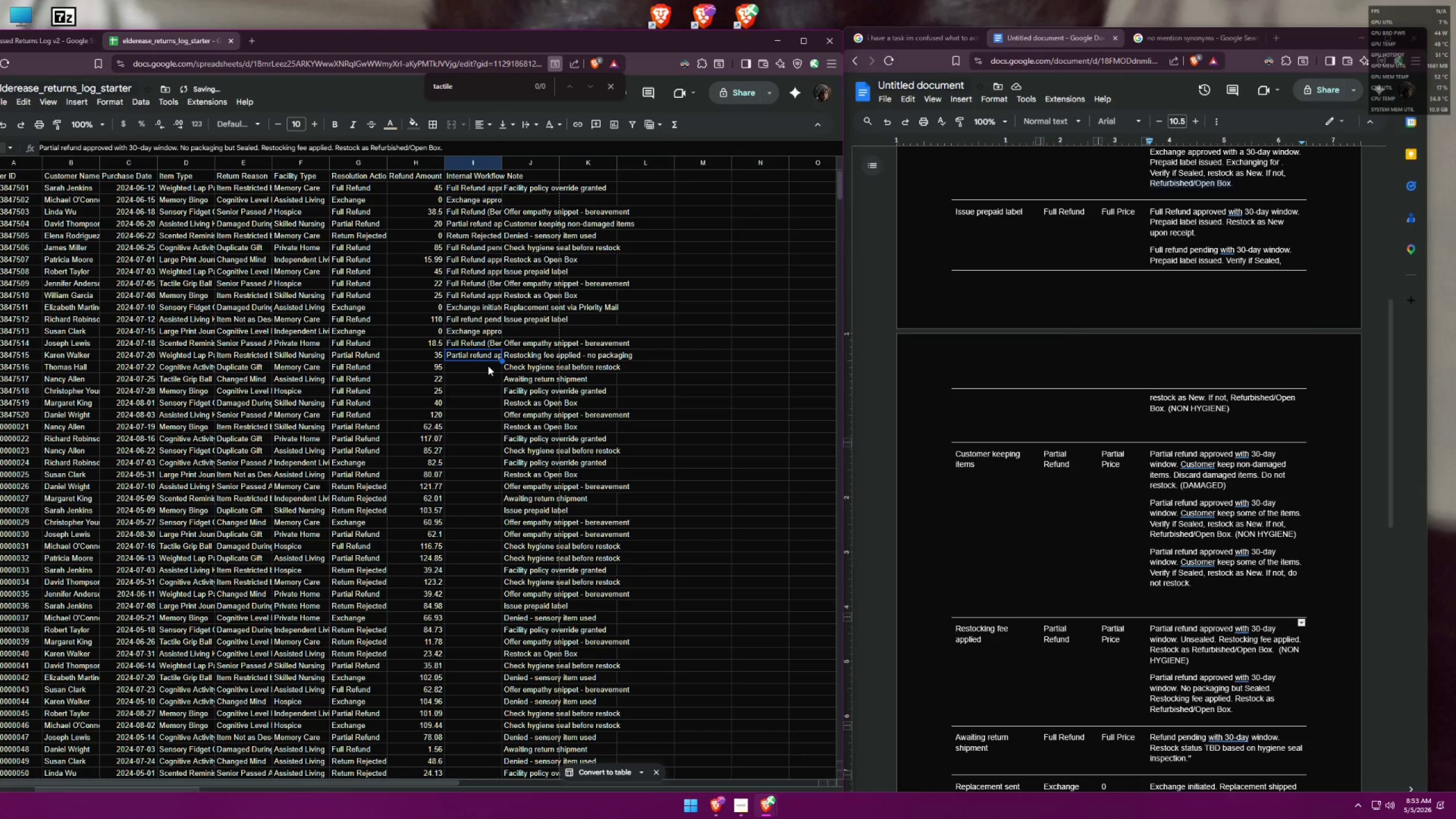 
left_click([488, 366])
 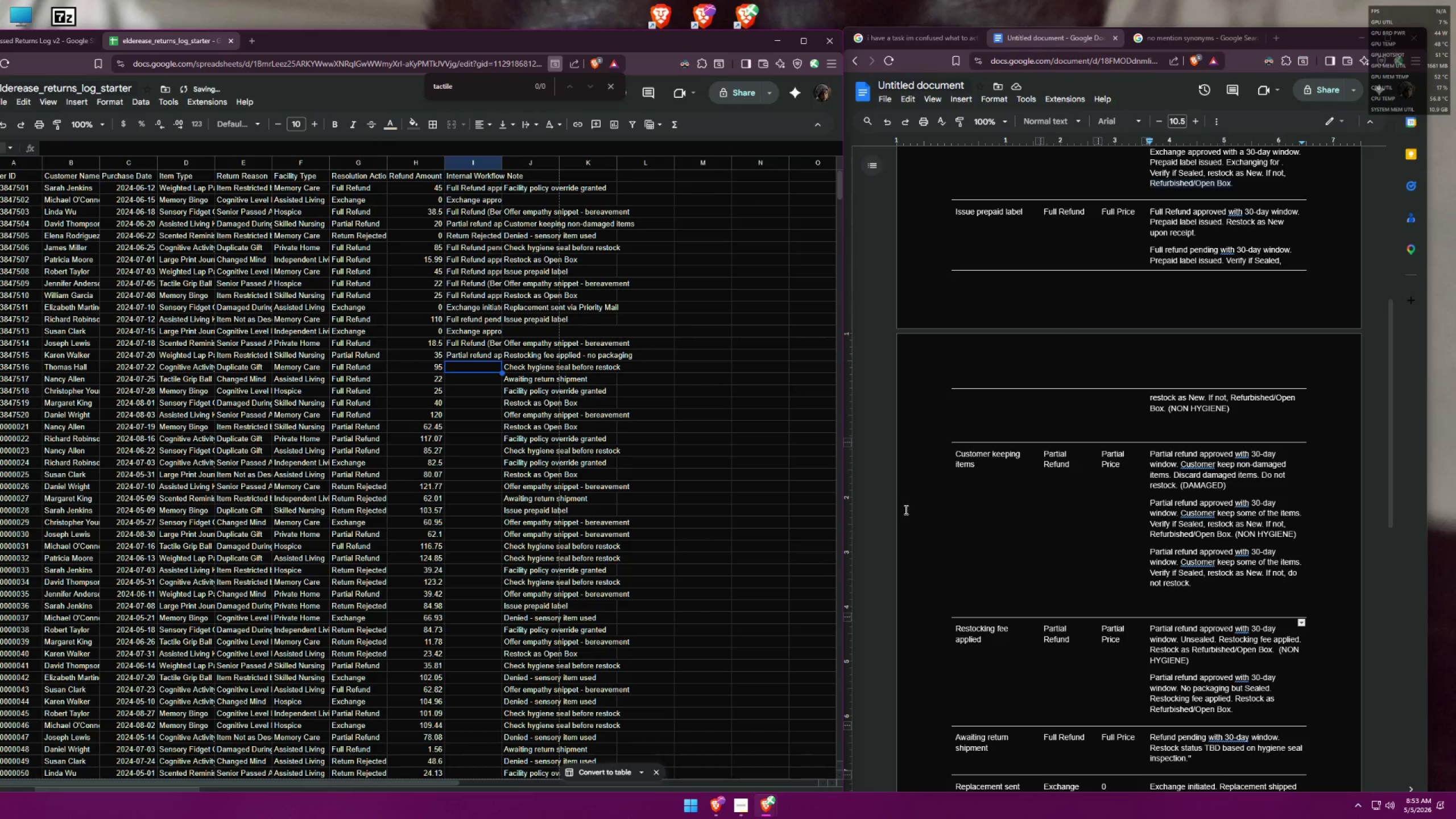 
scroll: coordinate [1006, 482], scroll_direction: up, amount: 7.0
 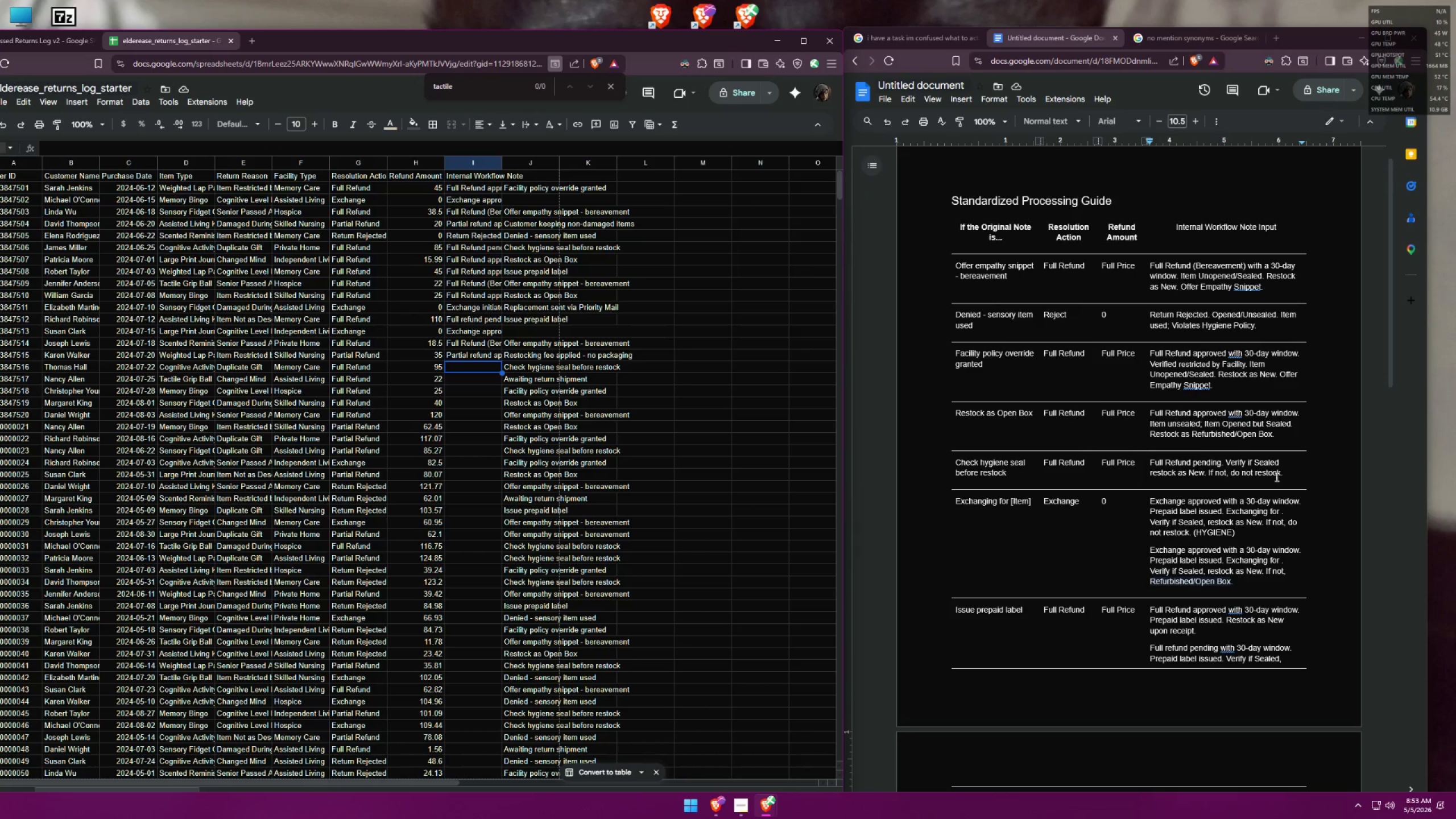 
left_click_drag(start_coordinate=[1283, 475], to_coordinate=[1151, 459])
 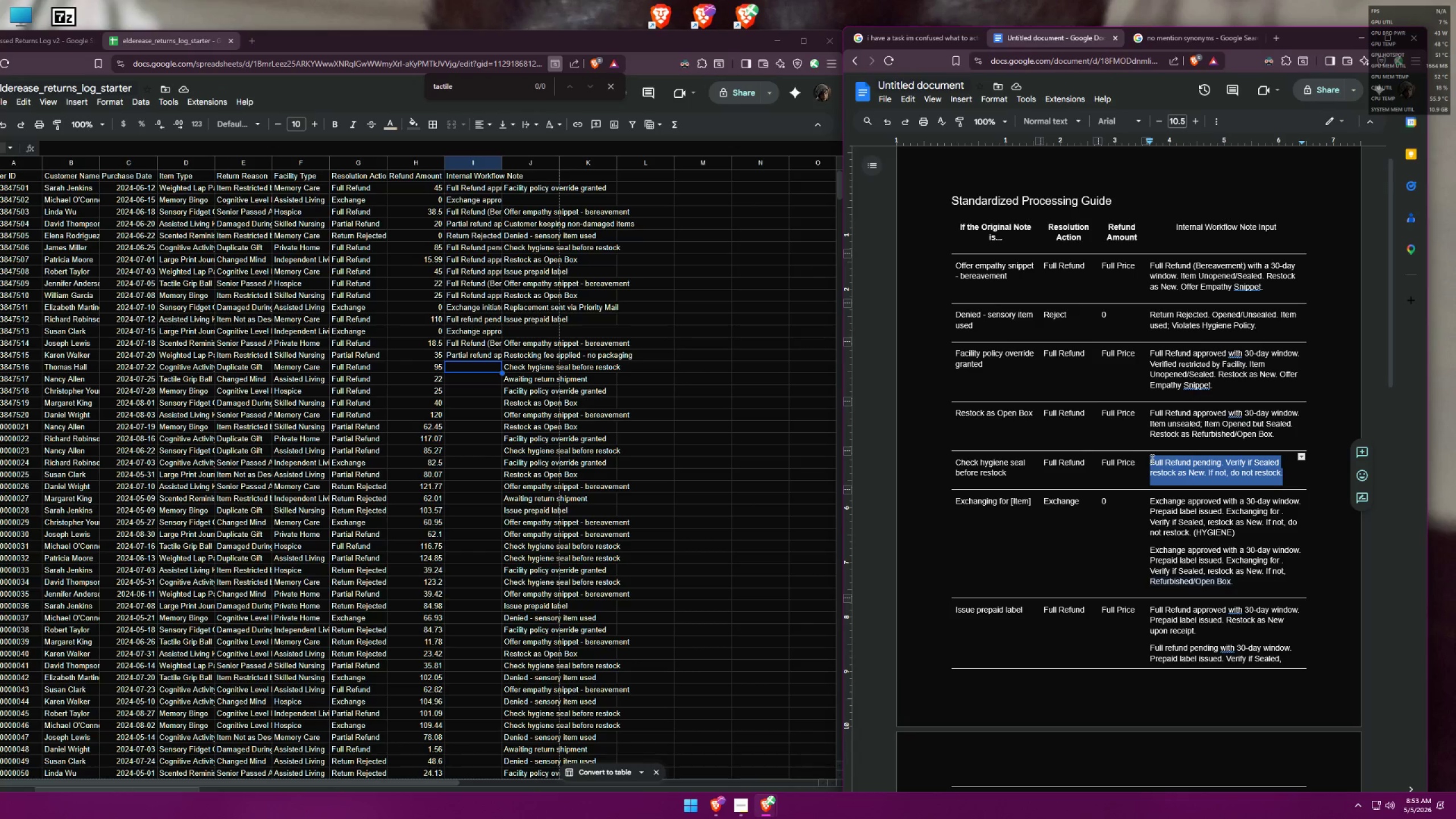 
key(Control+C)
 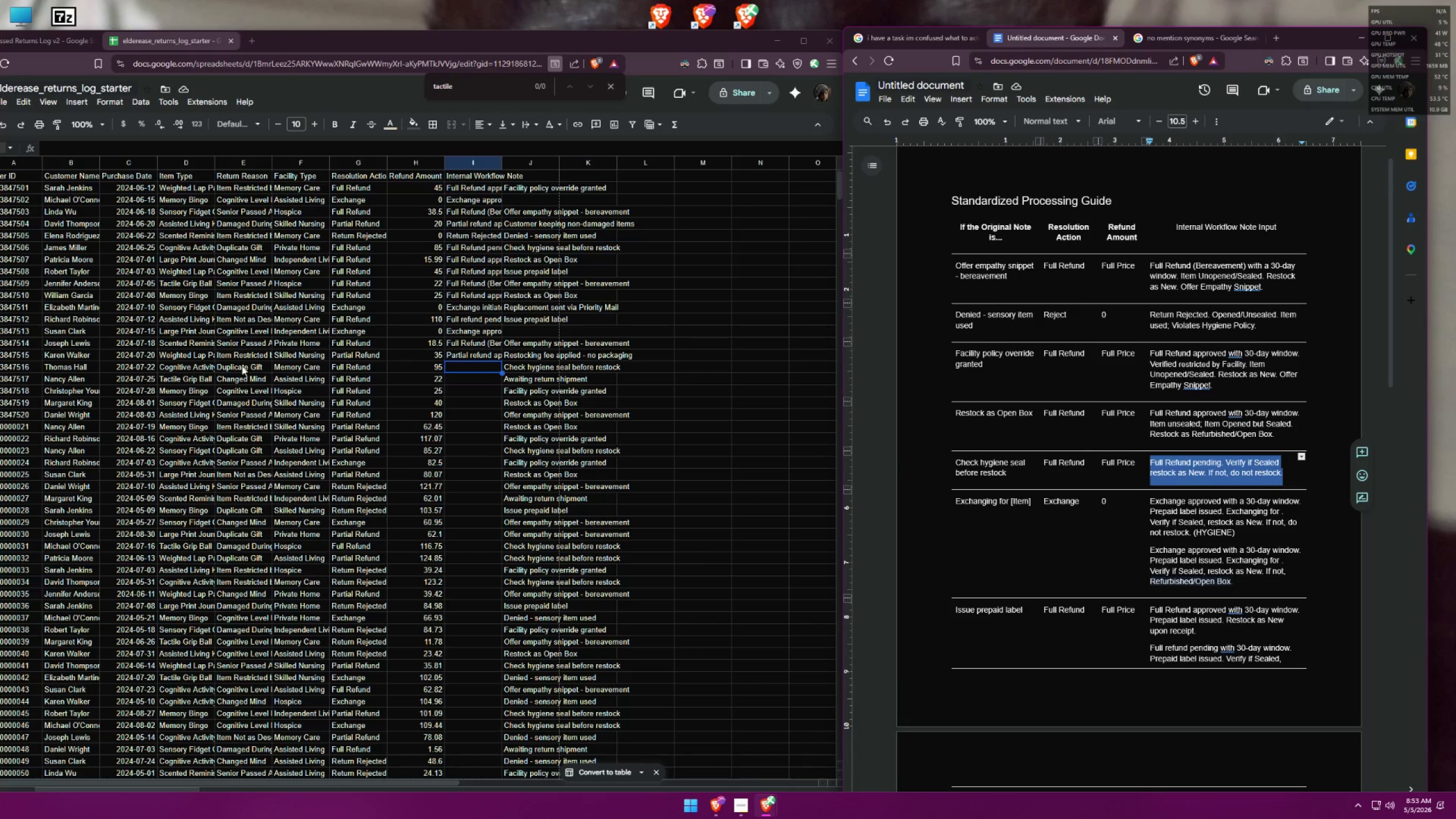 
wait(6.95)
 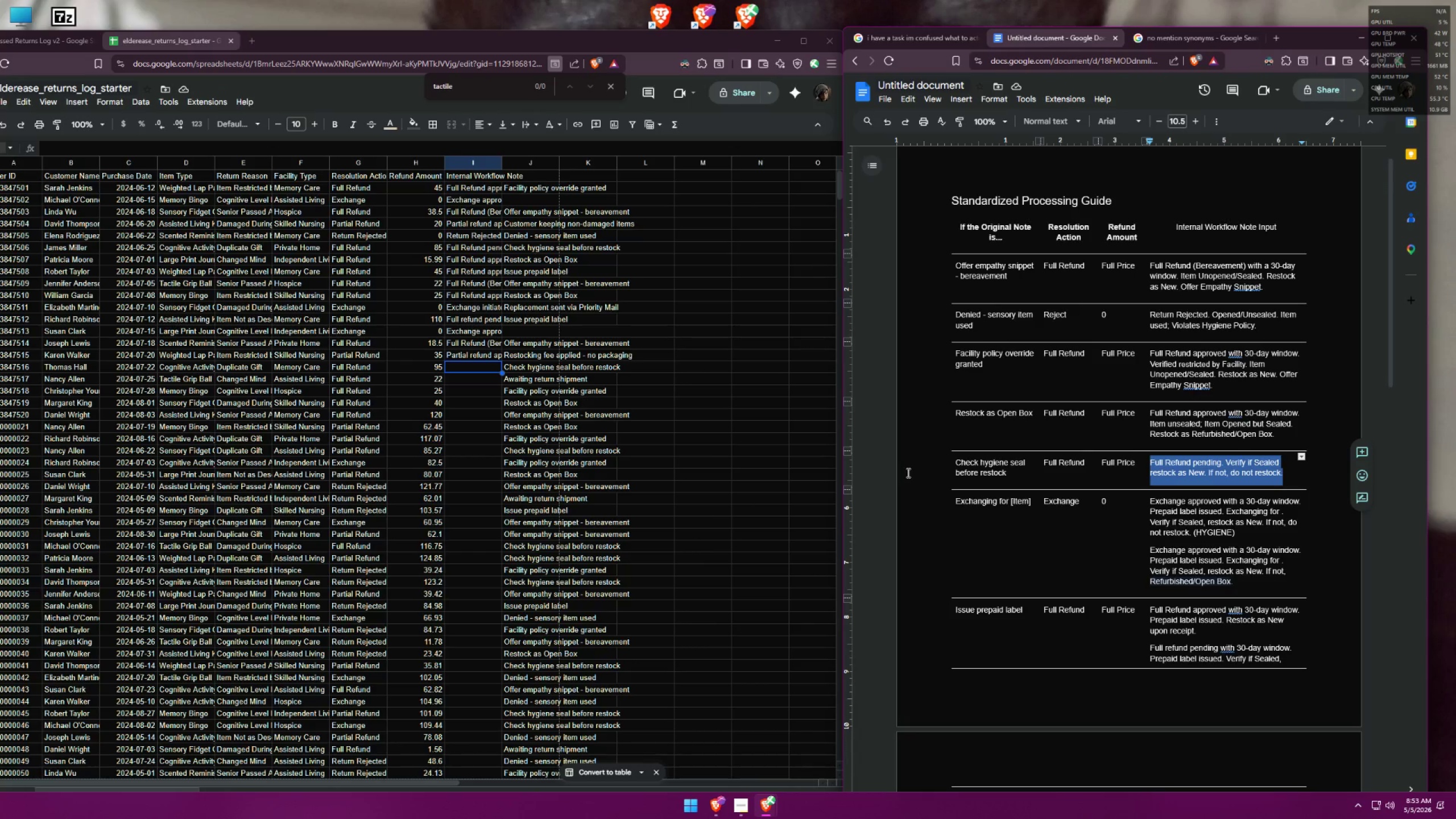 
double_click([1284, 473])
 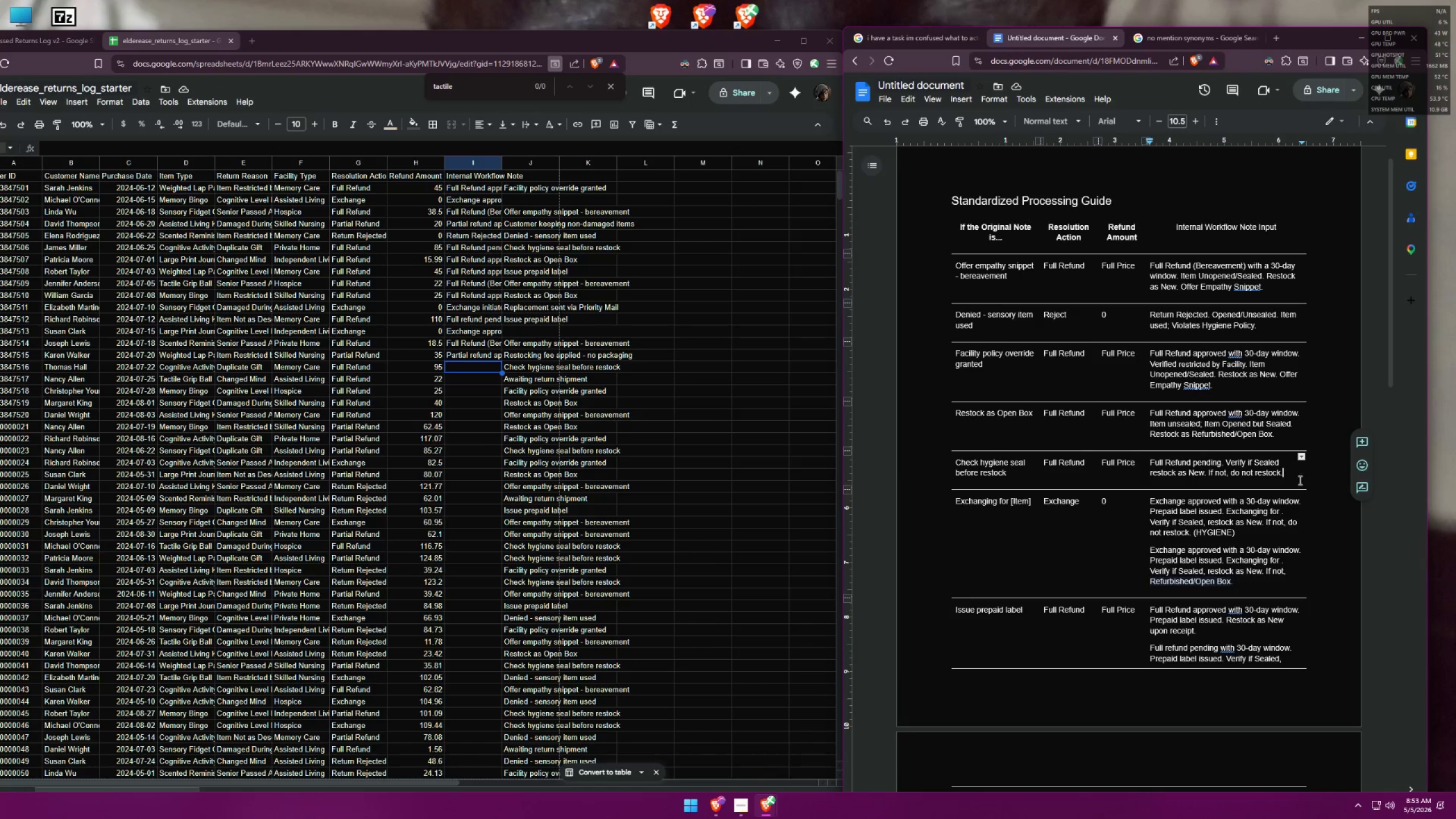 
key(Enter)
 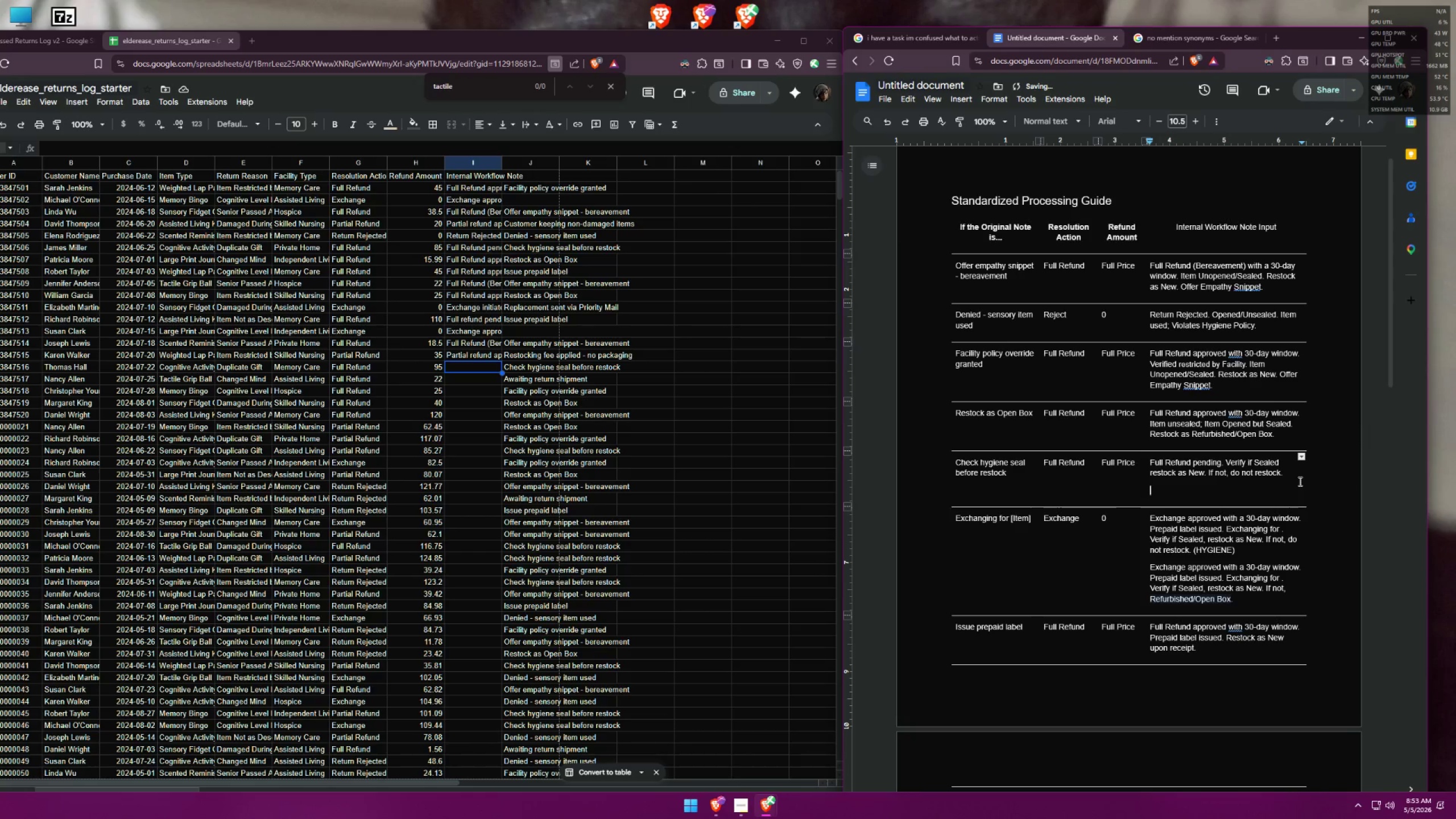 
key(Enter)
 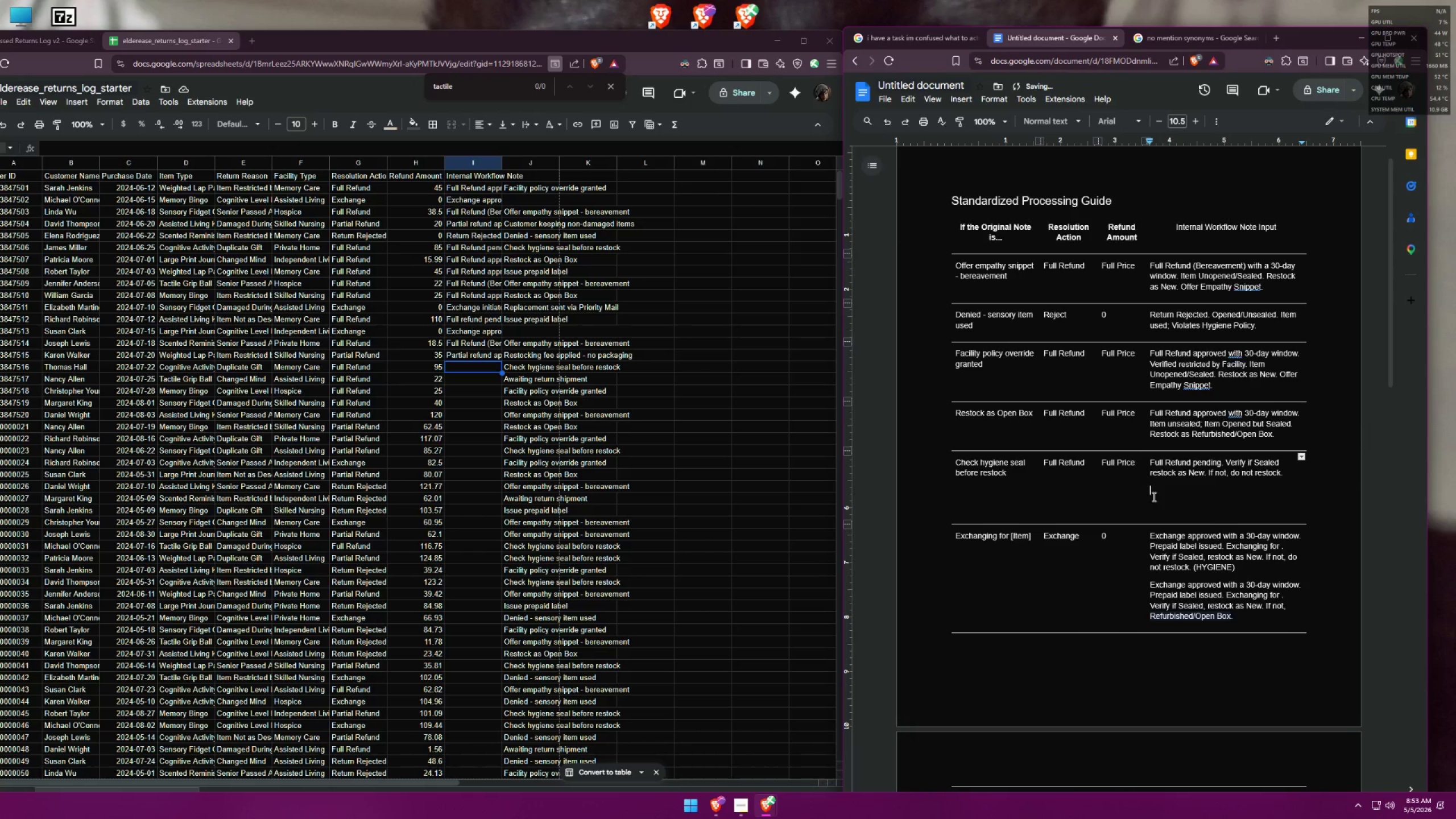 
double_click([1160, 500])
 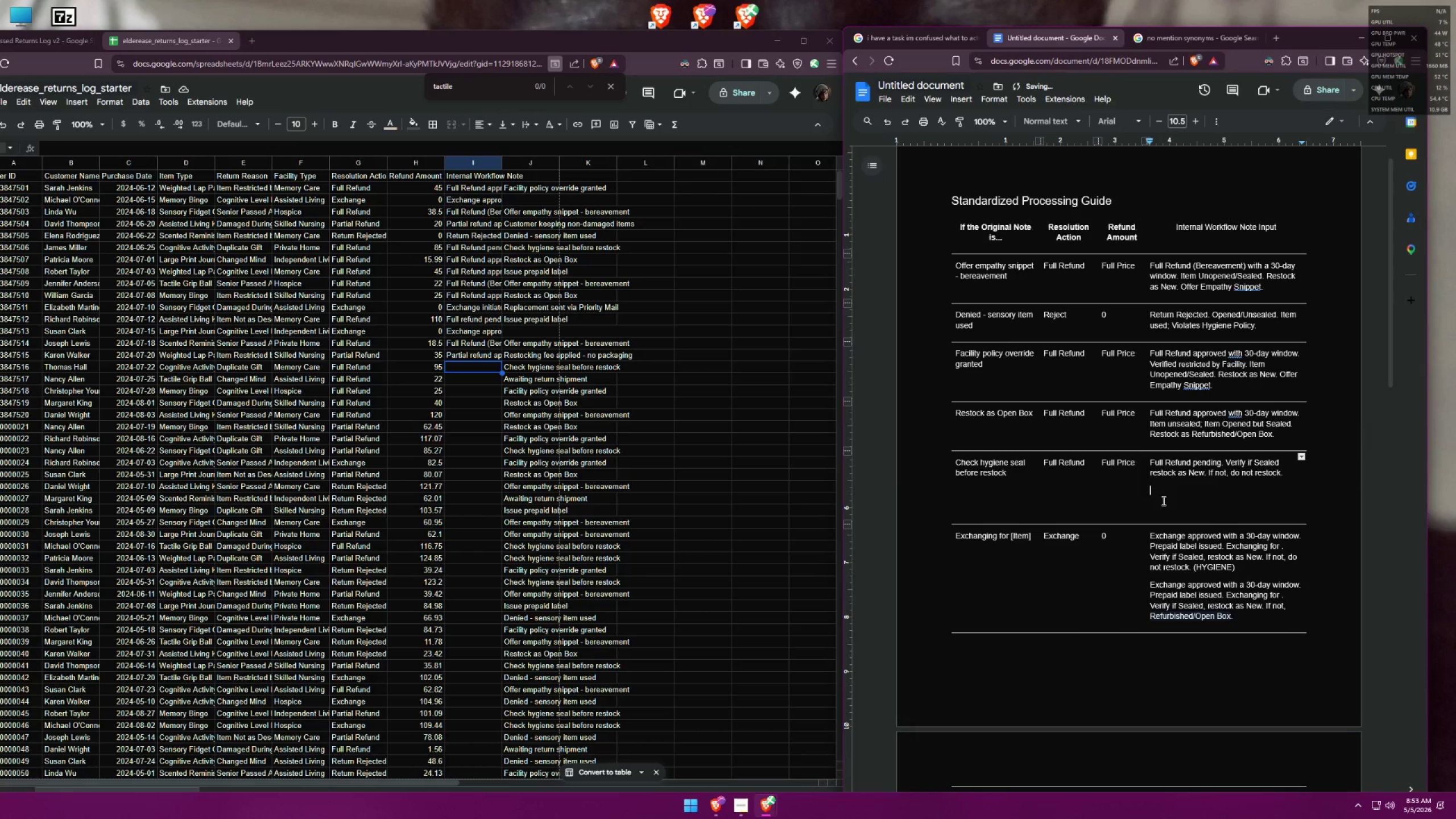 
key(Control+ControlLeft)
 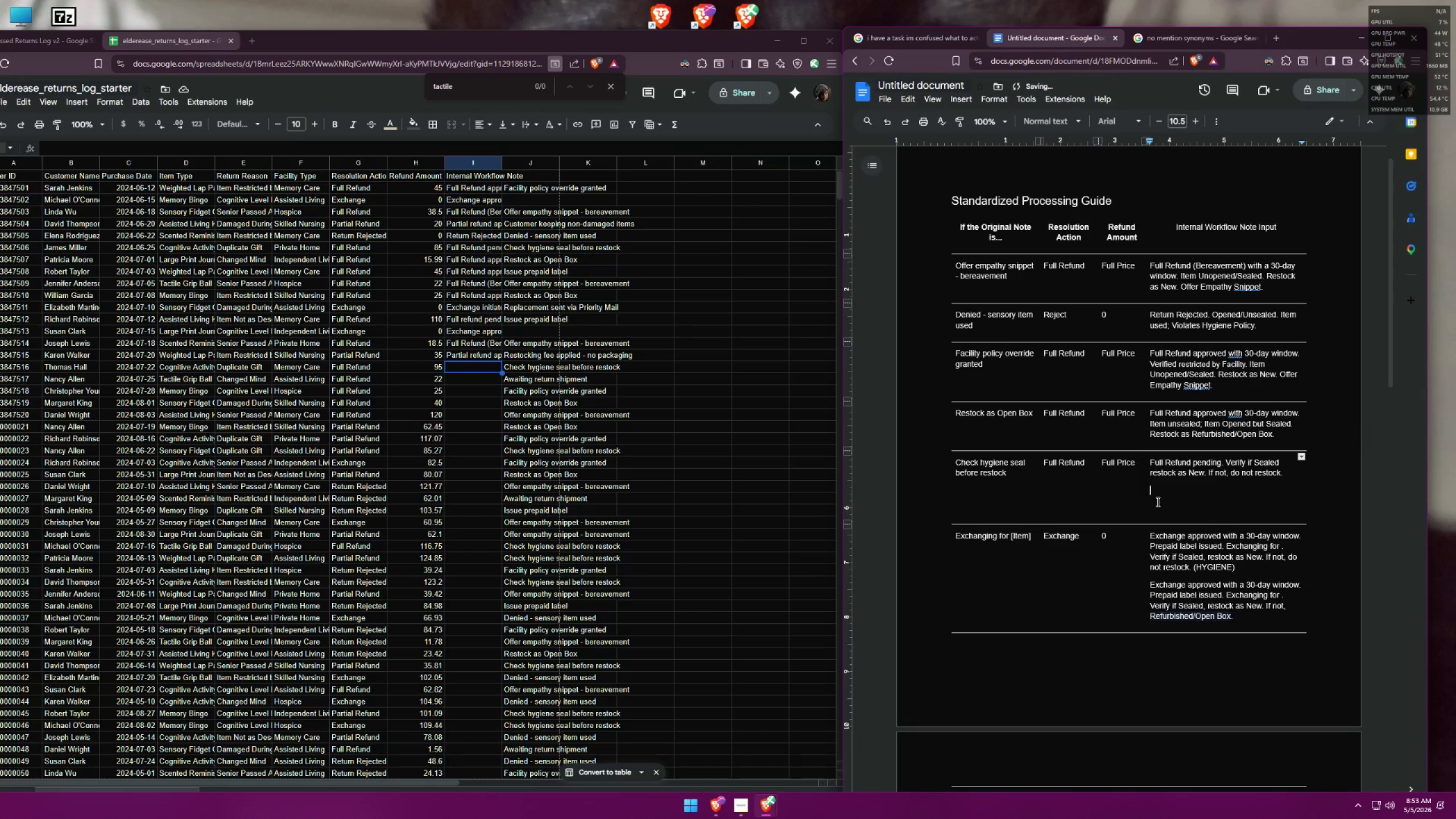 
triple_click([1157, 502])
 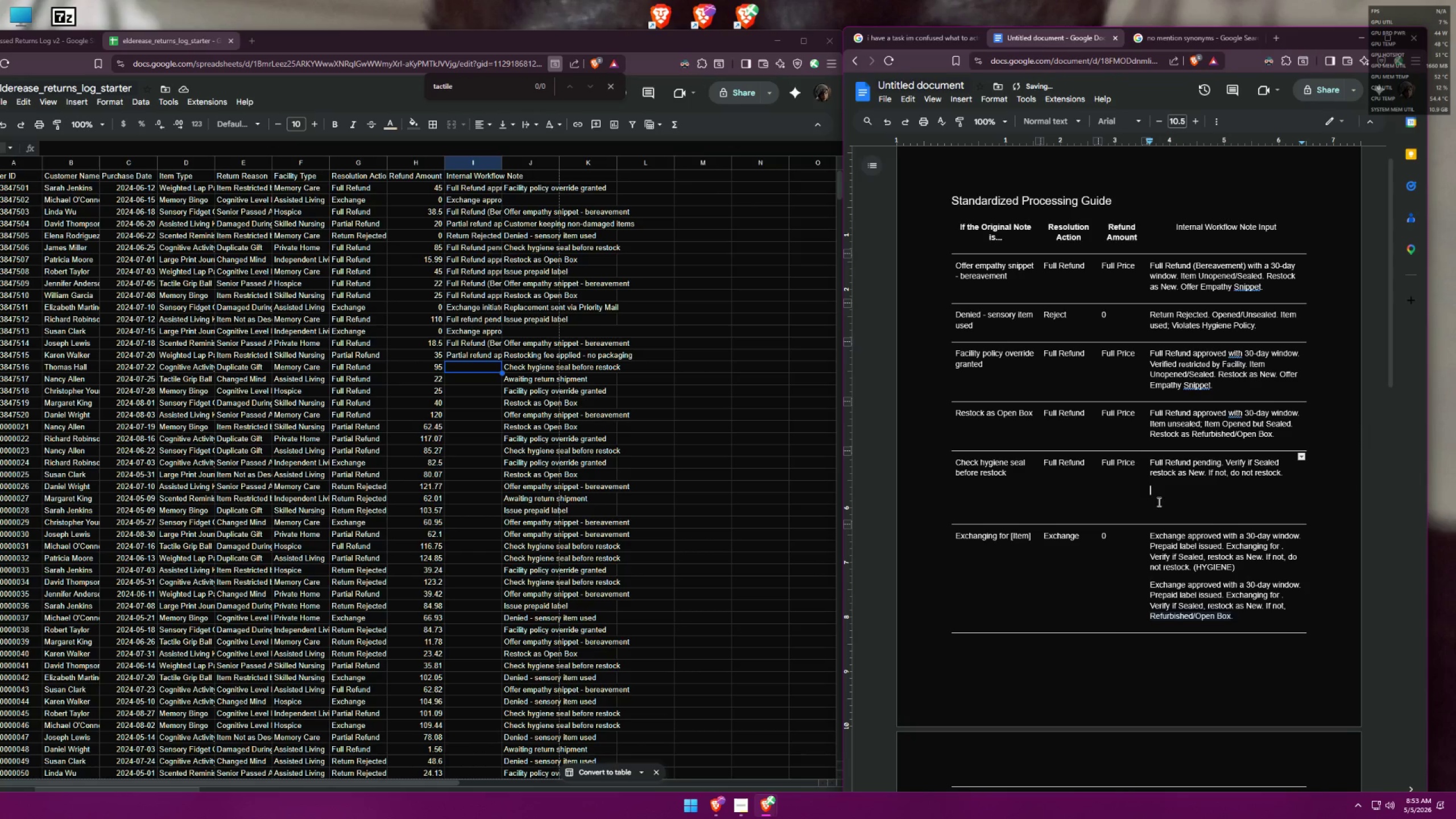 
triple_click([1147, 504])
 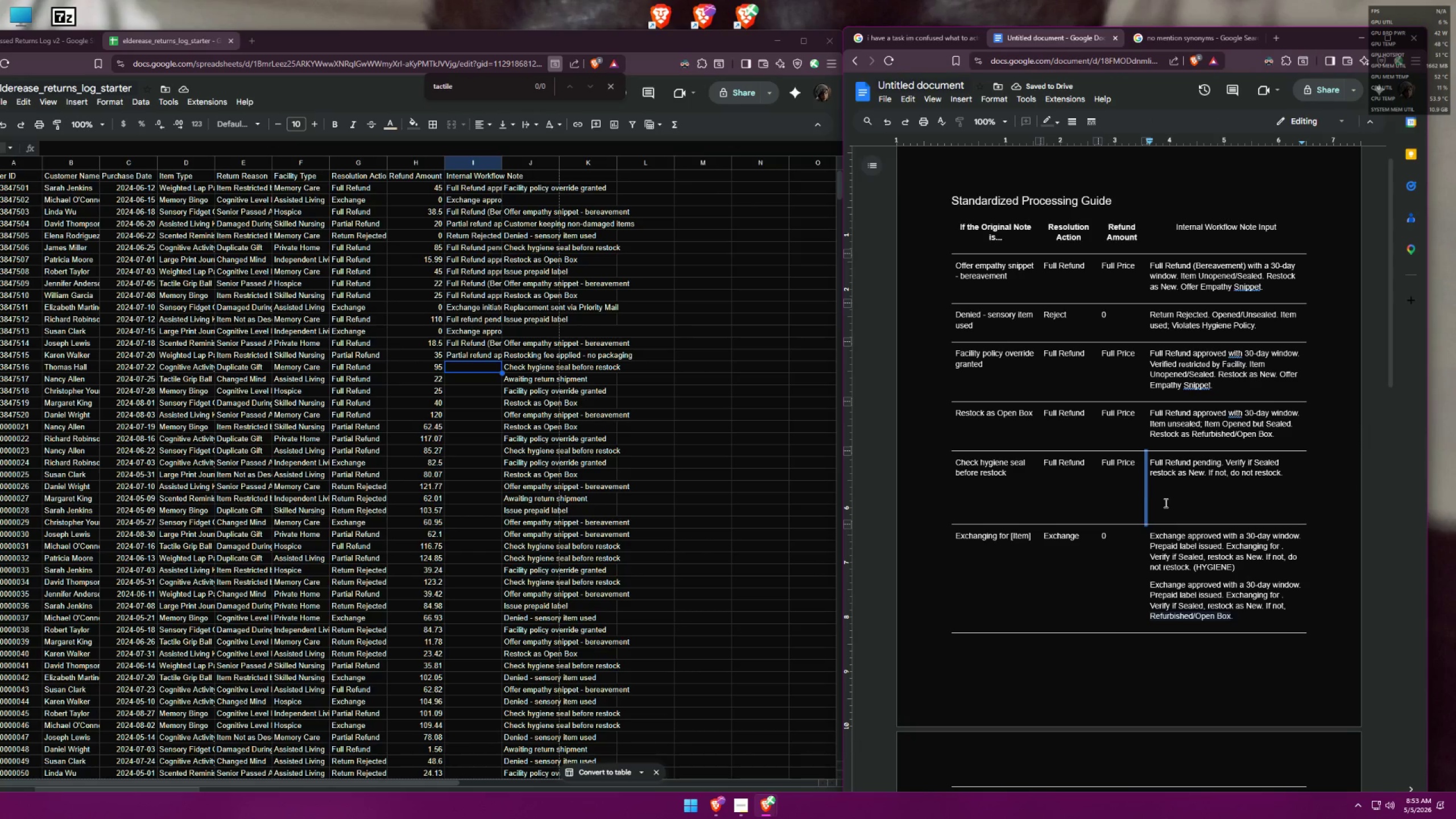 
key(Control+ControlLeft)
 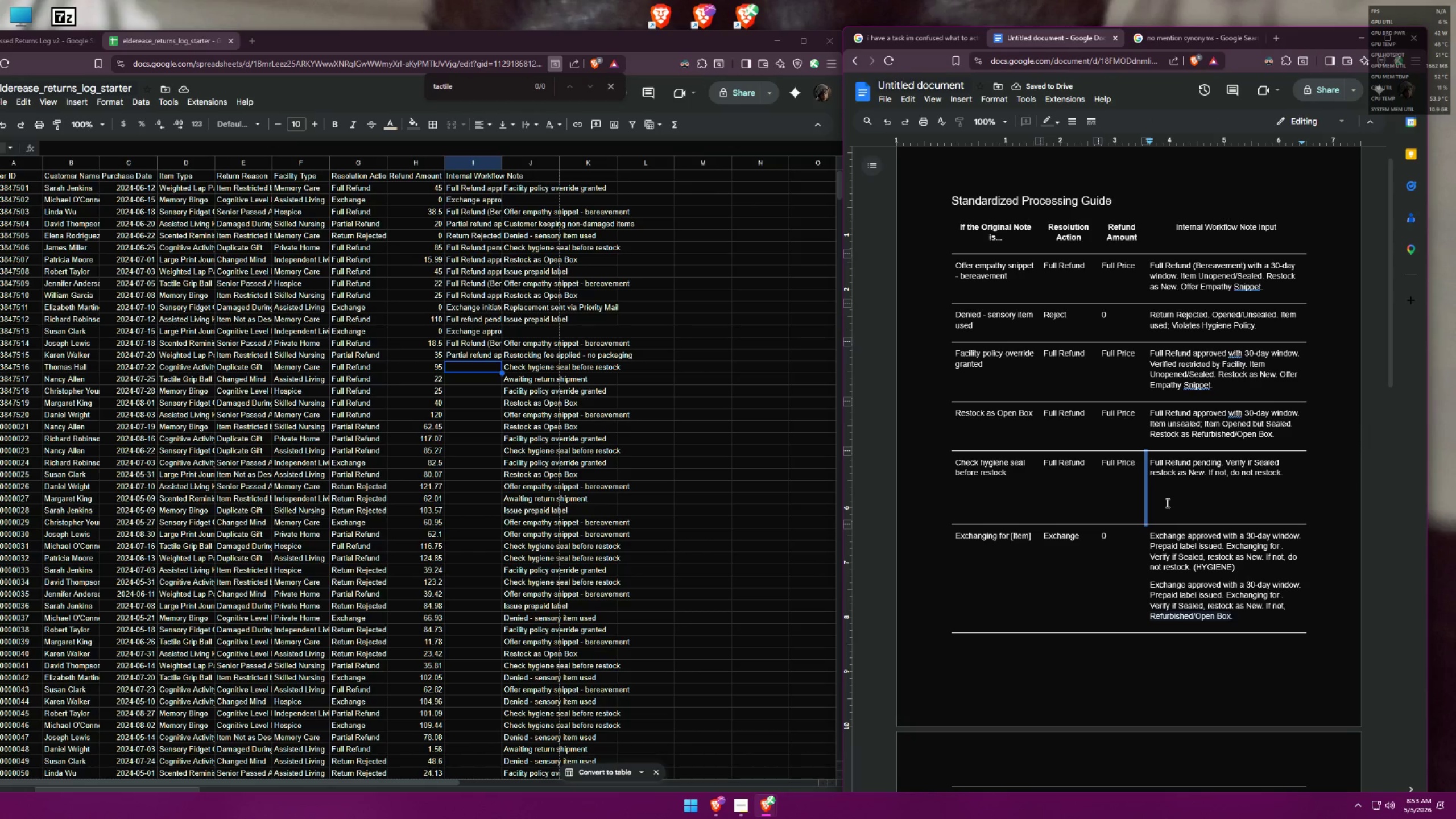 
key(Control+Z)
 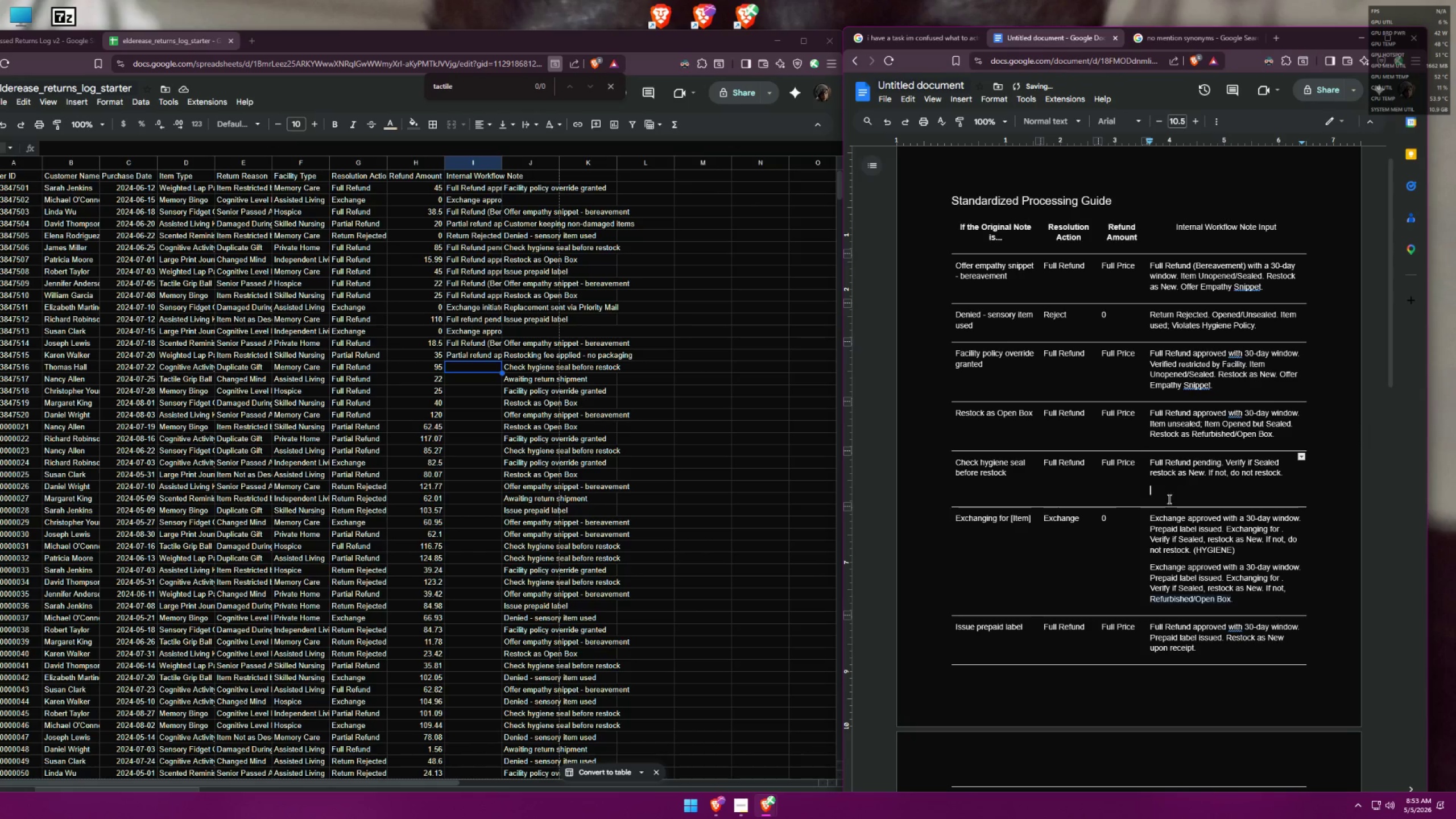 
key(Control+ControlLeft)
 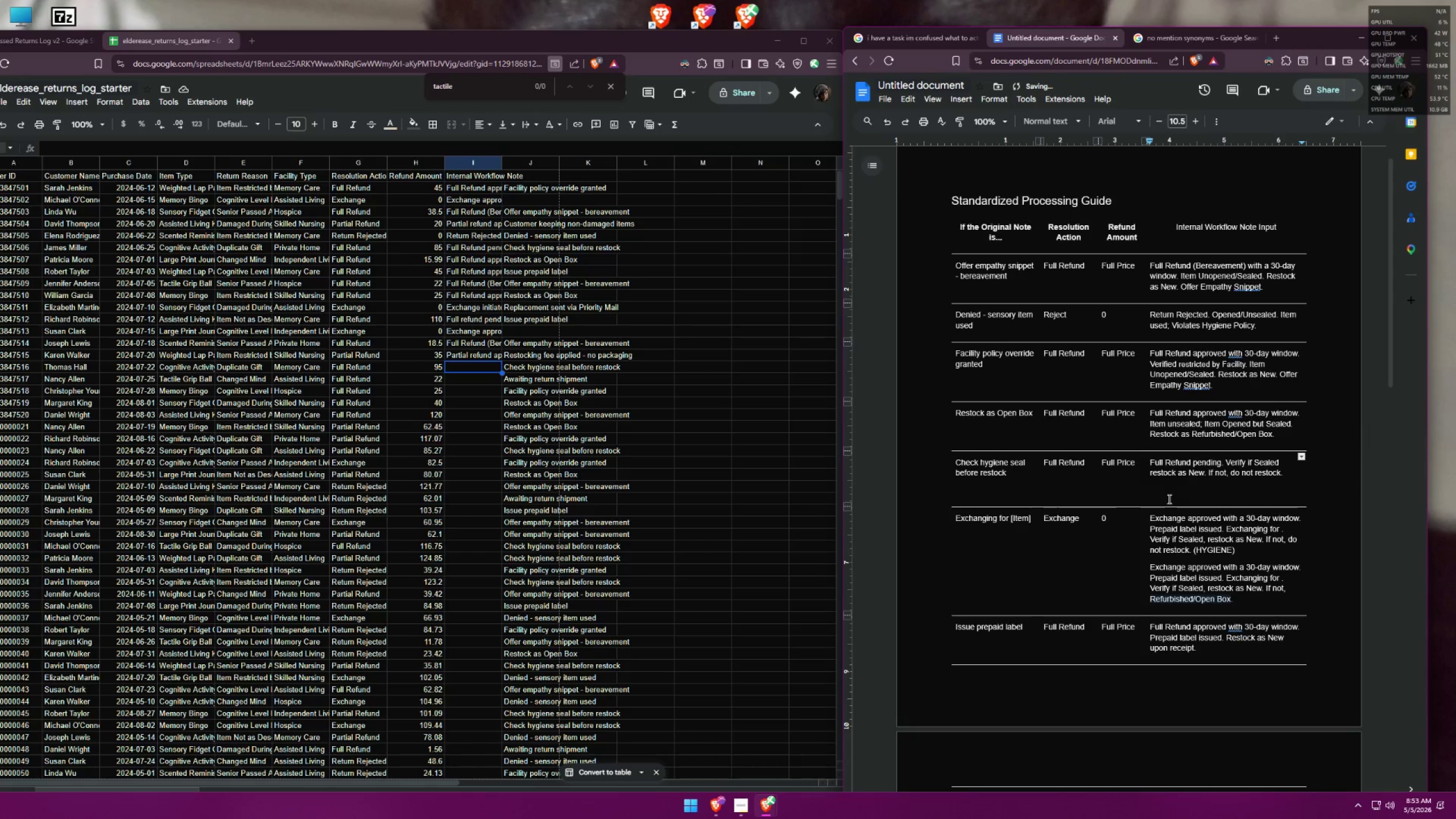 
key(Control+V)
 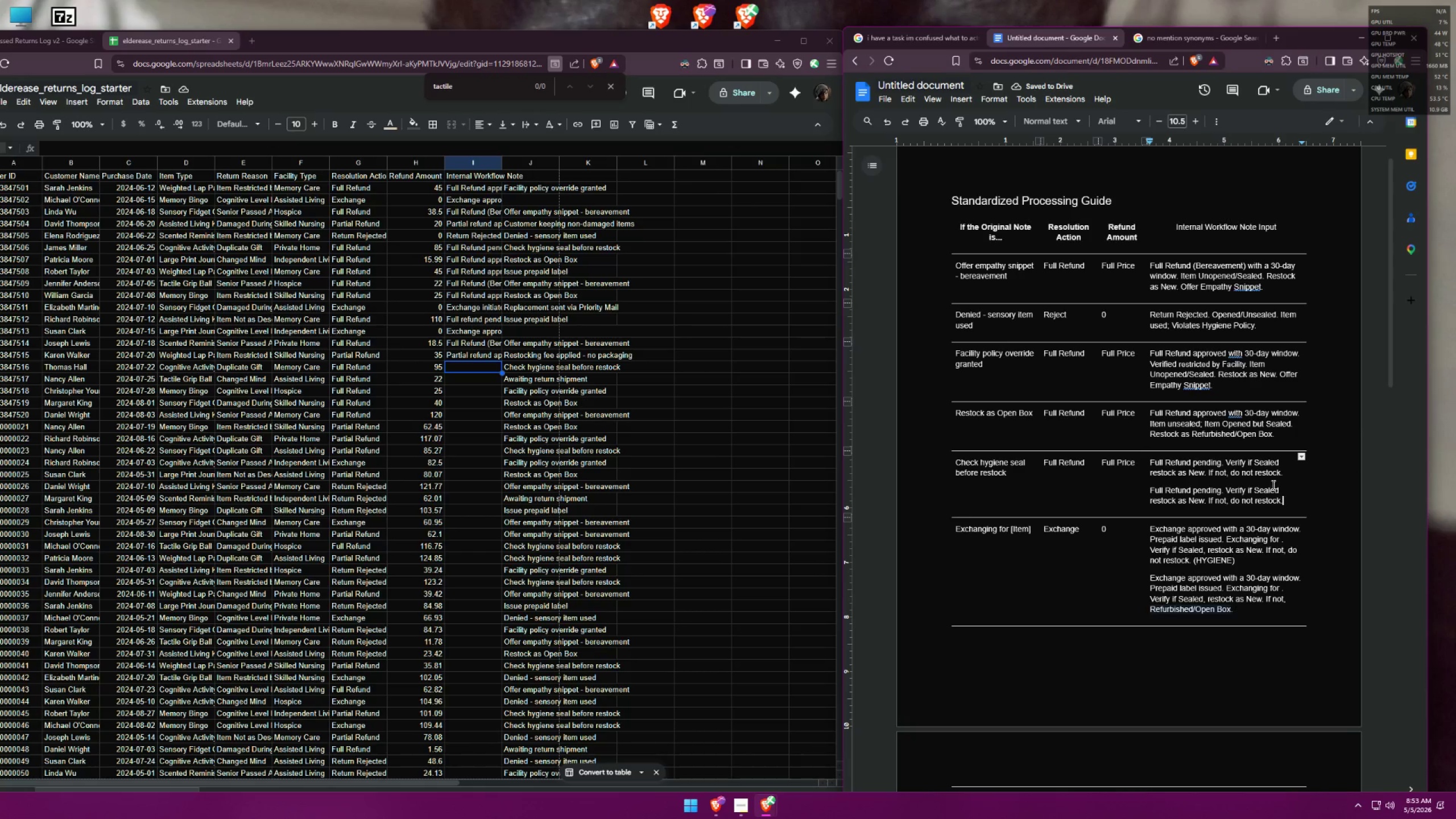 
left_click_drag(start_coordinate=[1273, 436], to_coordinate=[1150, 433])
 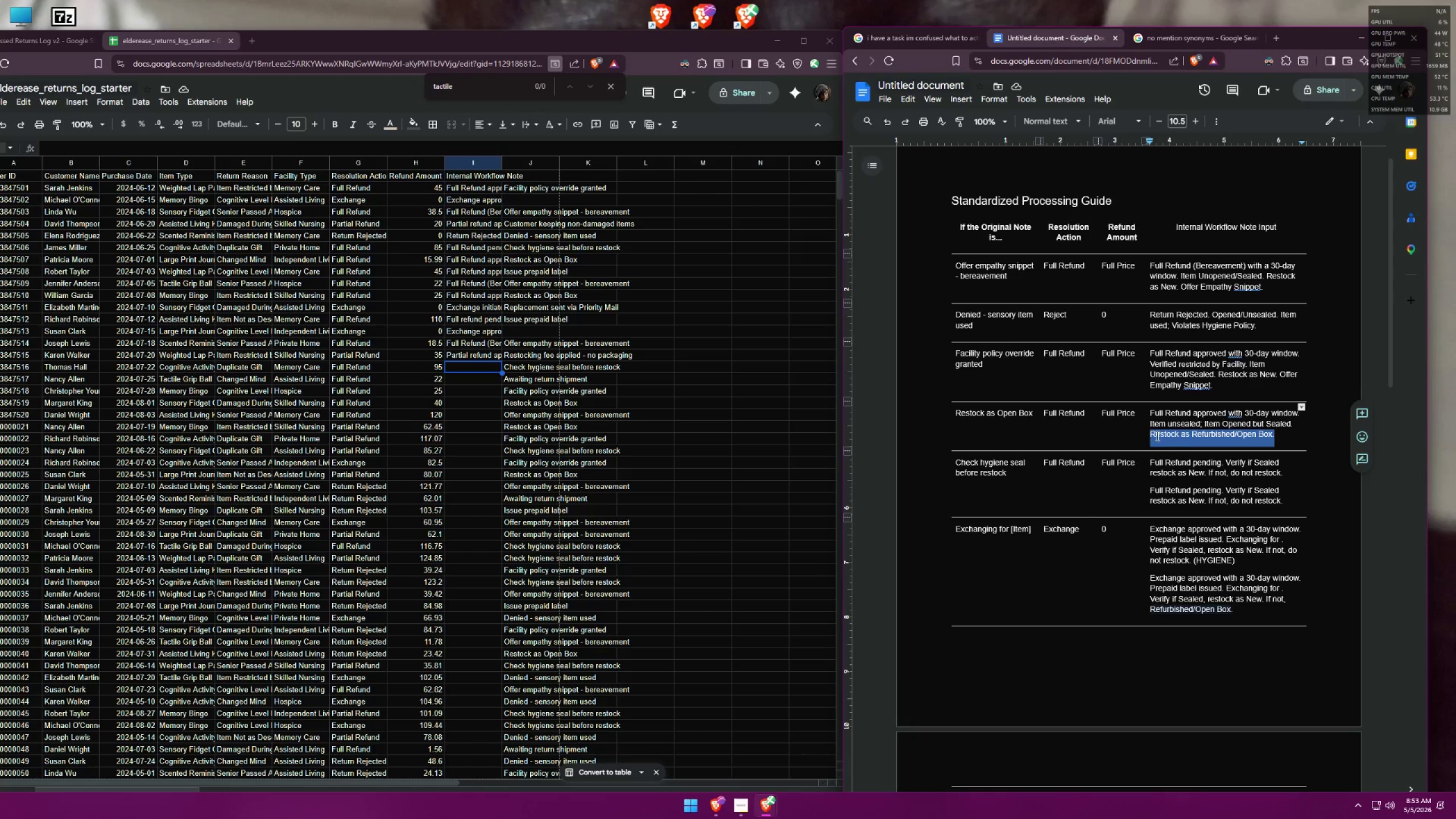 
key(Control+ControlLeft)
 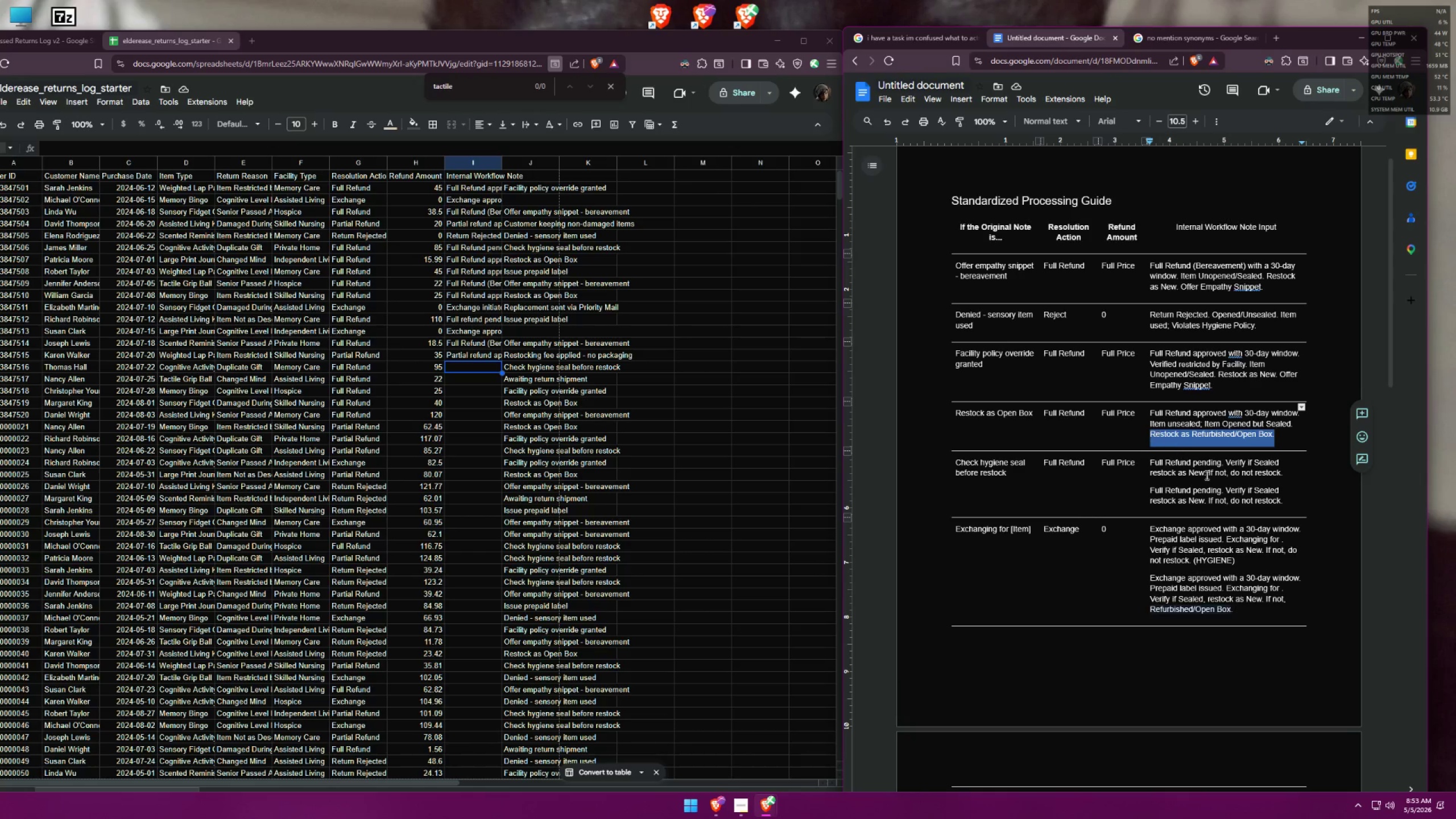 
key(Control+C)
 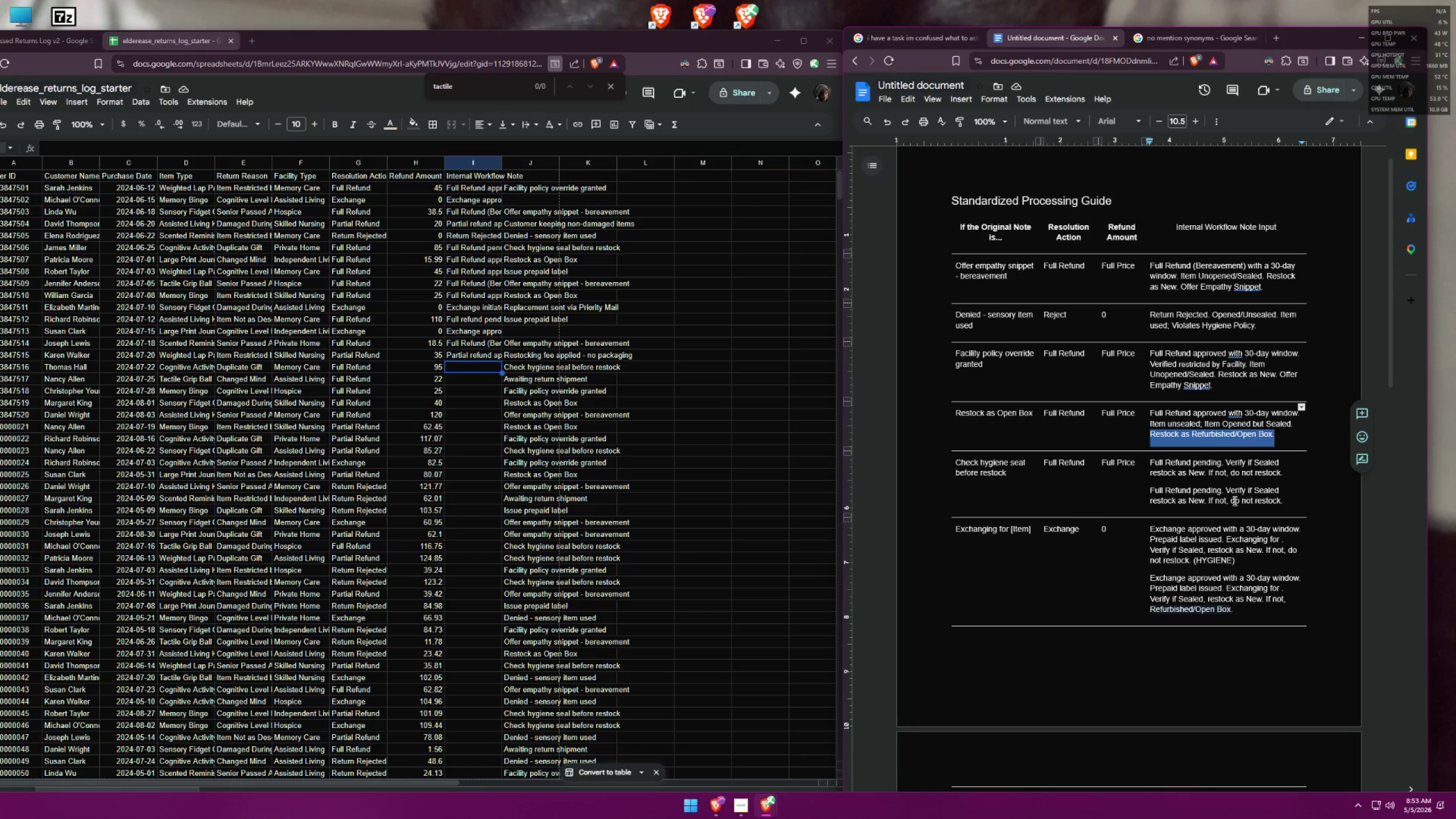 
left_click_drag(start_coordinate=[1231, 502], to_coordinate=[1283, 501])
 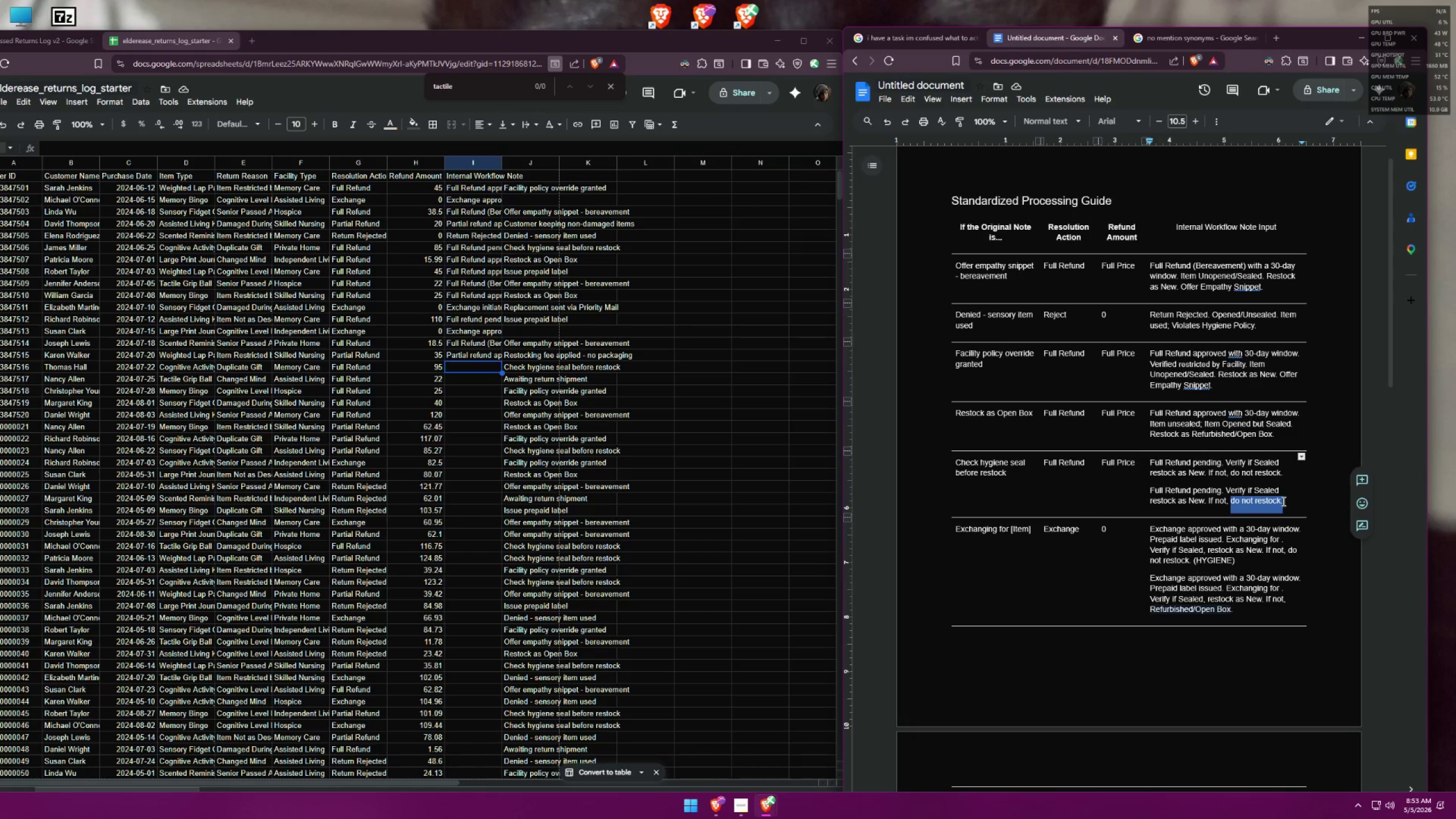 
key(Control+ControlLeft)
 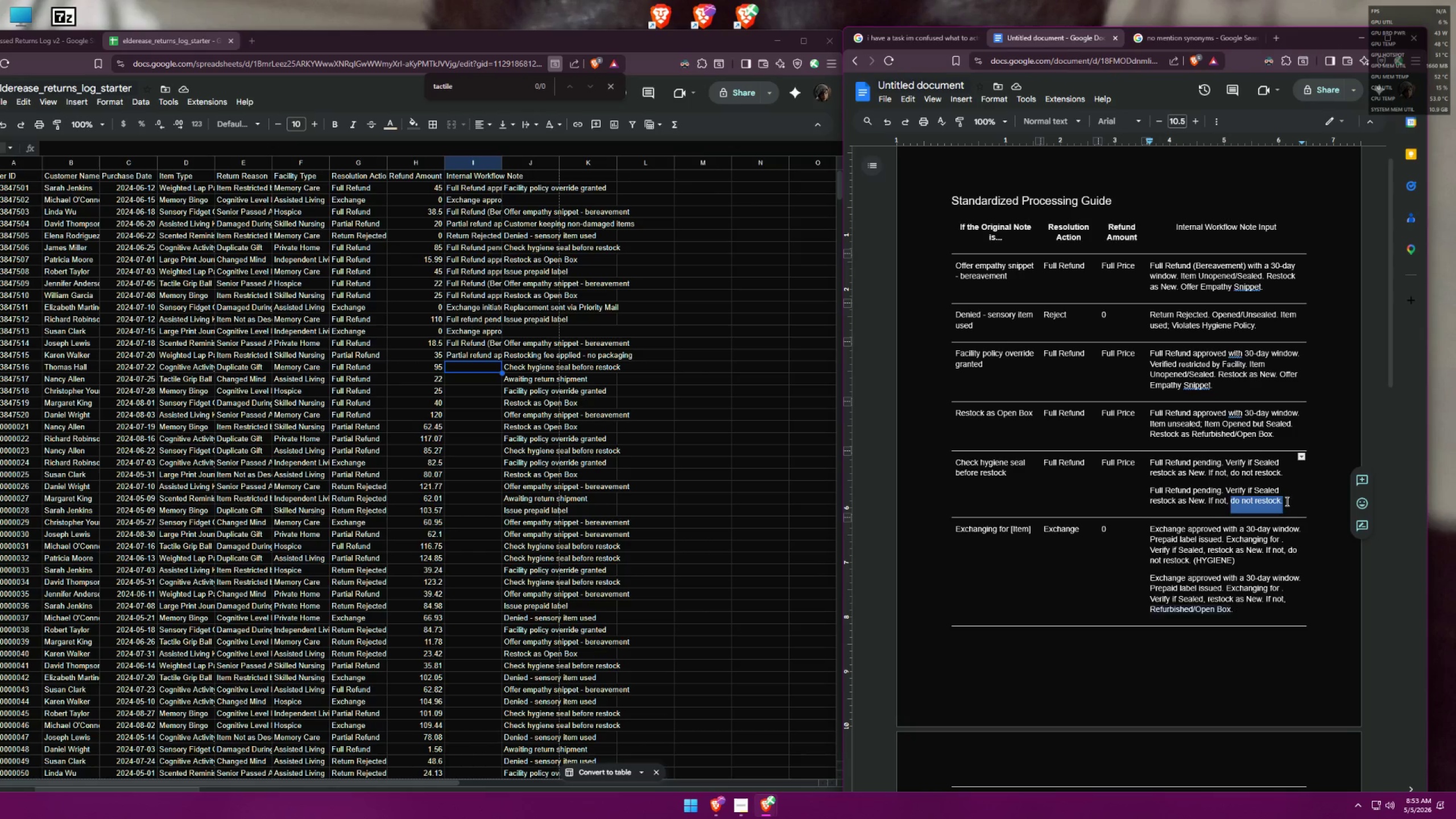 
key(Control+V)
 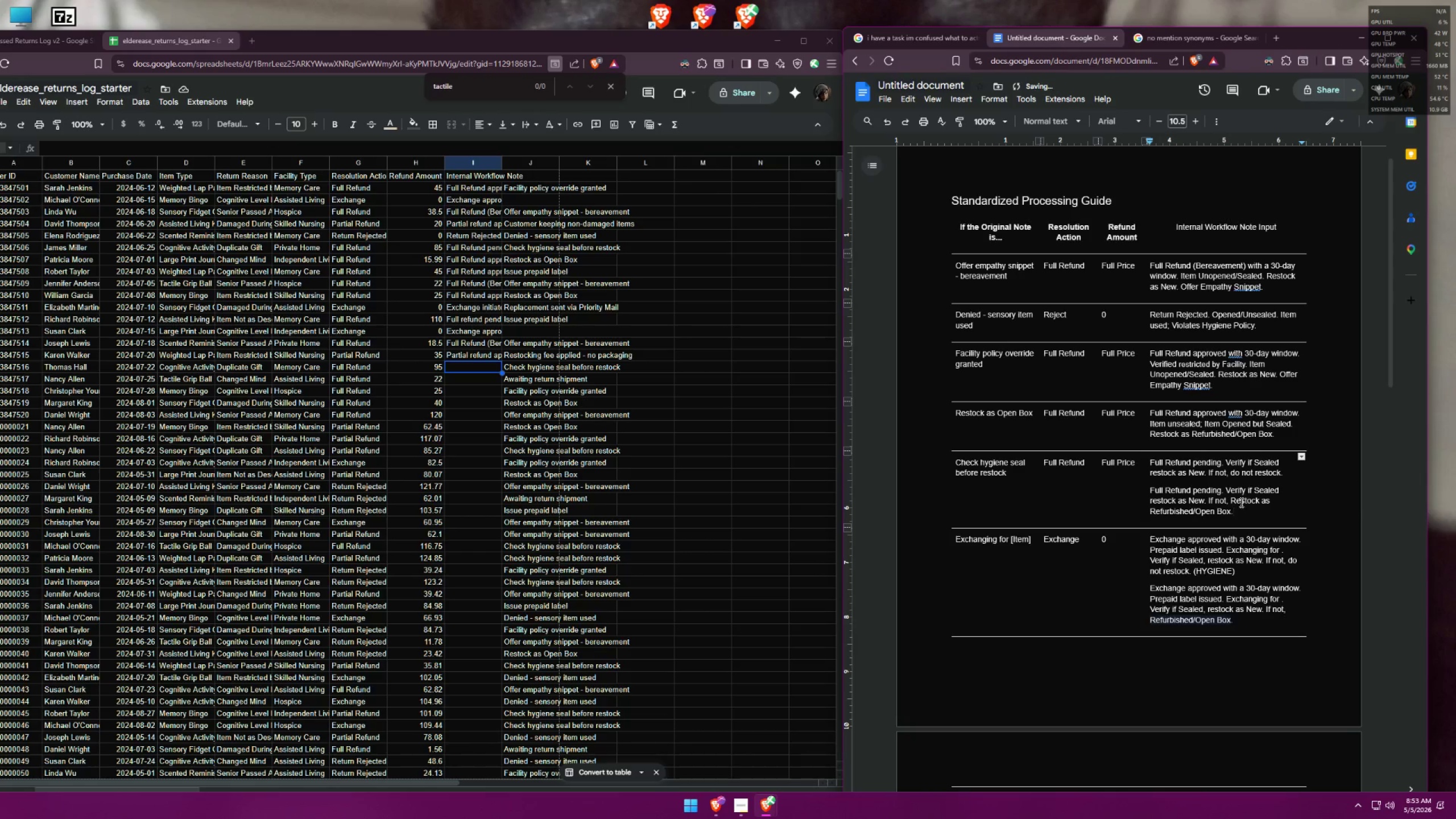 
left_click([1237, 501])
 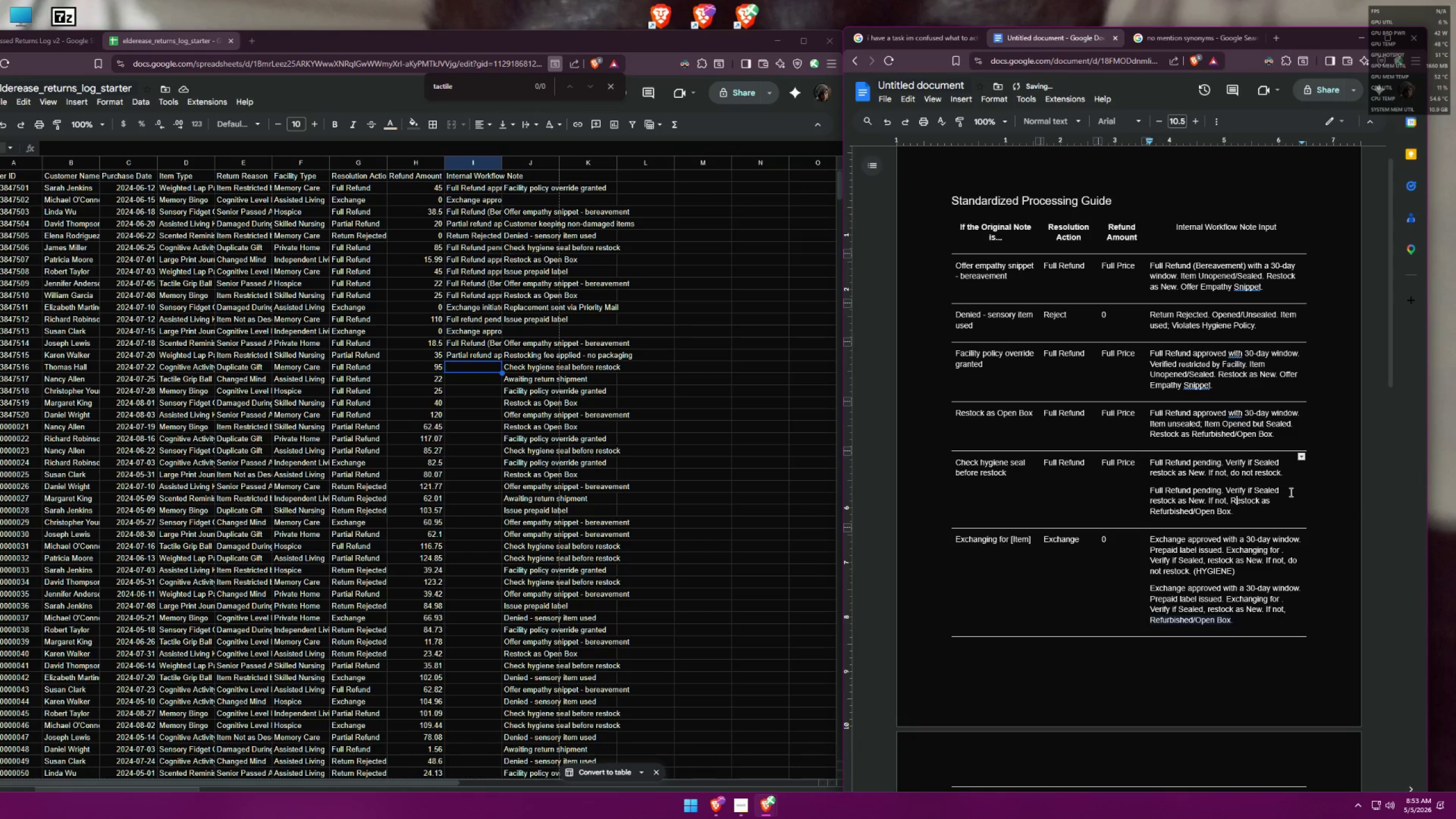 
key(Backspace)
 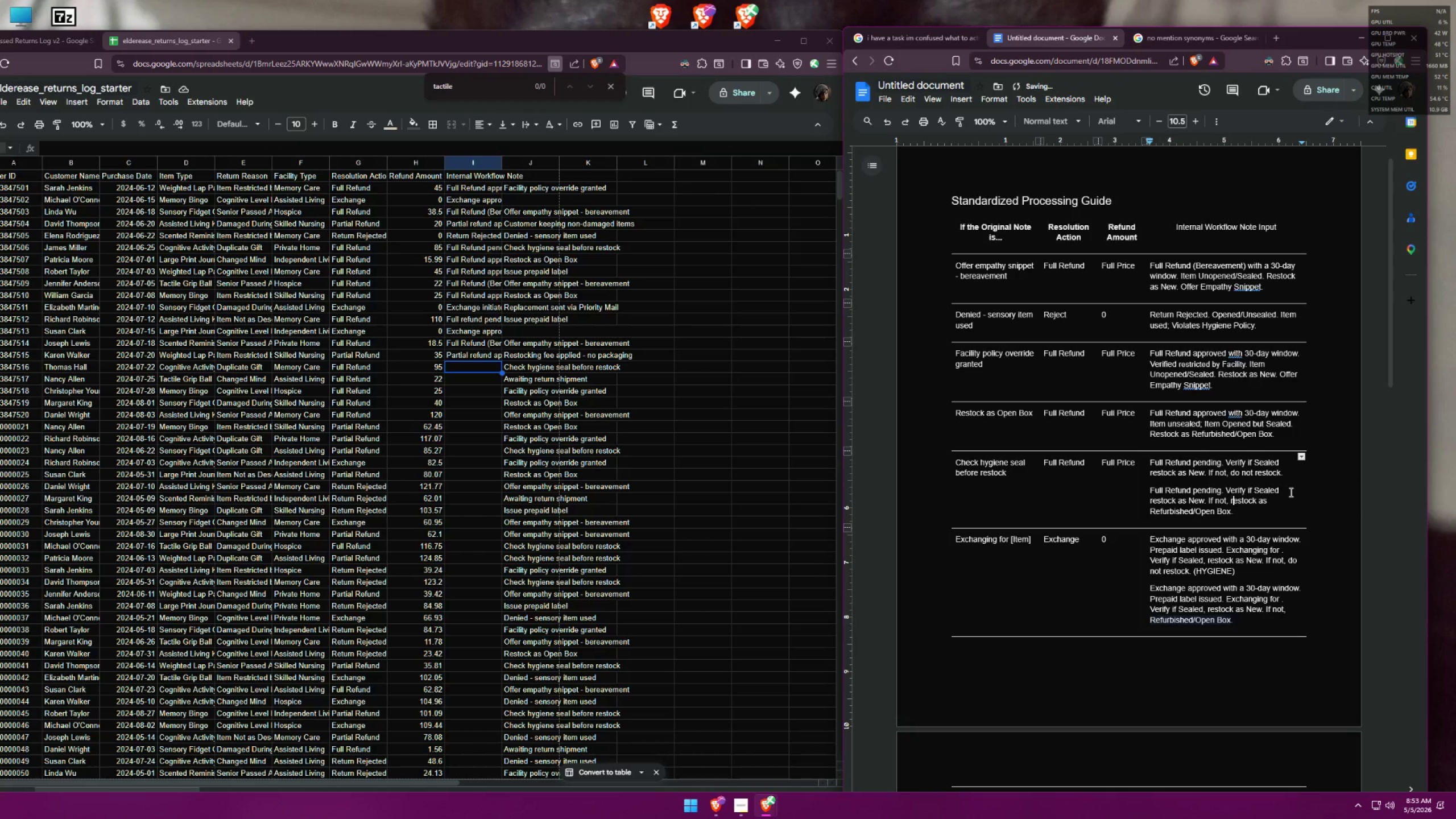 
key(R)
 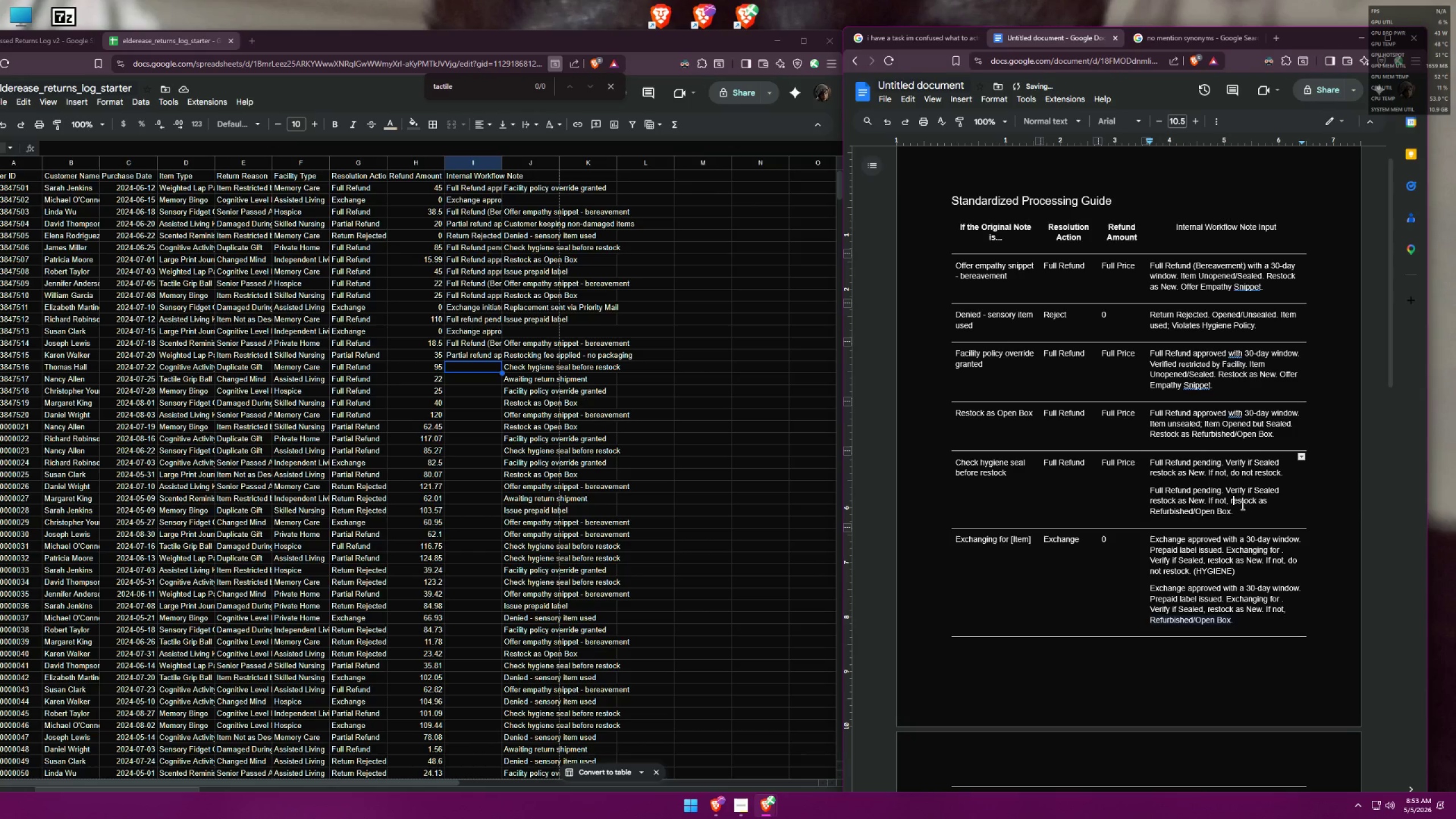 
left_click([1249, 515])
 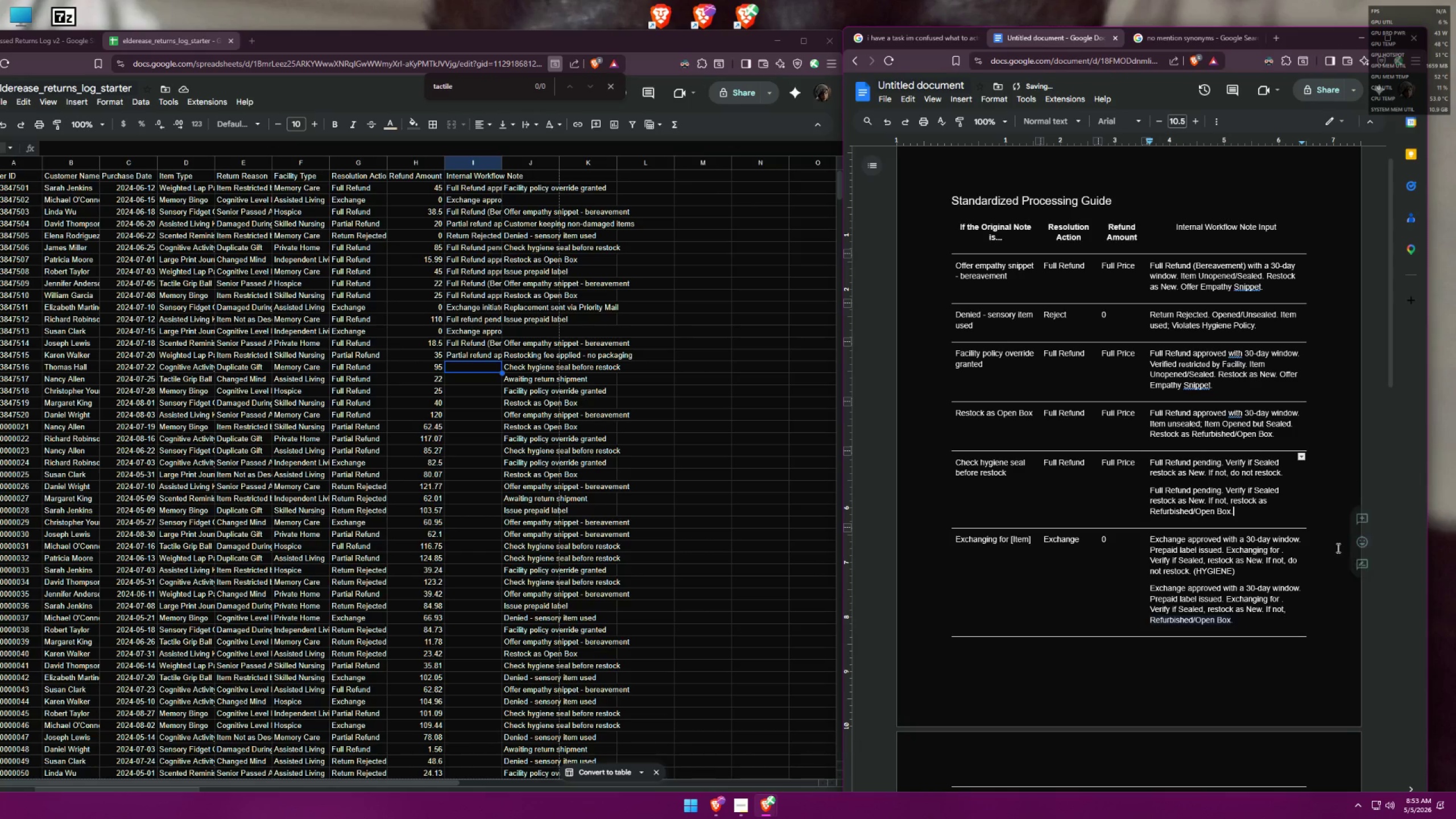 
type( (NON HYGIENE))
 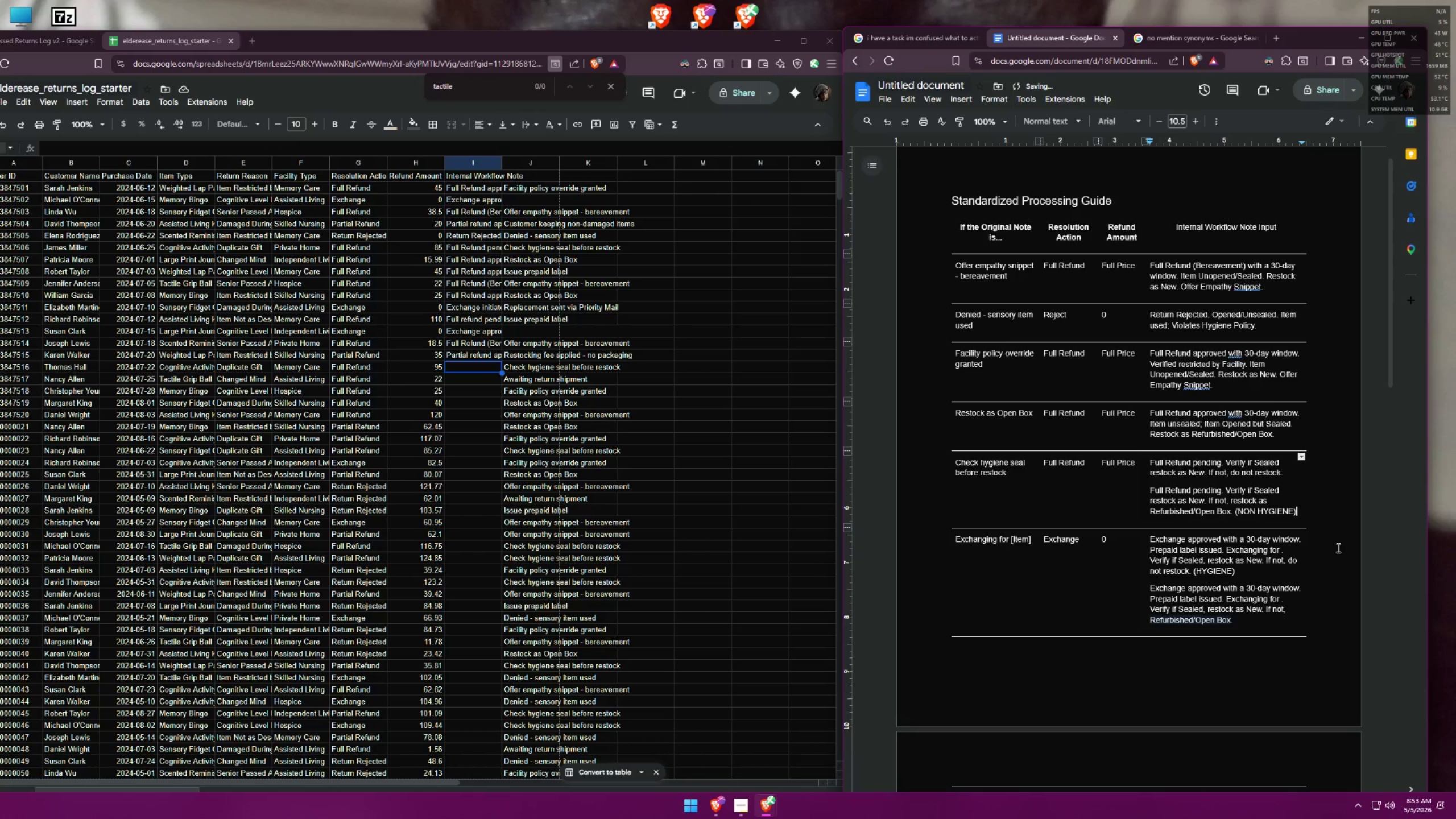 
wait(9.14)
 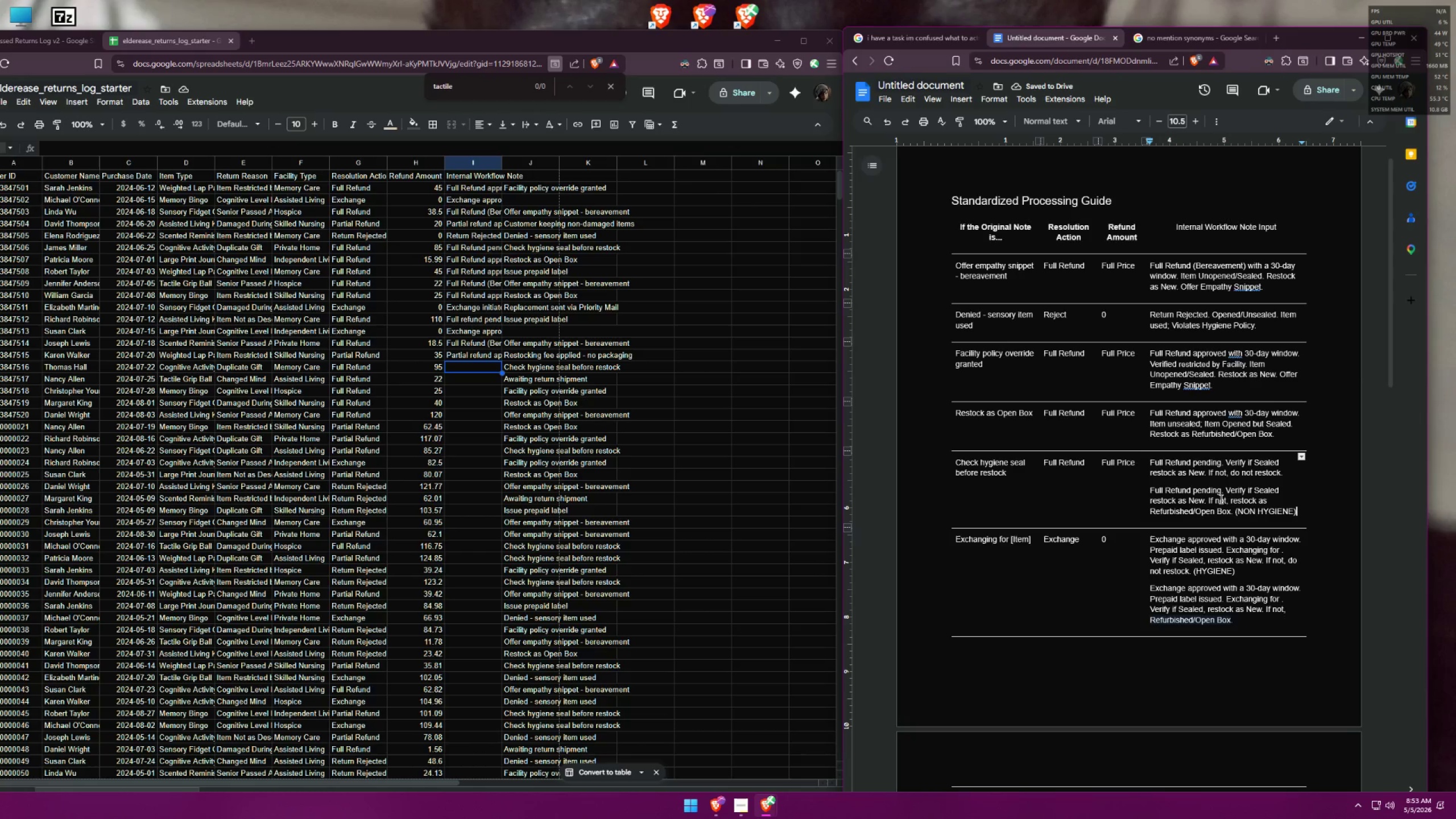 
left_click([1027, 35])
 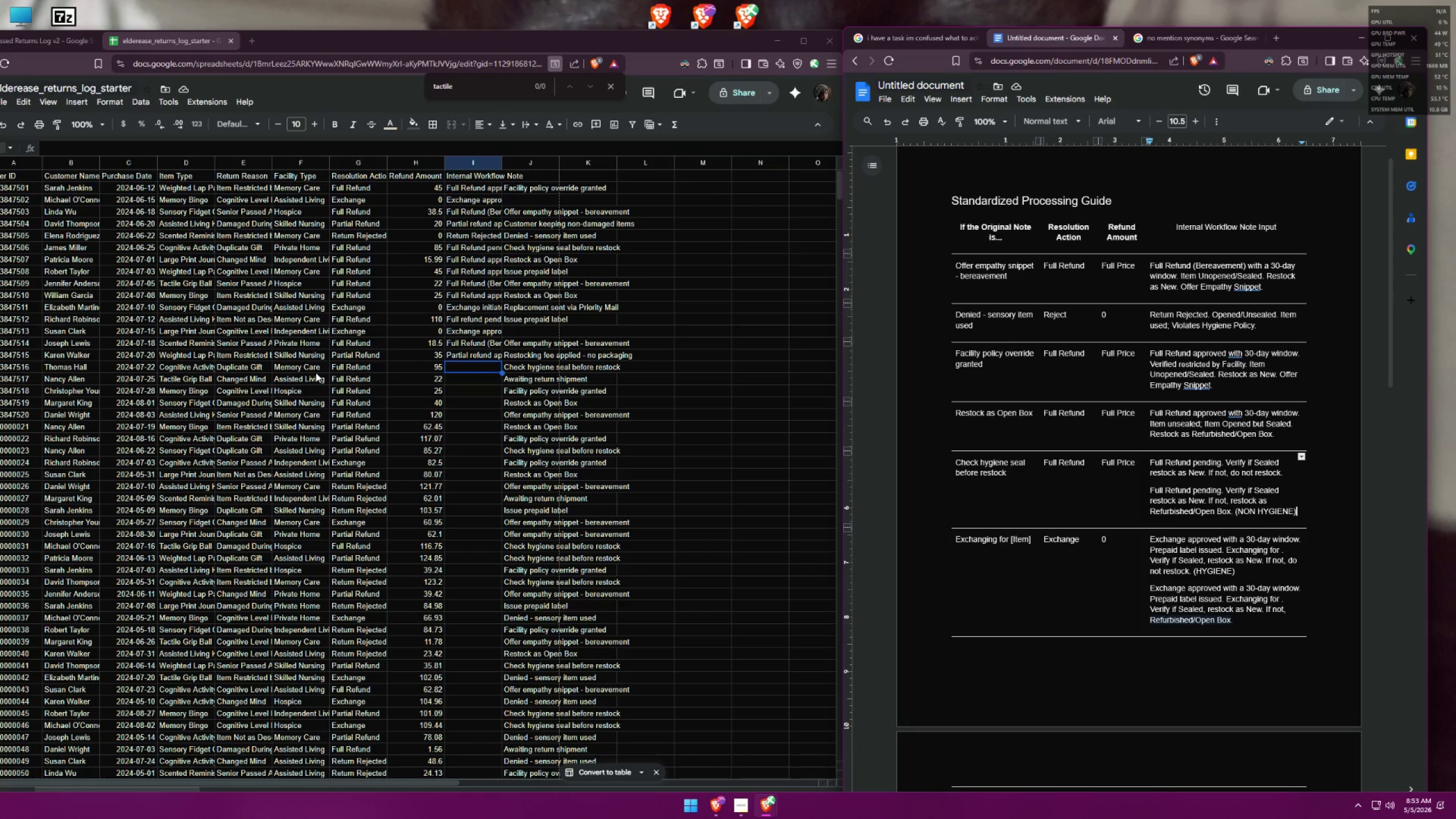 
wait(5.99)
 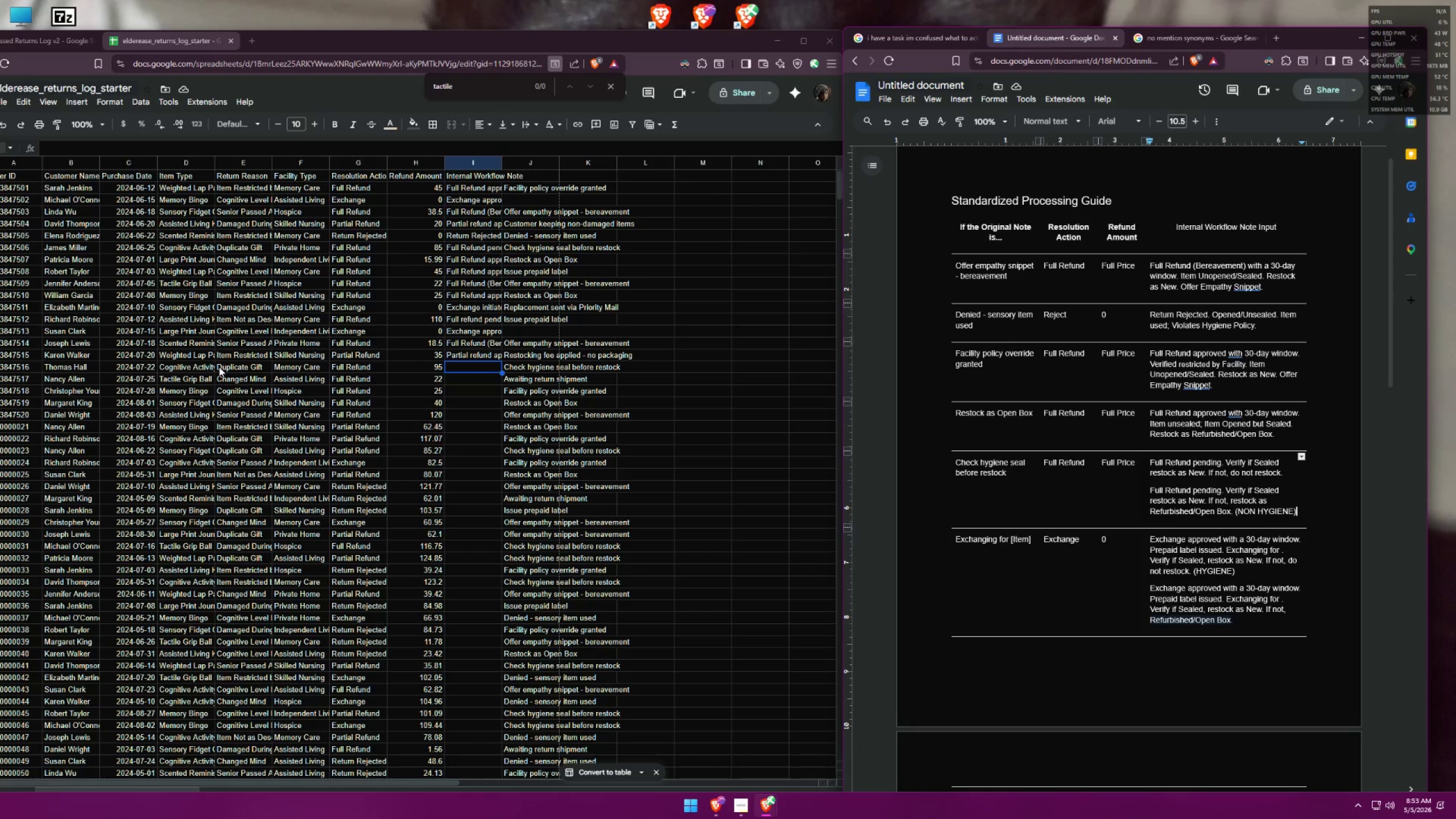 
left_click([903, 38])
 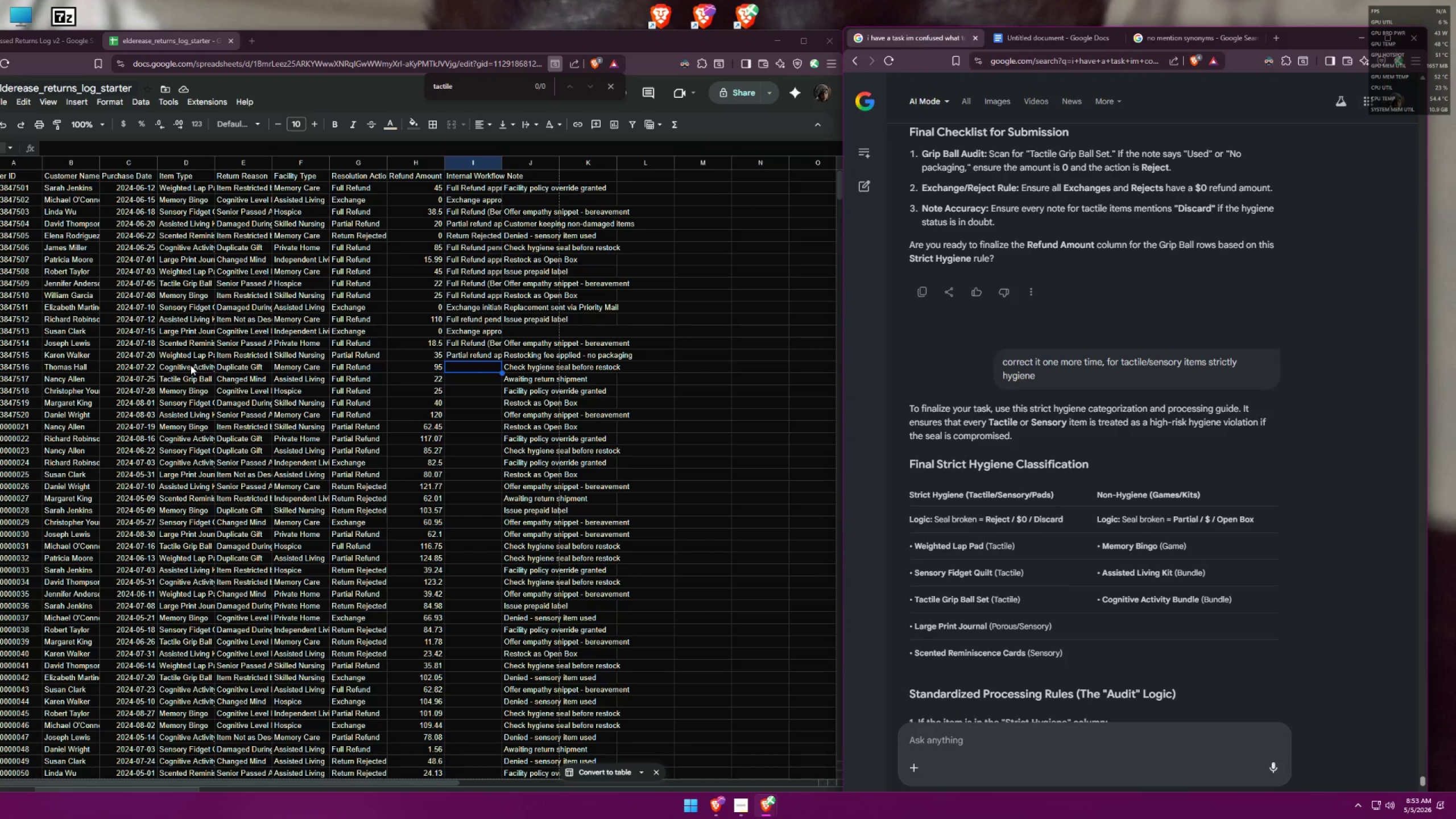 
wait(5.84)
 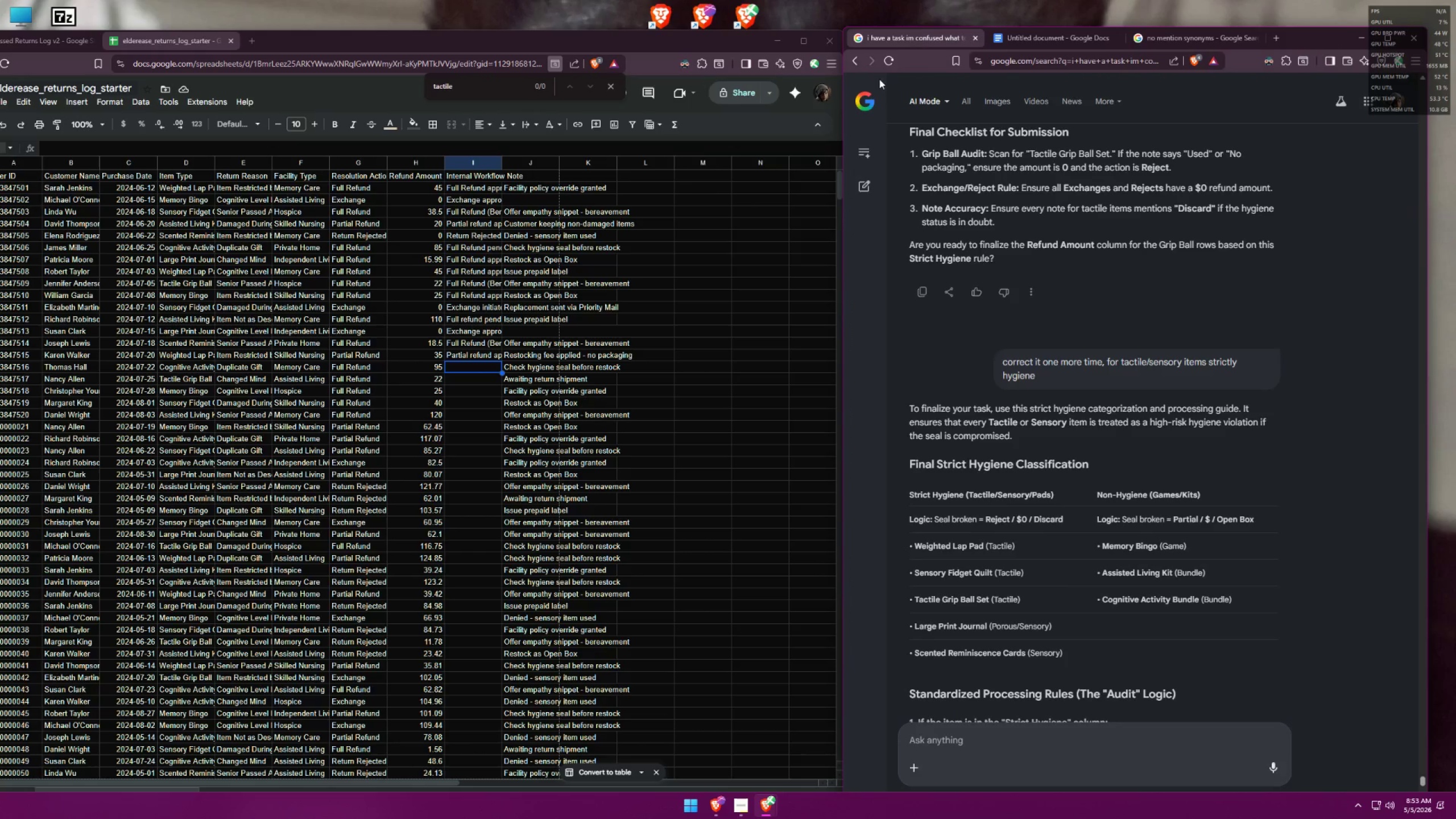 
left_click([474, 249])
 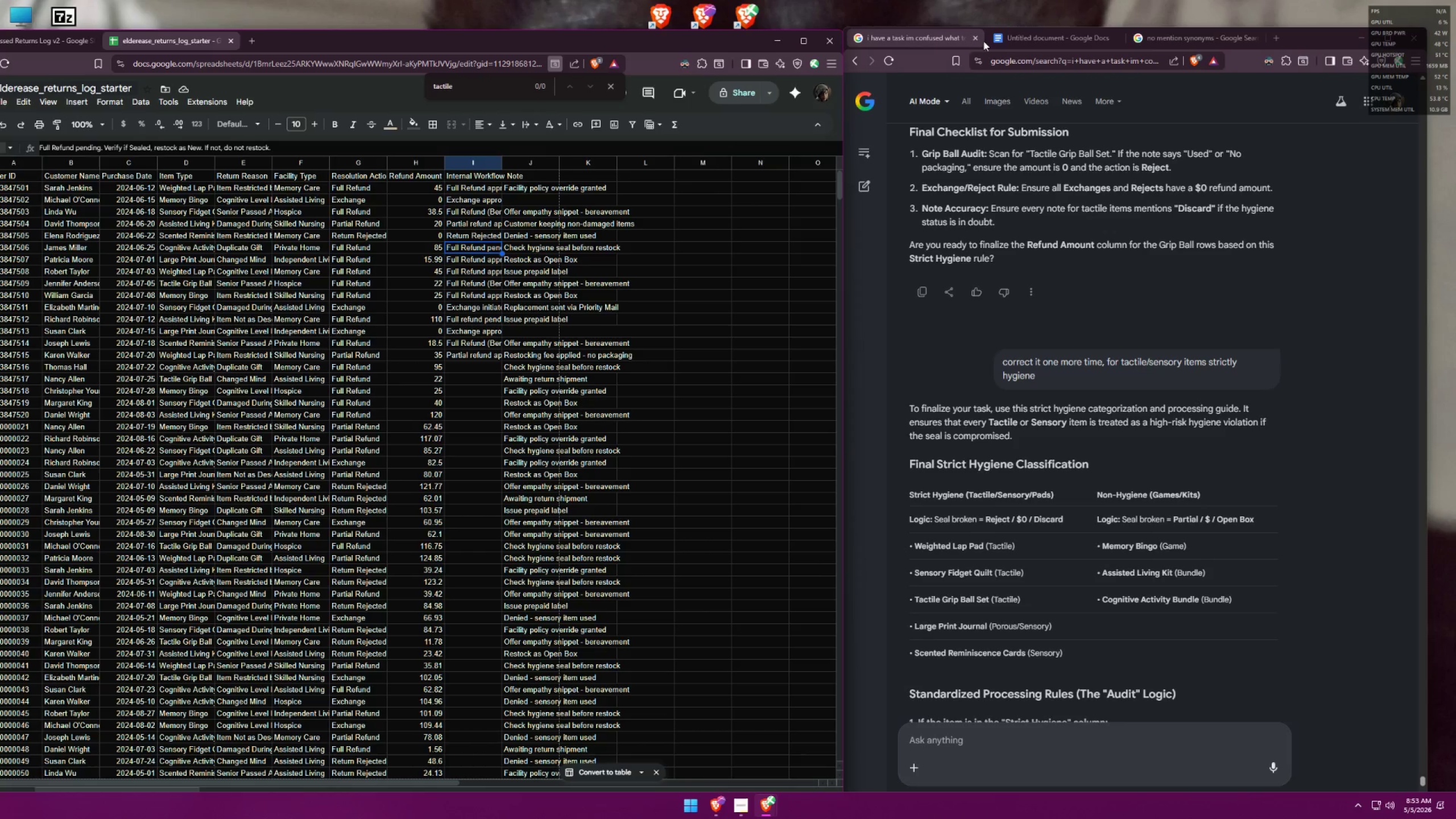 
left_click([1005, 742])
 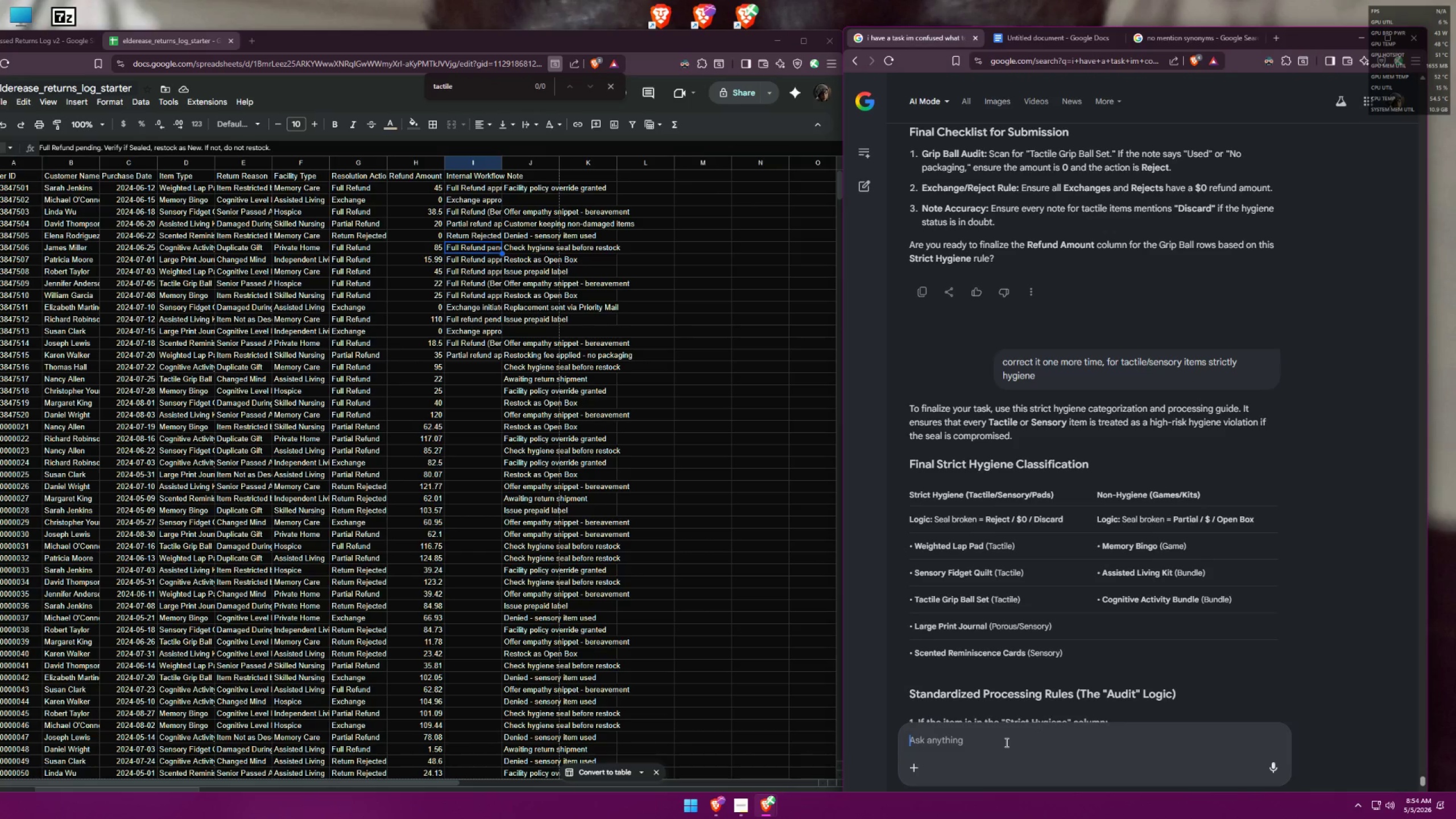 
type(cognitive is strictly hygiene and journal is not change the cater)
key(Backspace)
type(gory please)
 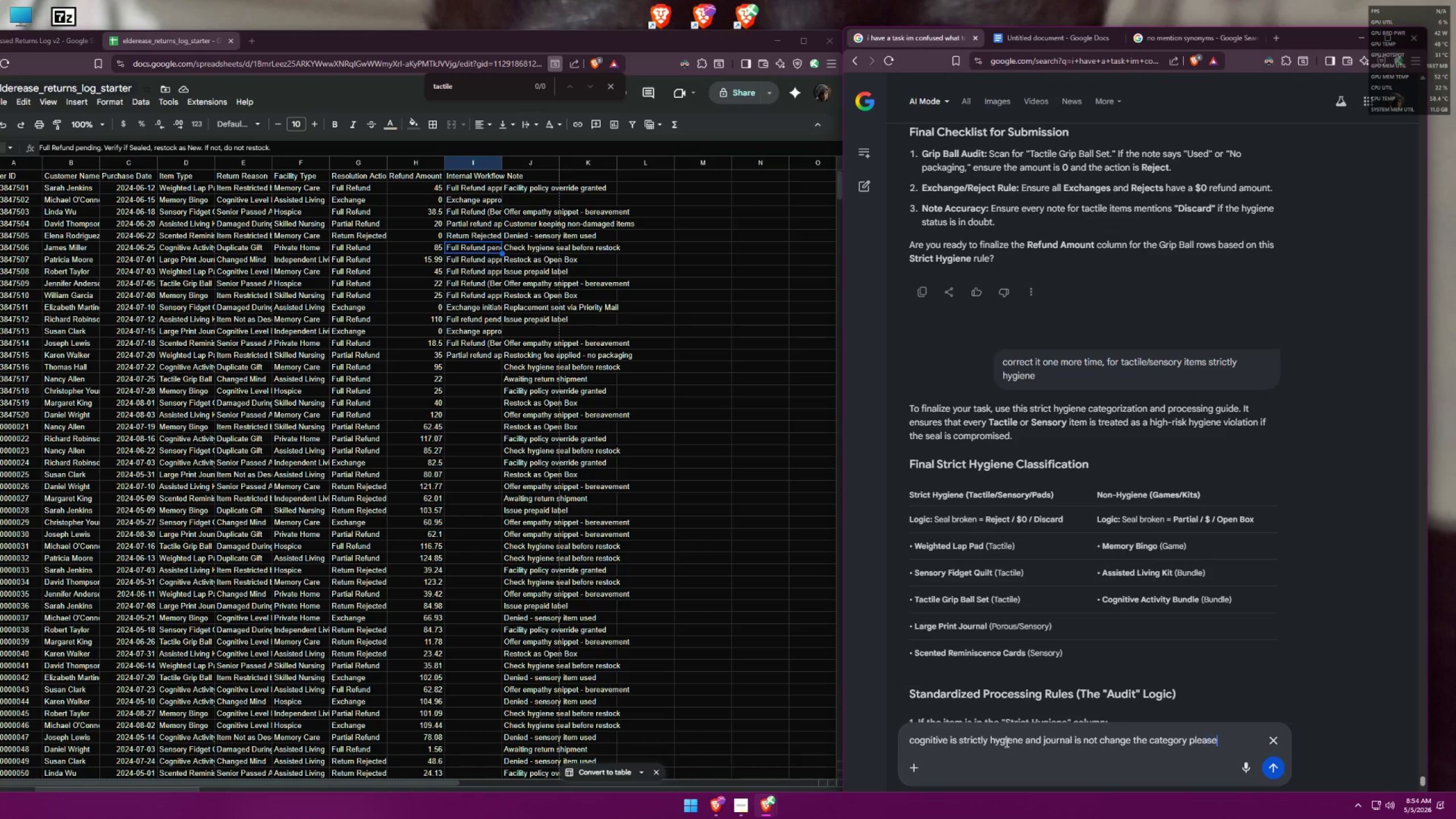 
key(Enter)
 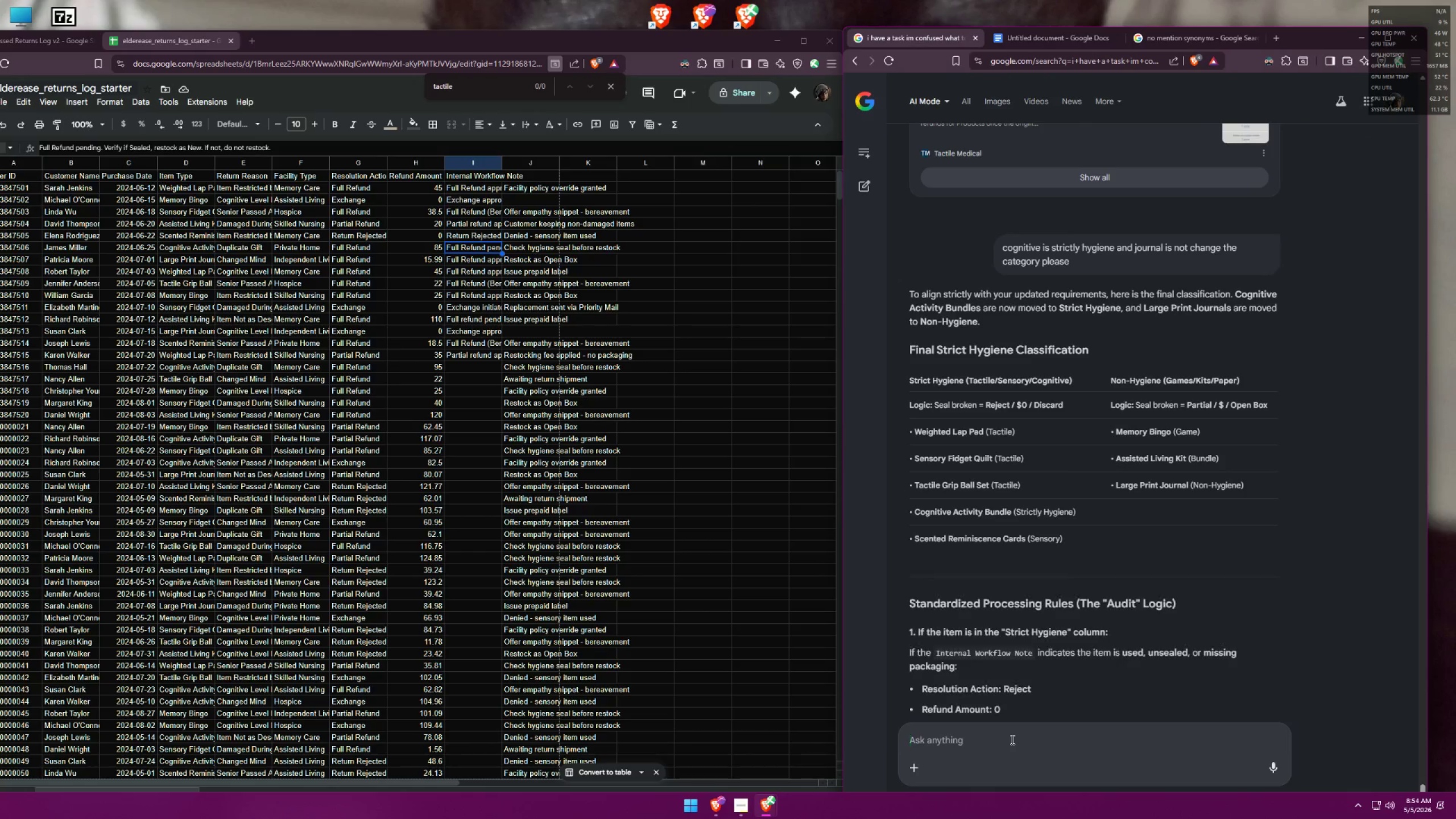 
wait(6.86)
 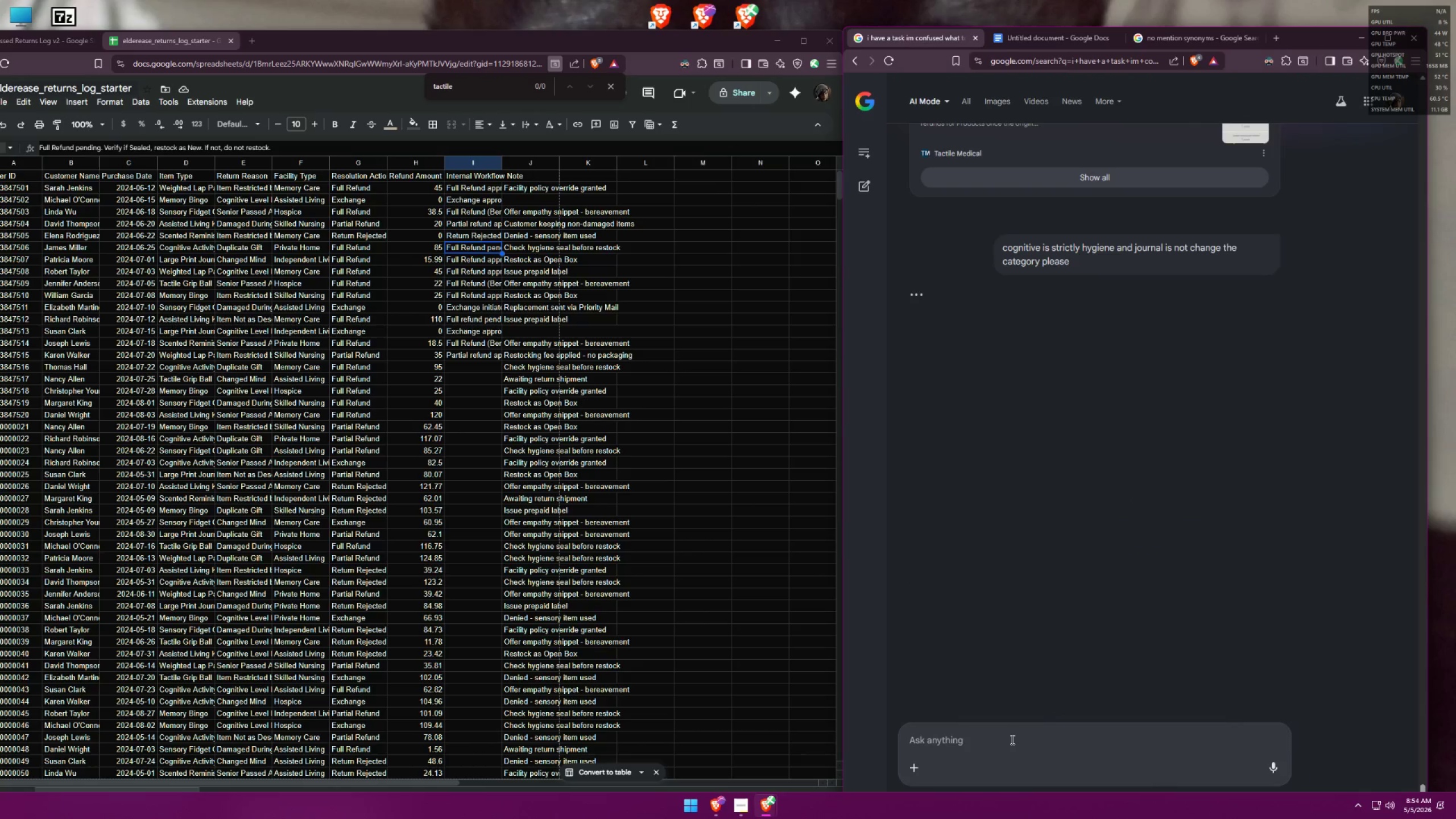 
scroll: coordinate [1114, 514], scroll_direction: up, amount: 1.0
 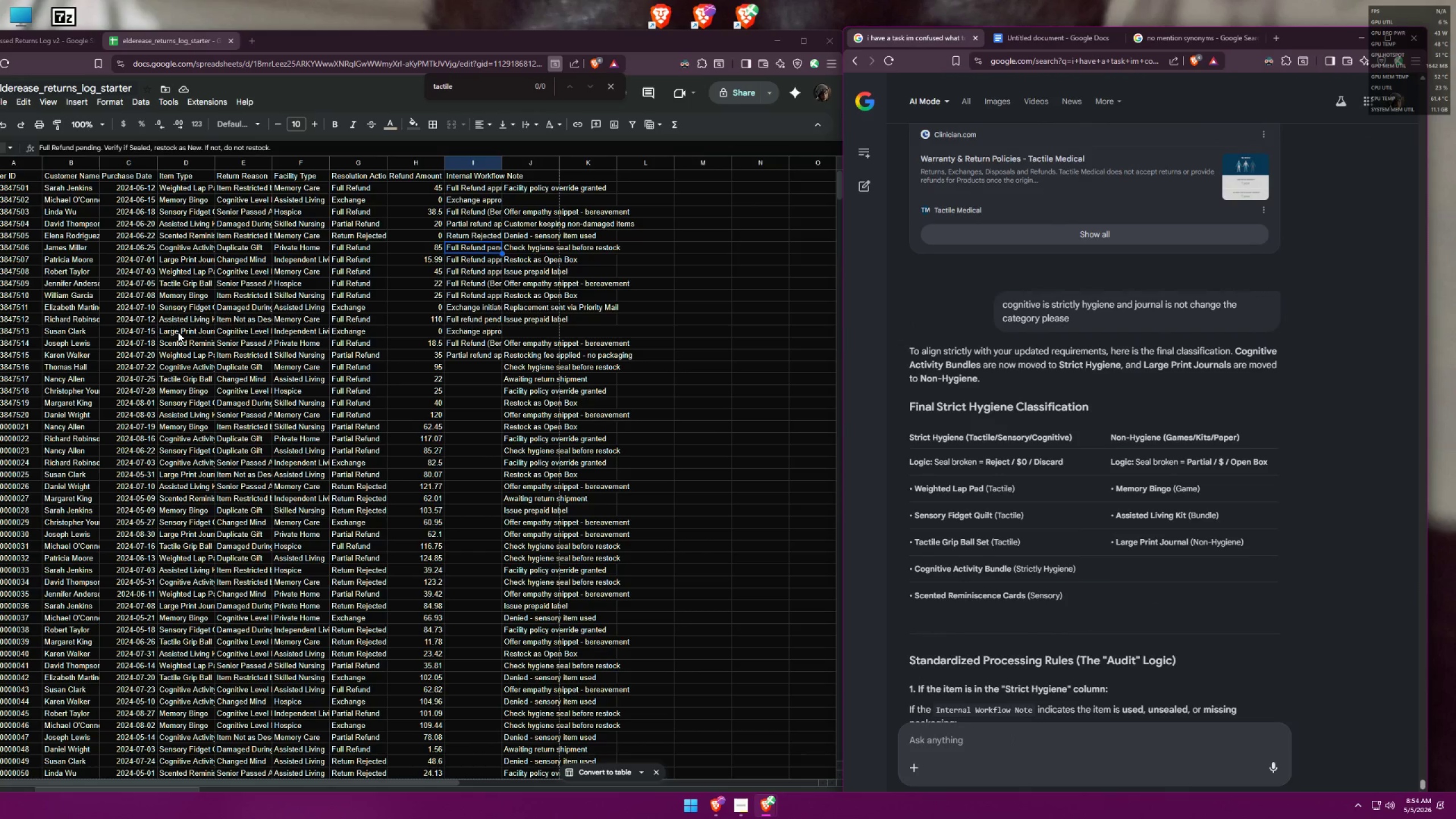 
left_click([189, 317])
 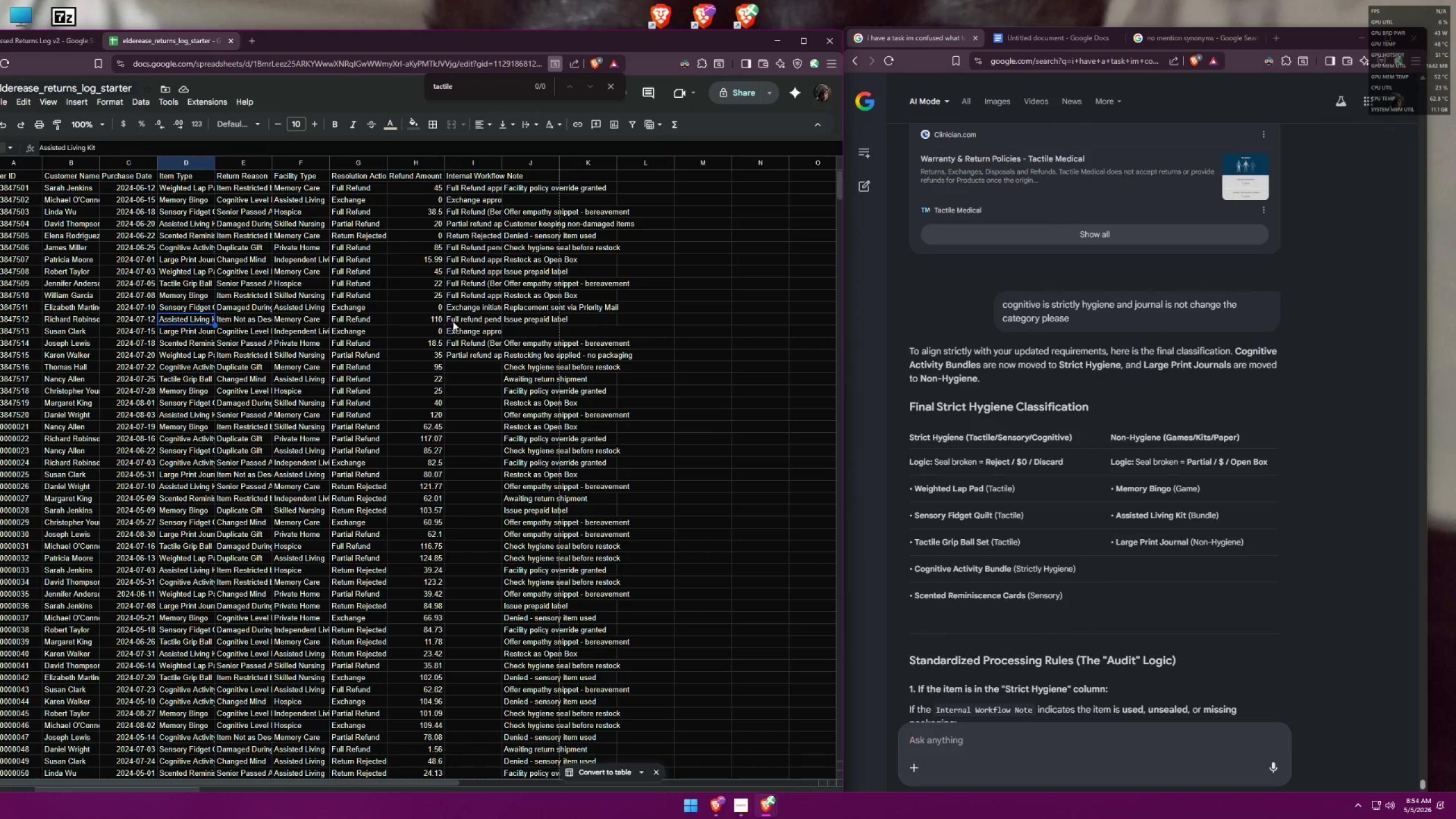 
left_click([462, 316])
 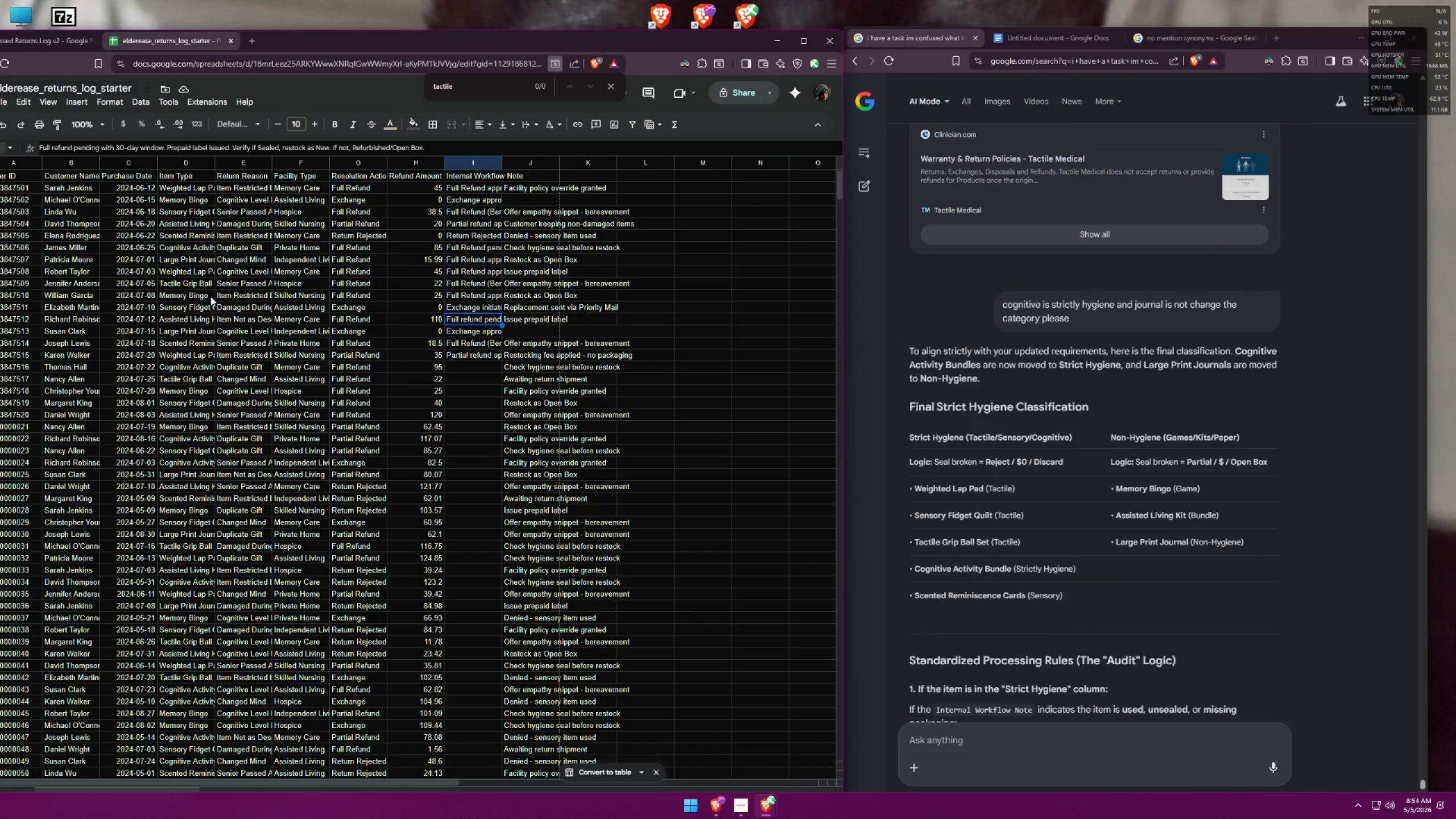 
left_click([190, 294])
 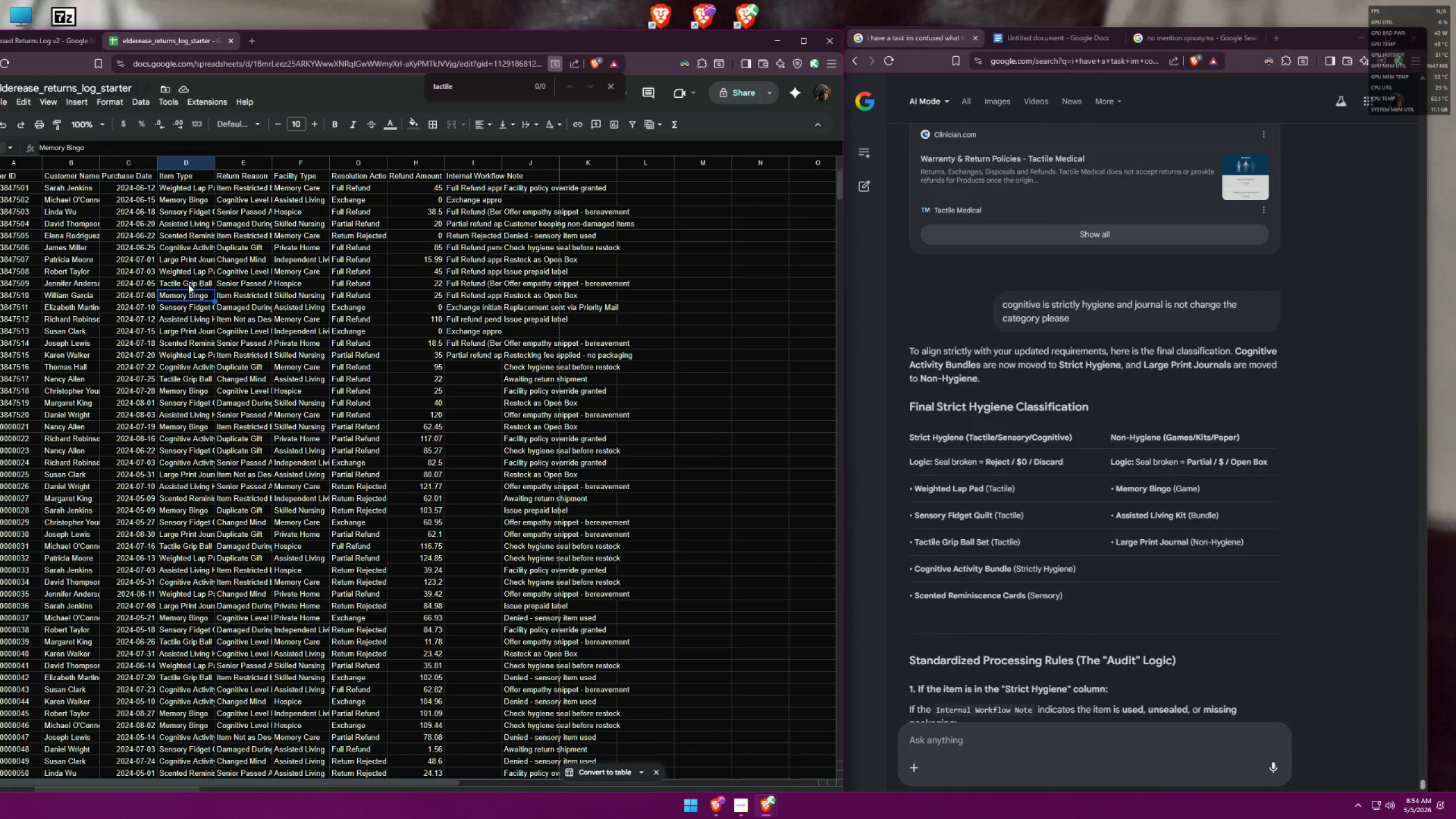 
left_click([187, 283])
 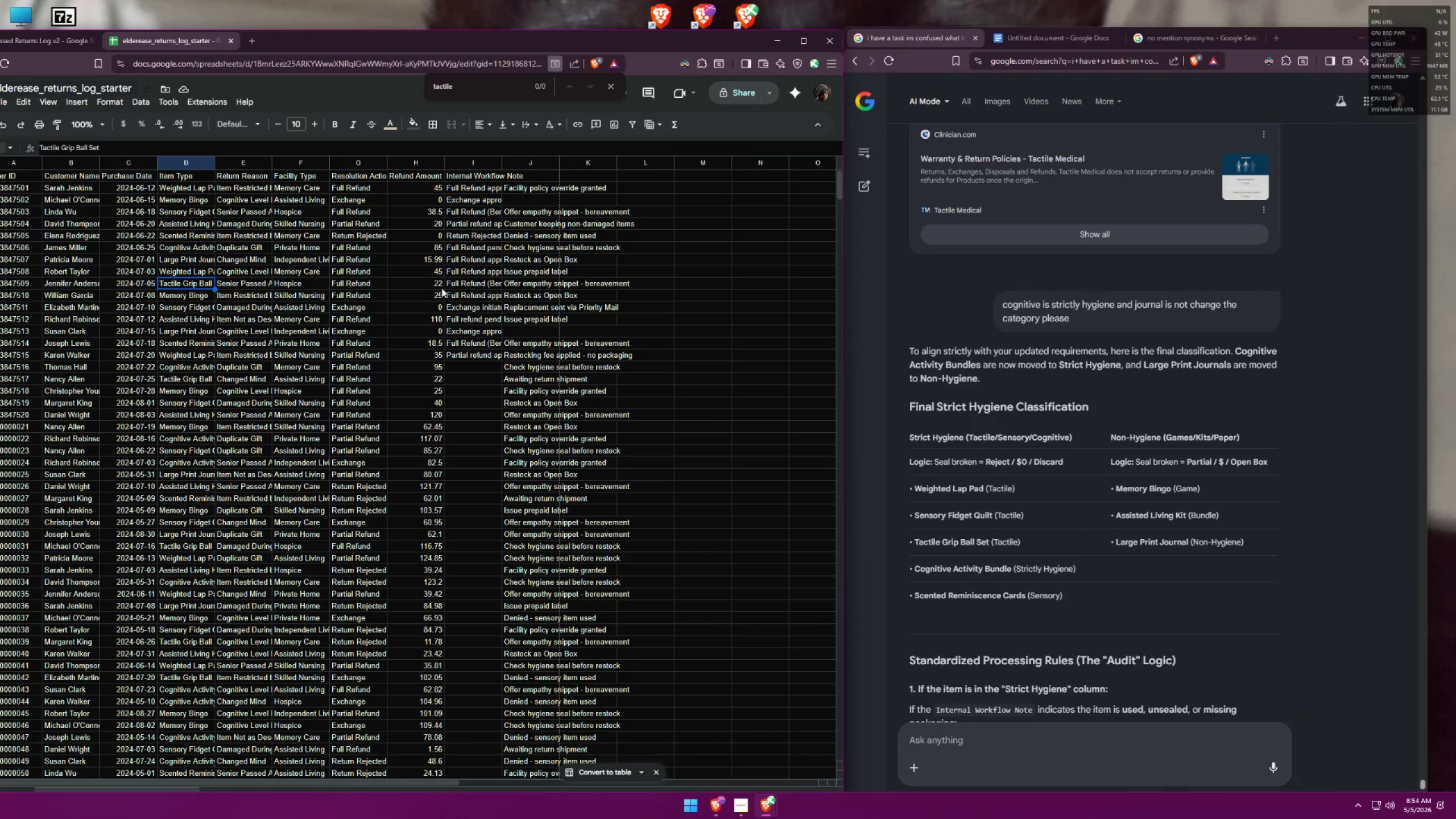 
left_click([469, 282])
 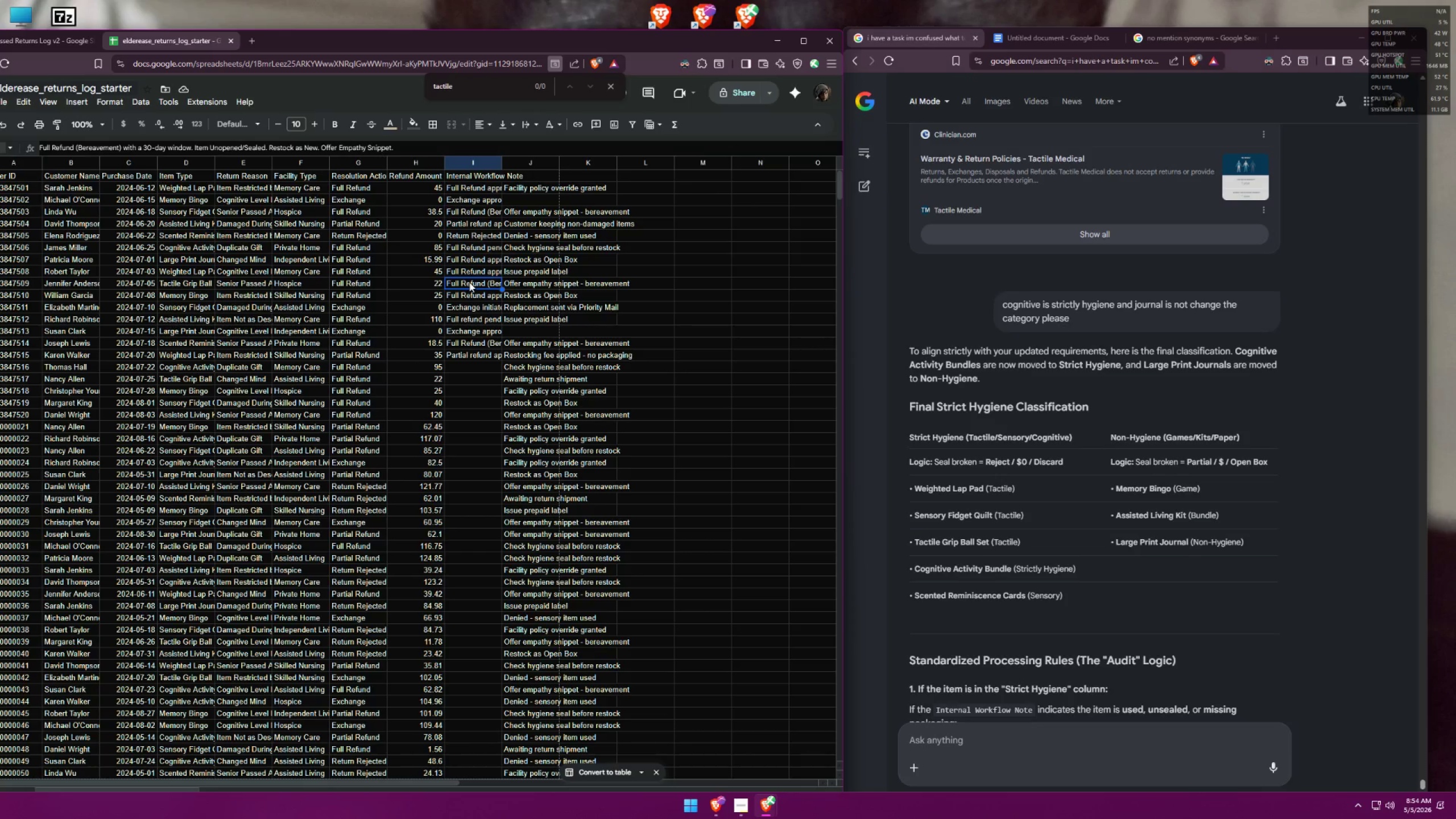 
left_click([476, 355])
 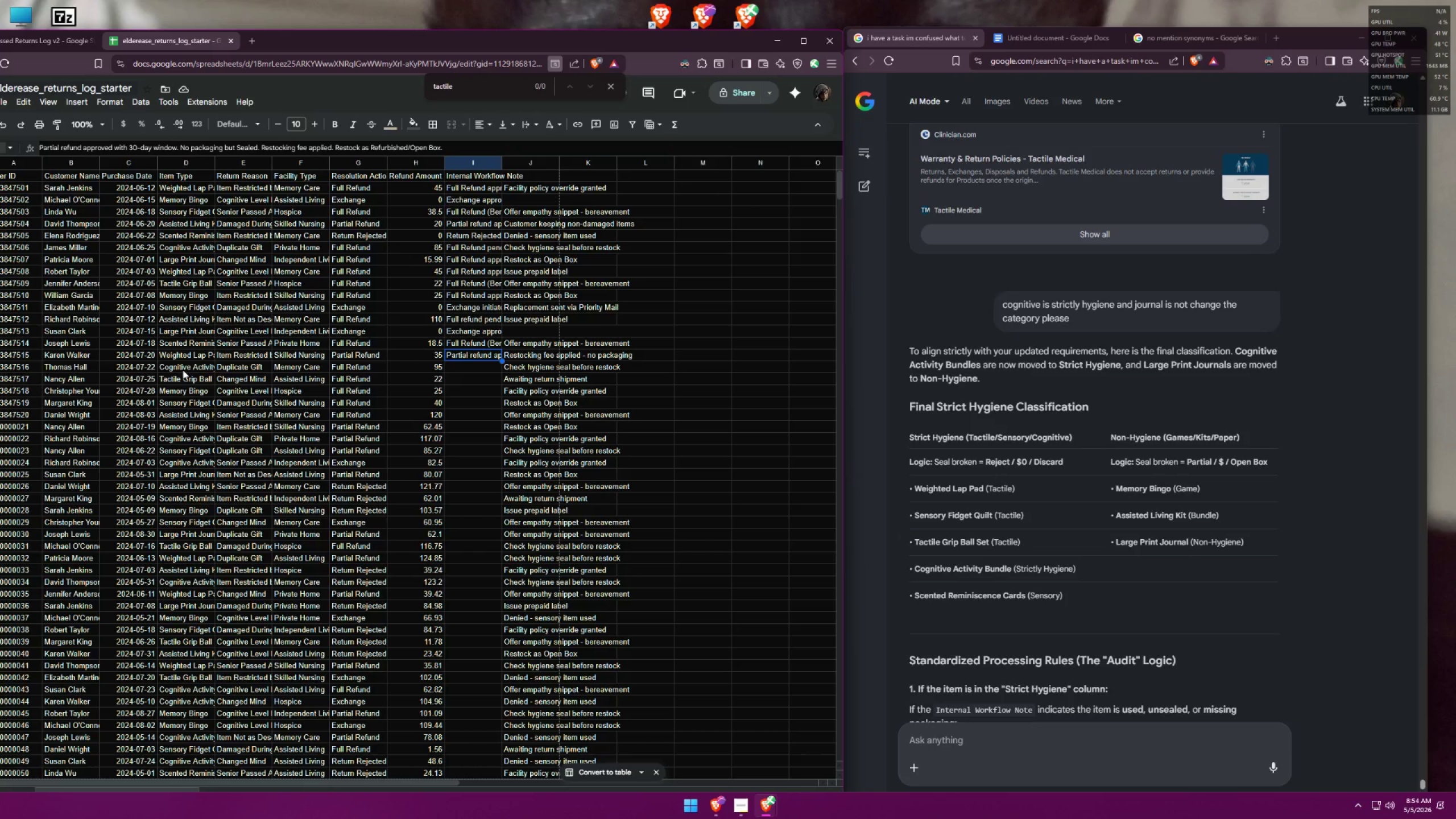 
left_click([183, 370])
 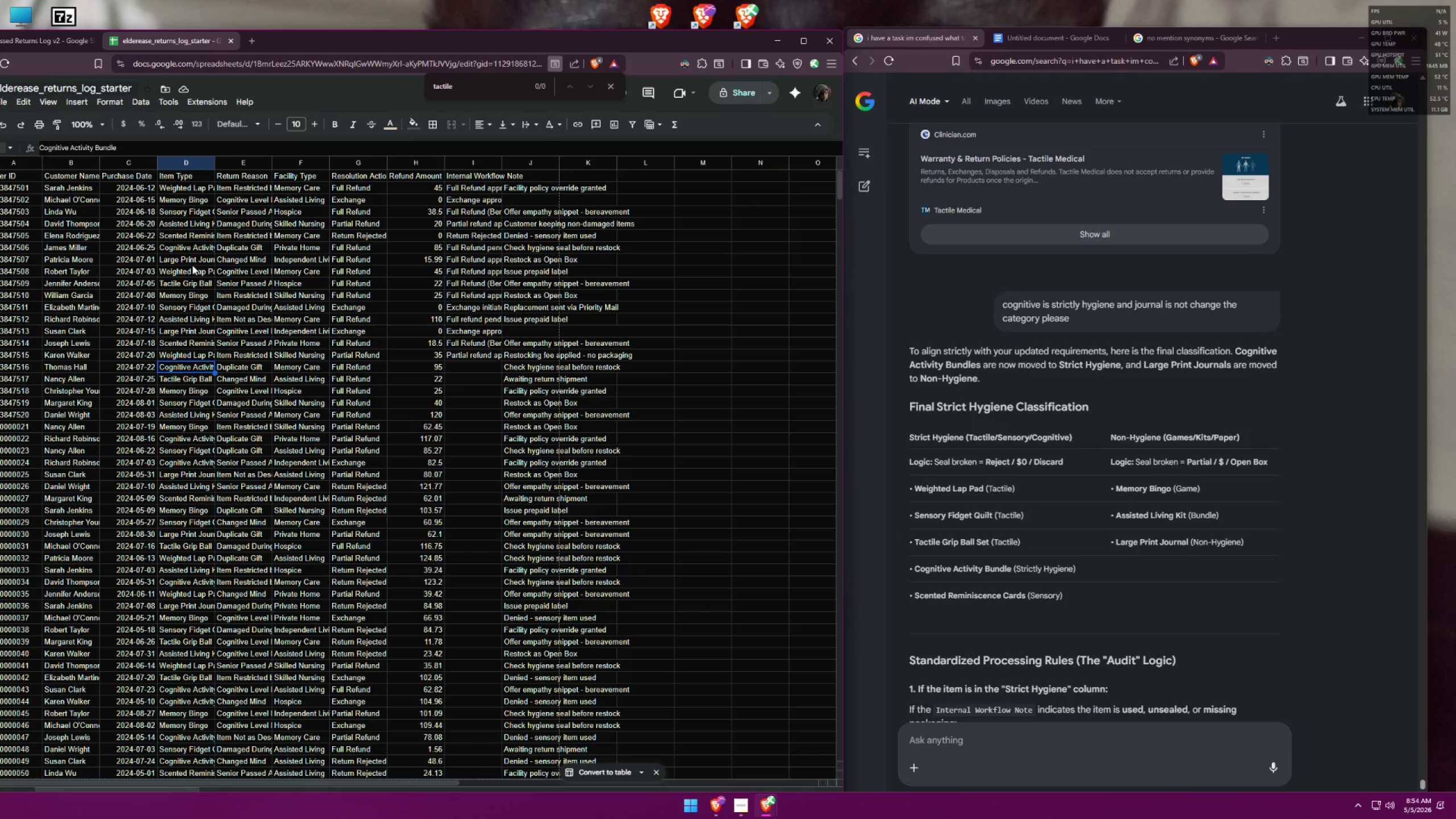 
left_click([176, 247])
 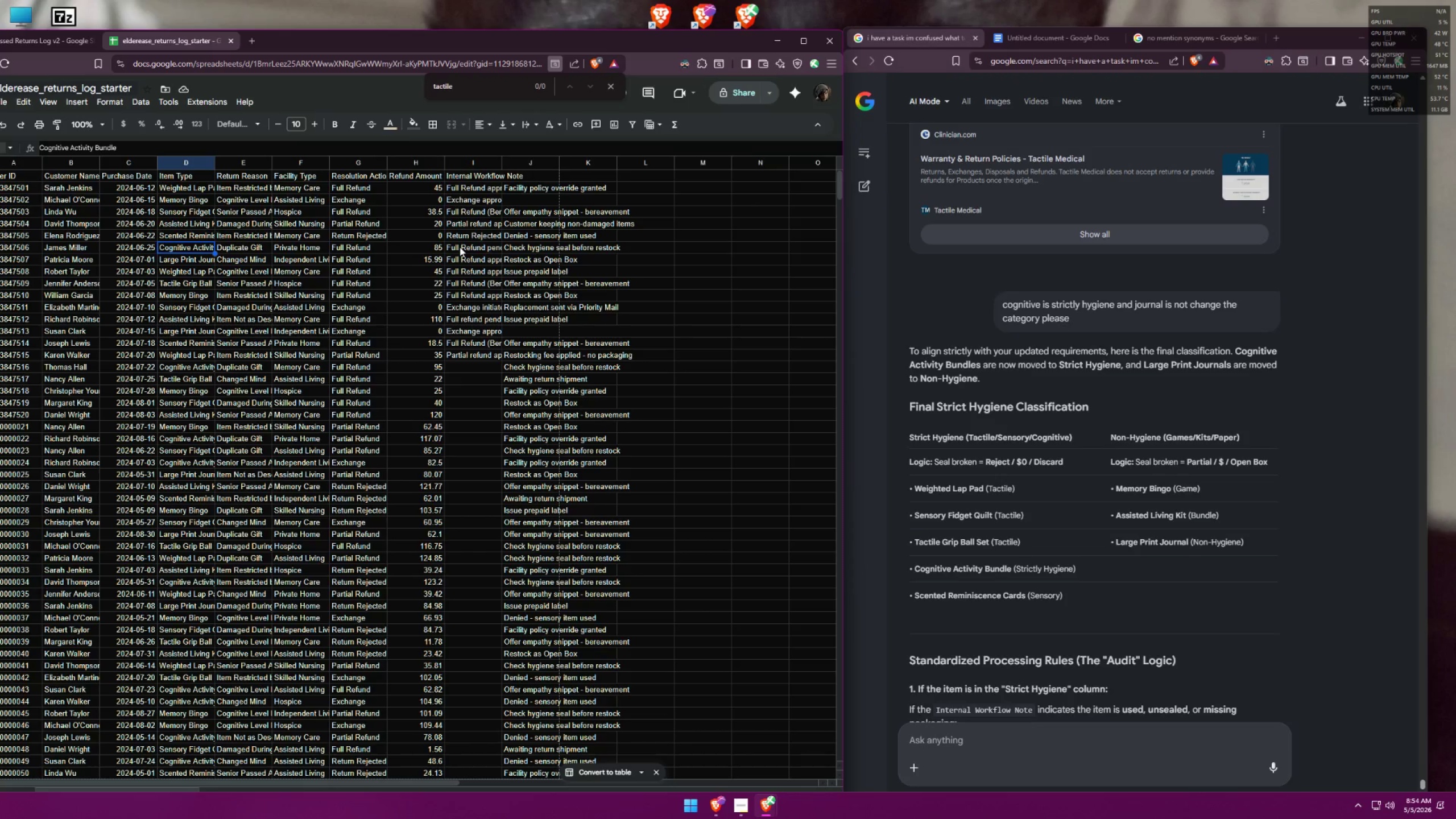 
left_click([460, 247])
 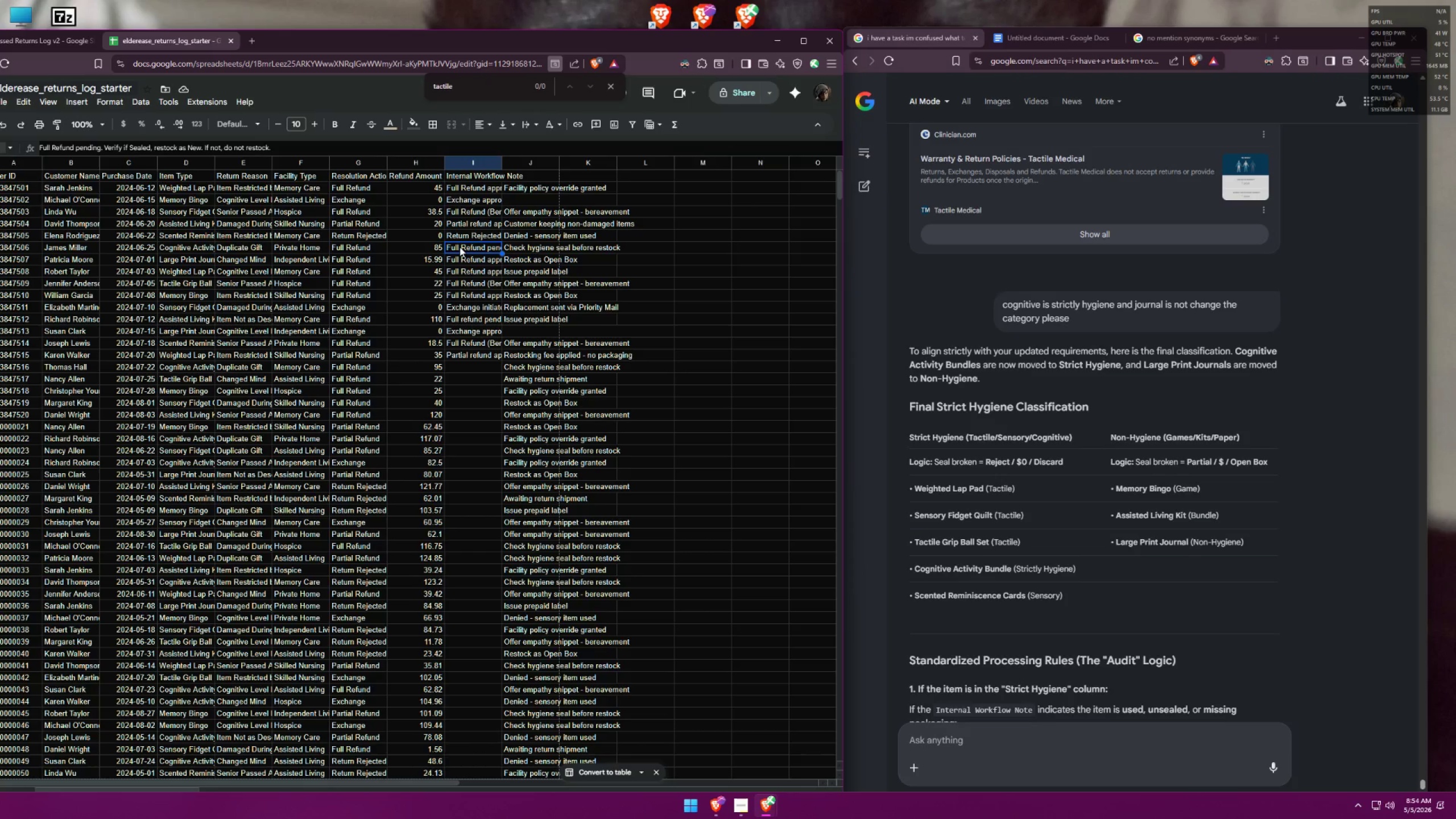 
wait(7.65)
 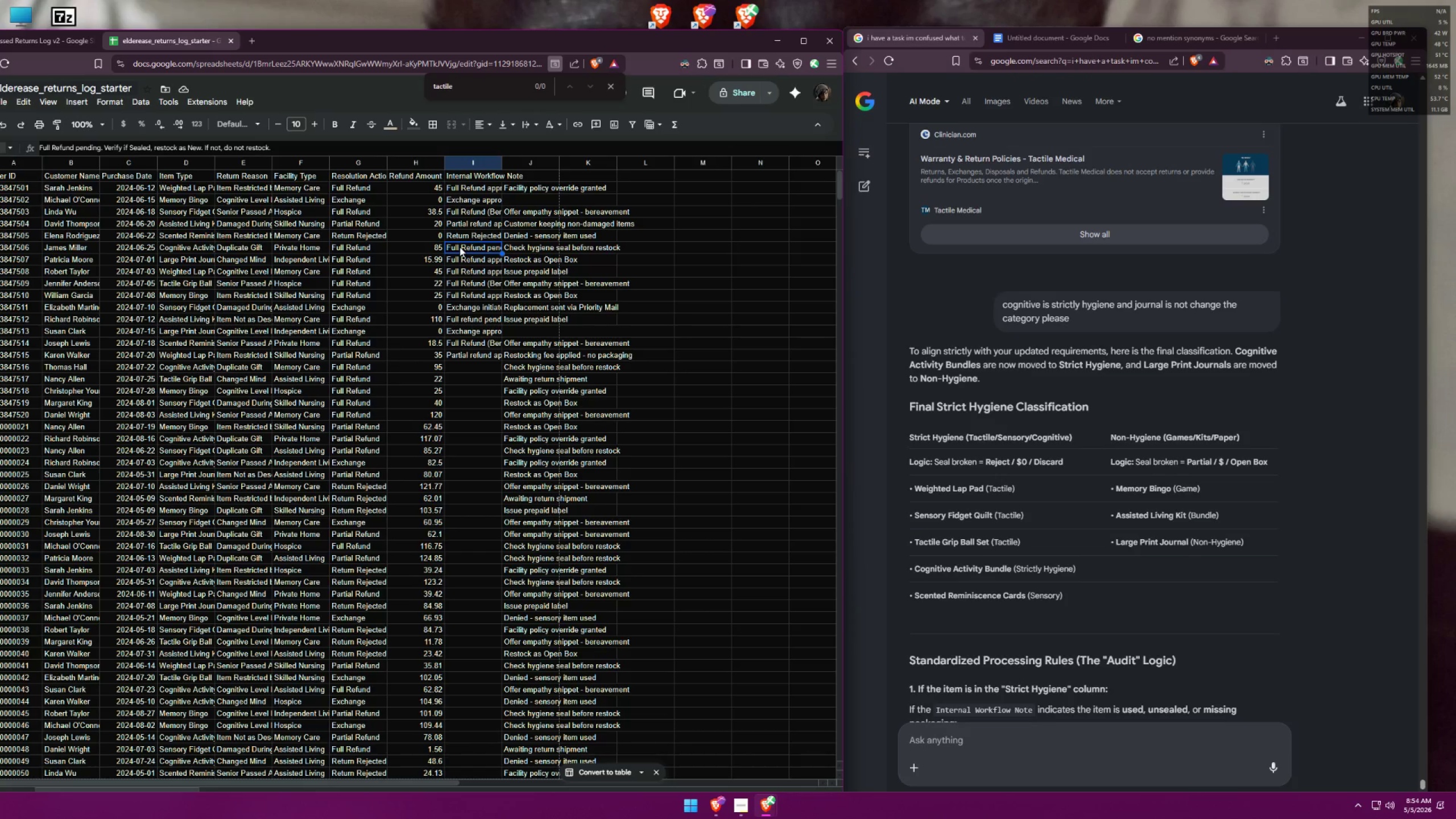 
left_click([475, 366])
 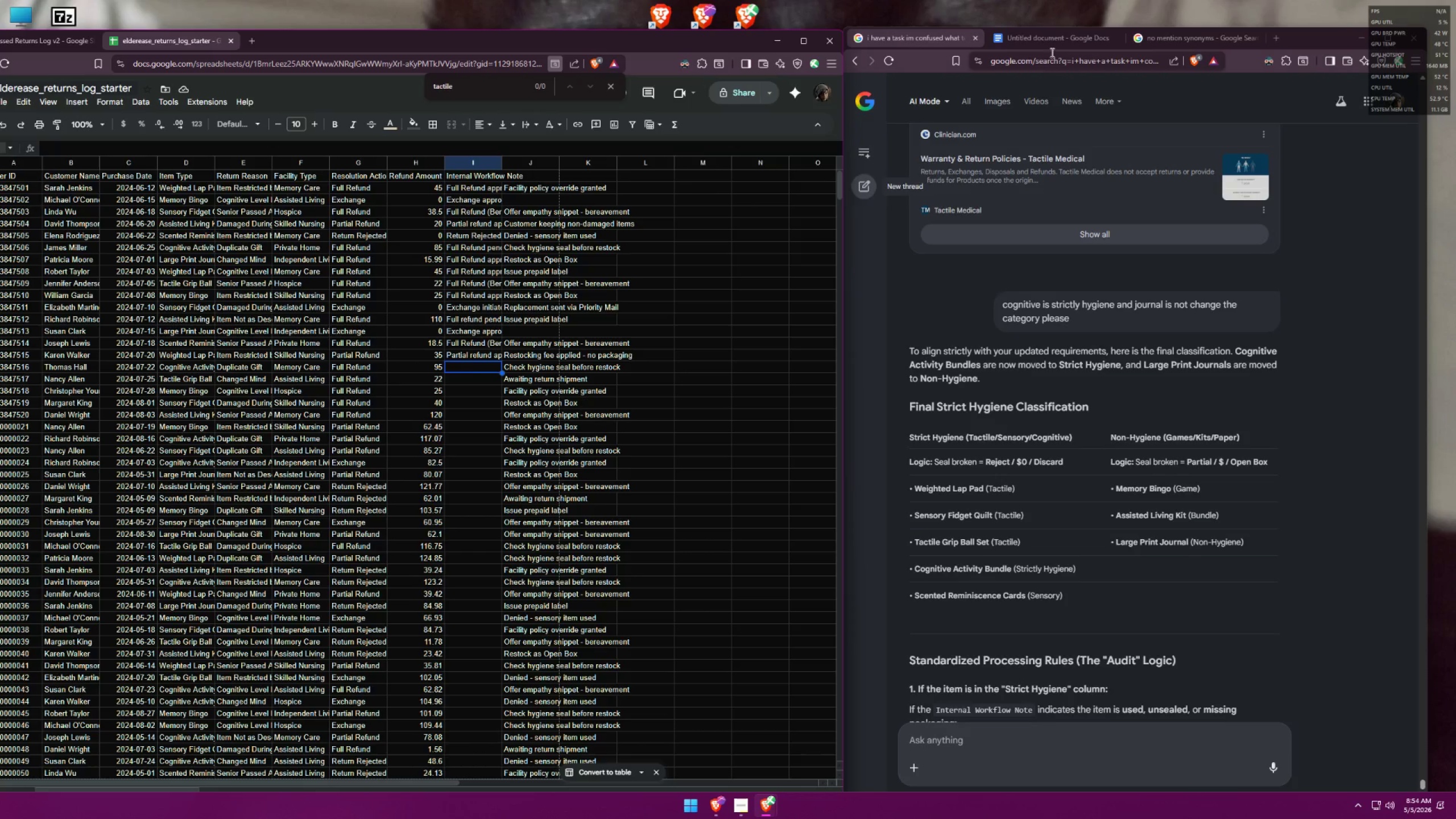 
left_click([1049, 46])
 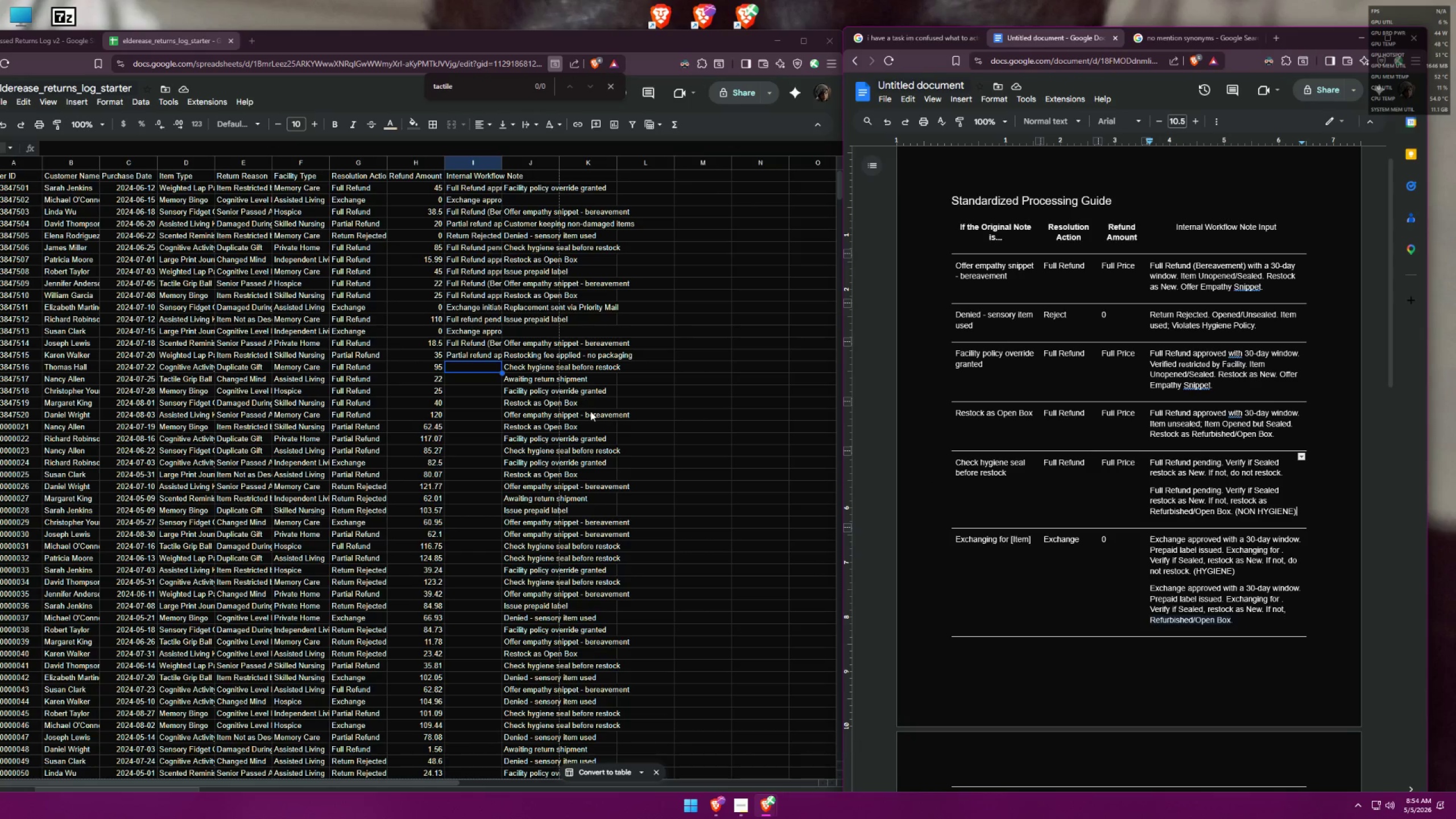 
wait(15.06)
 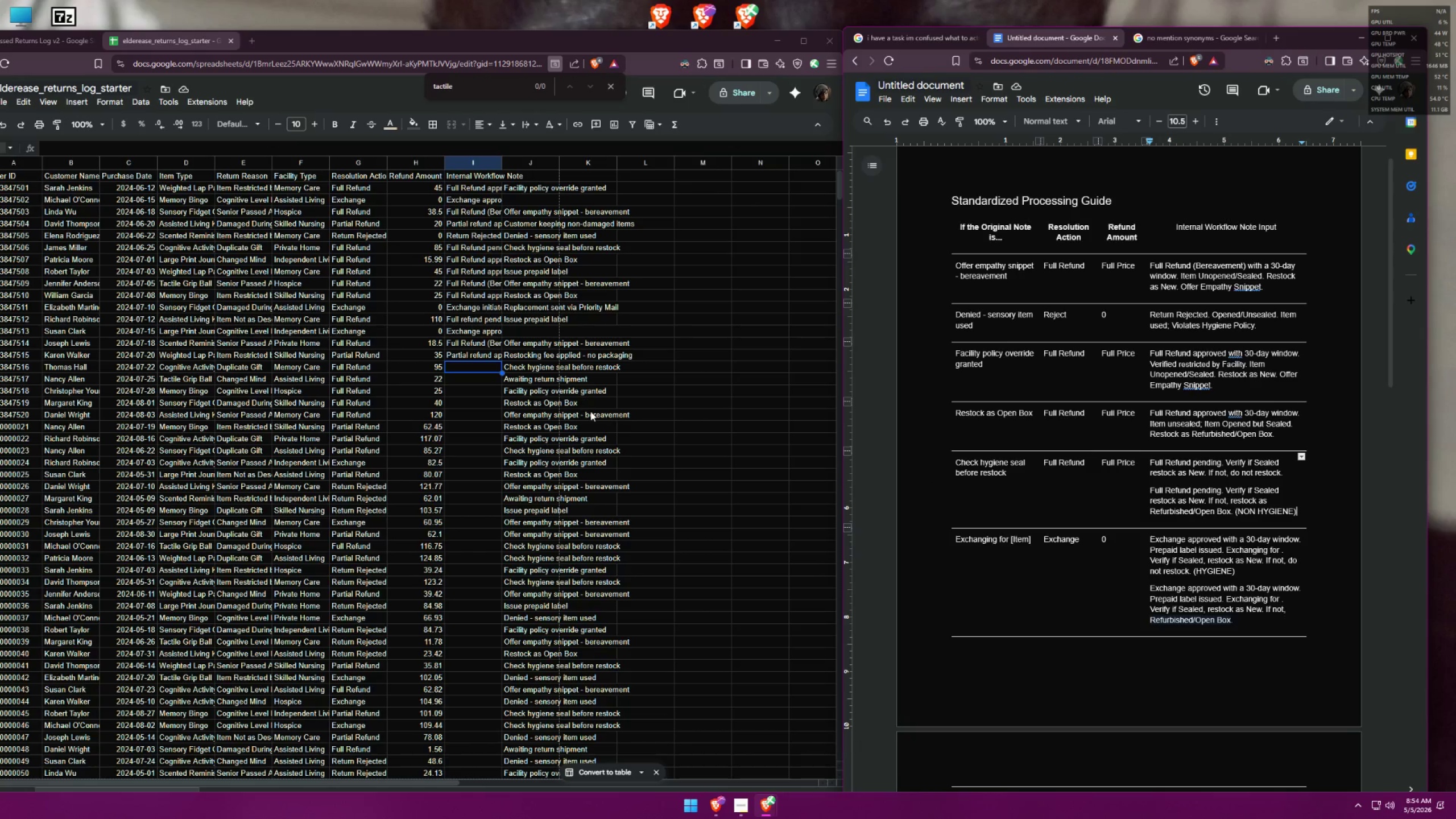 
left_click_drag(start_coordinate=[1283, 475], to_coordinate=[1151, 462])
 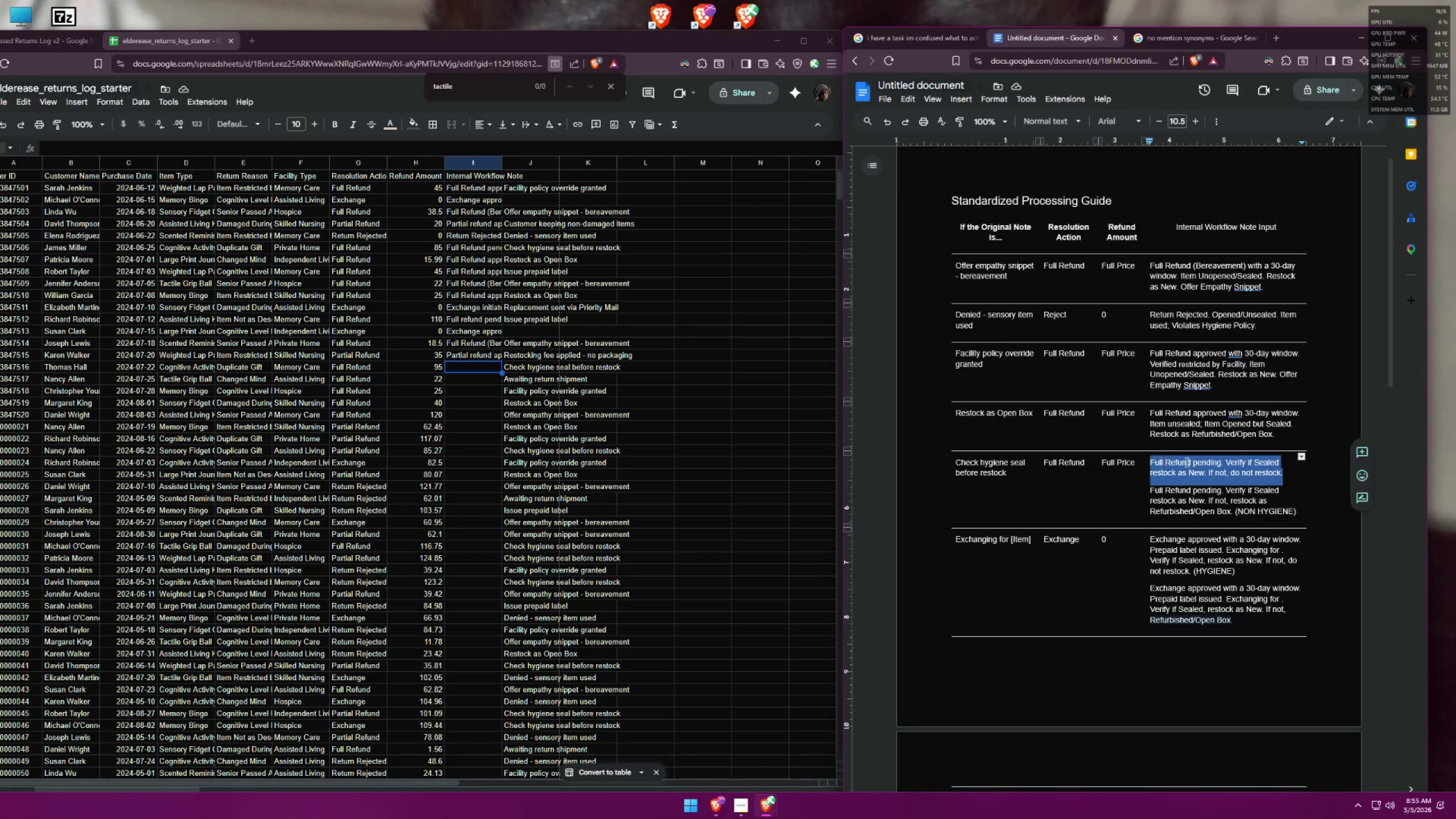 
key(Control+ControlLeft)
 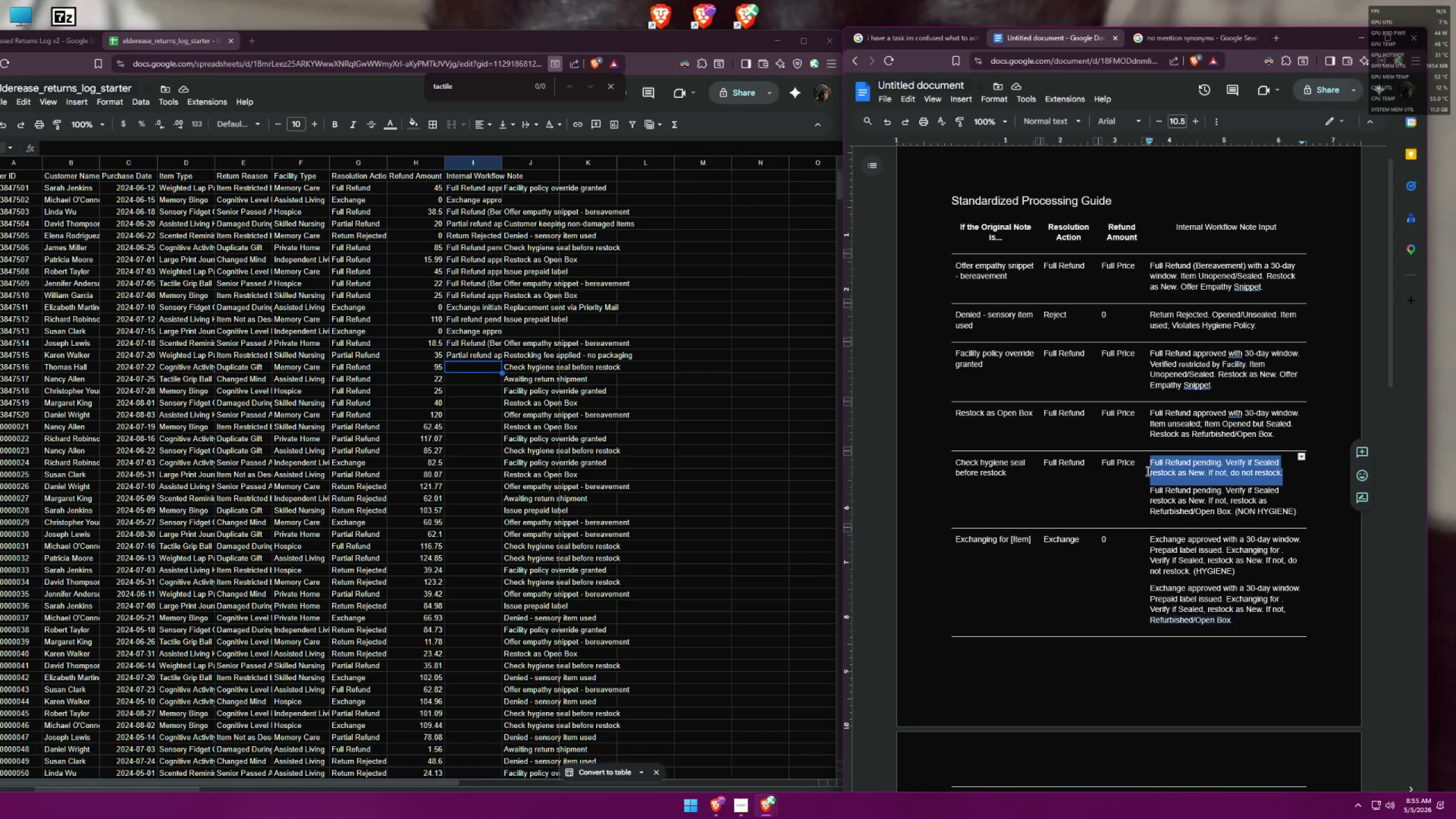 
key(Control+C)
 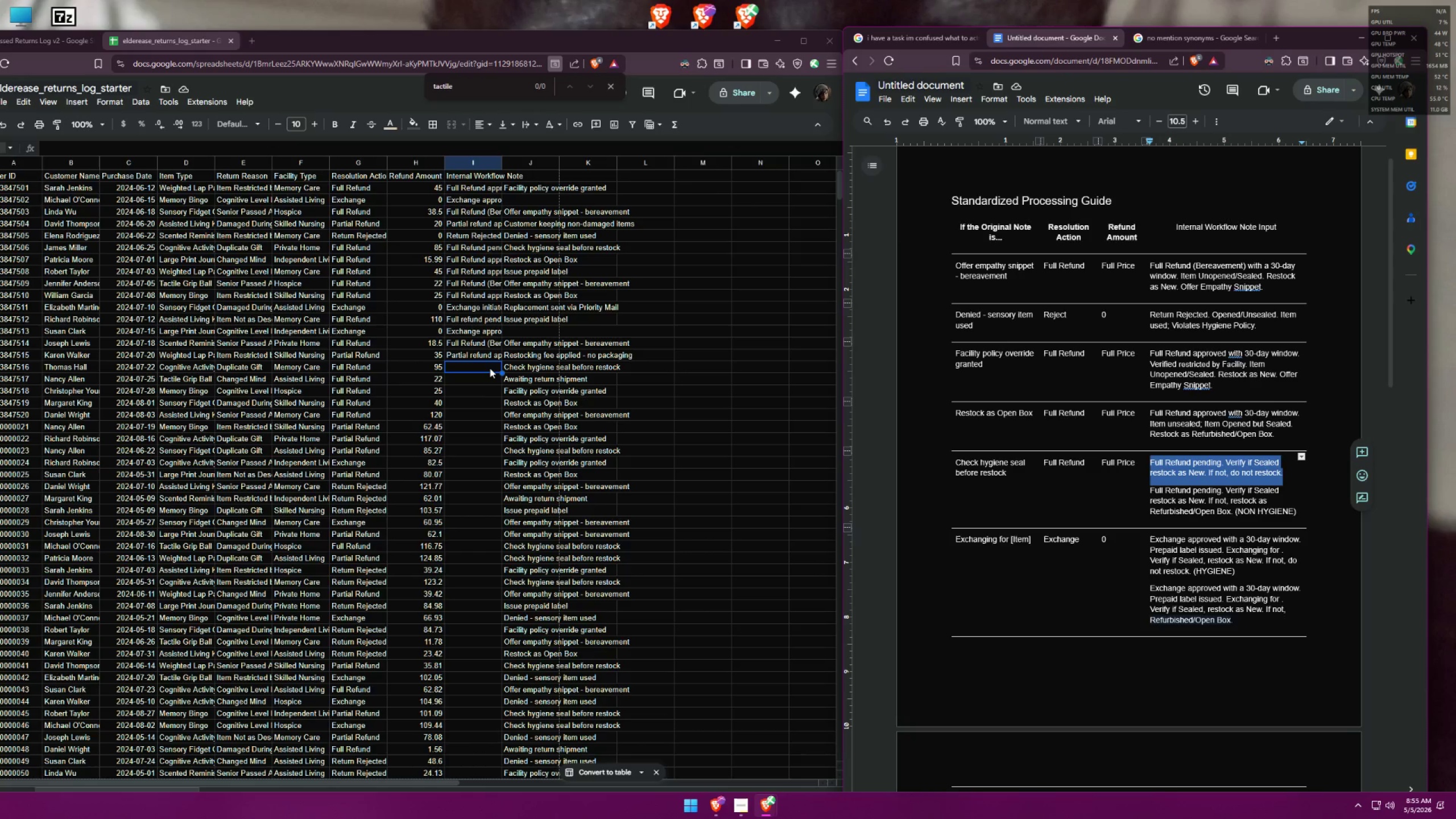 
double_click([490, 367])
 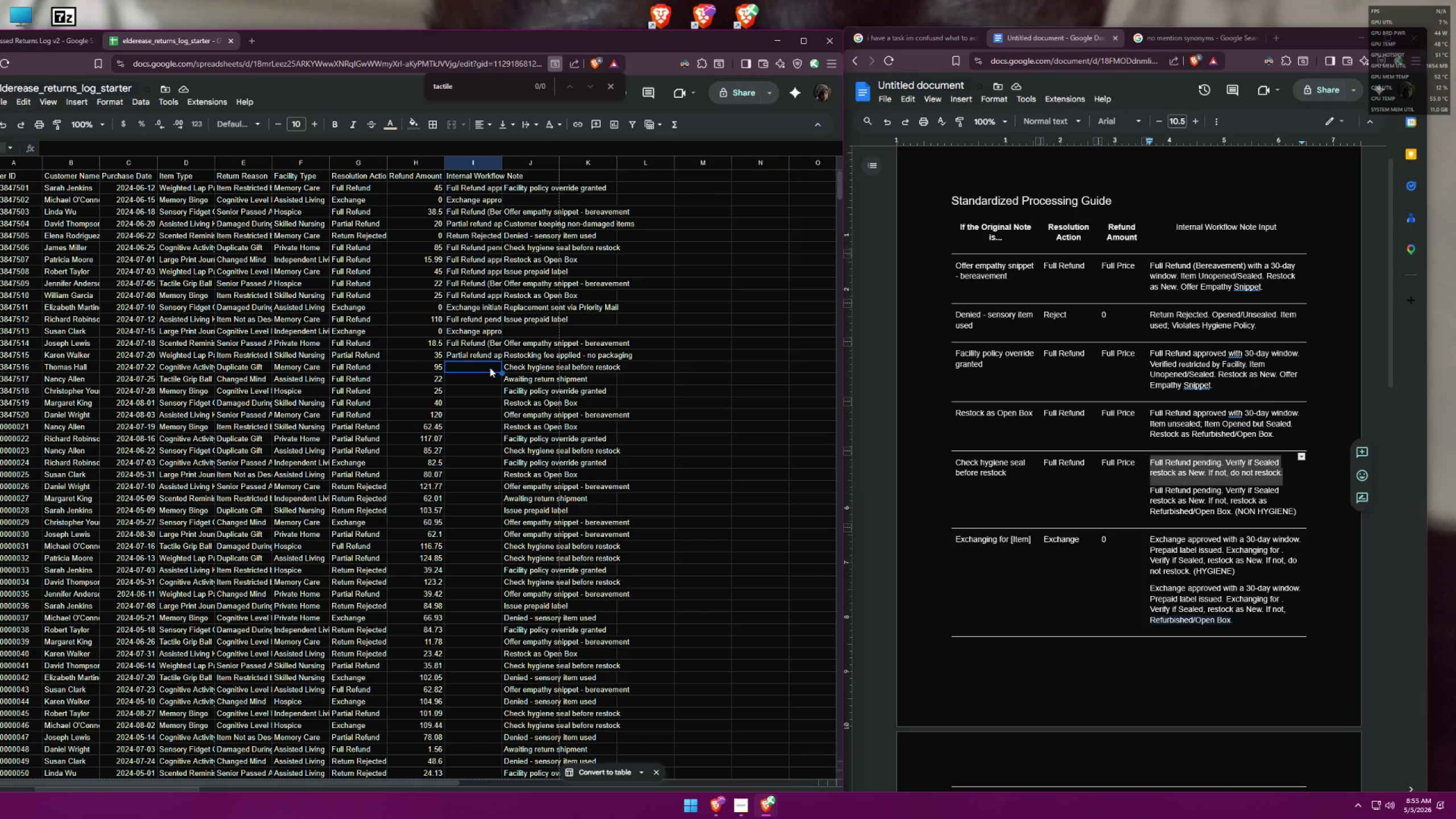 
key(Control+ControlLeft)
 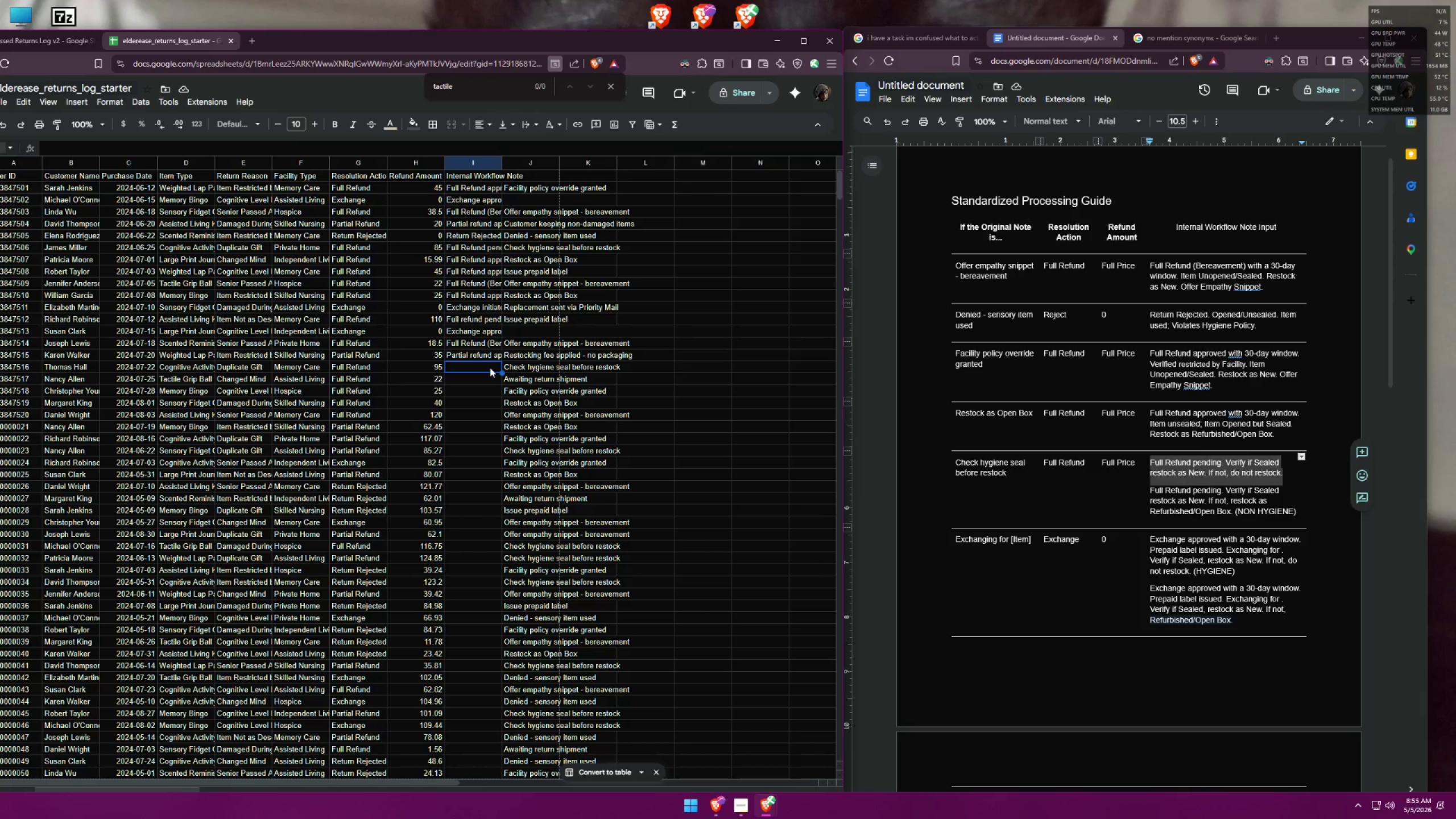 
key(Control+V)
 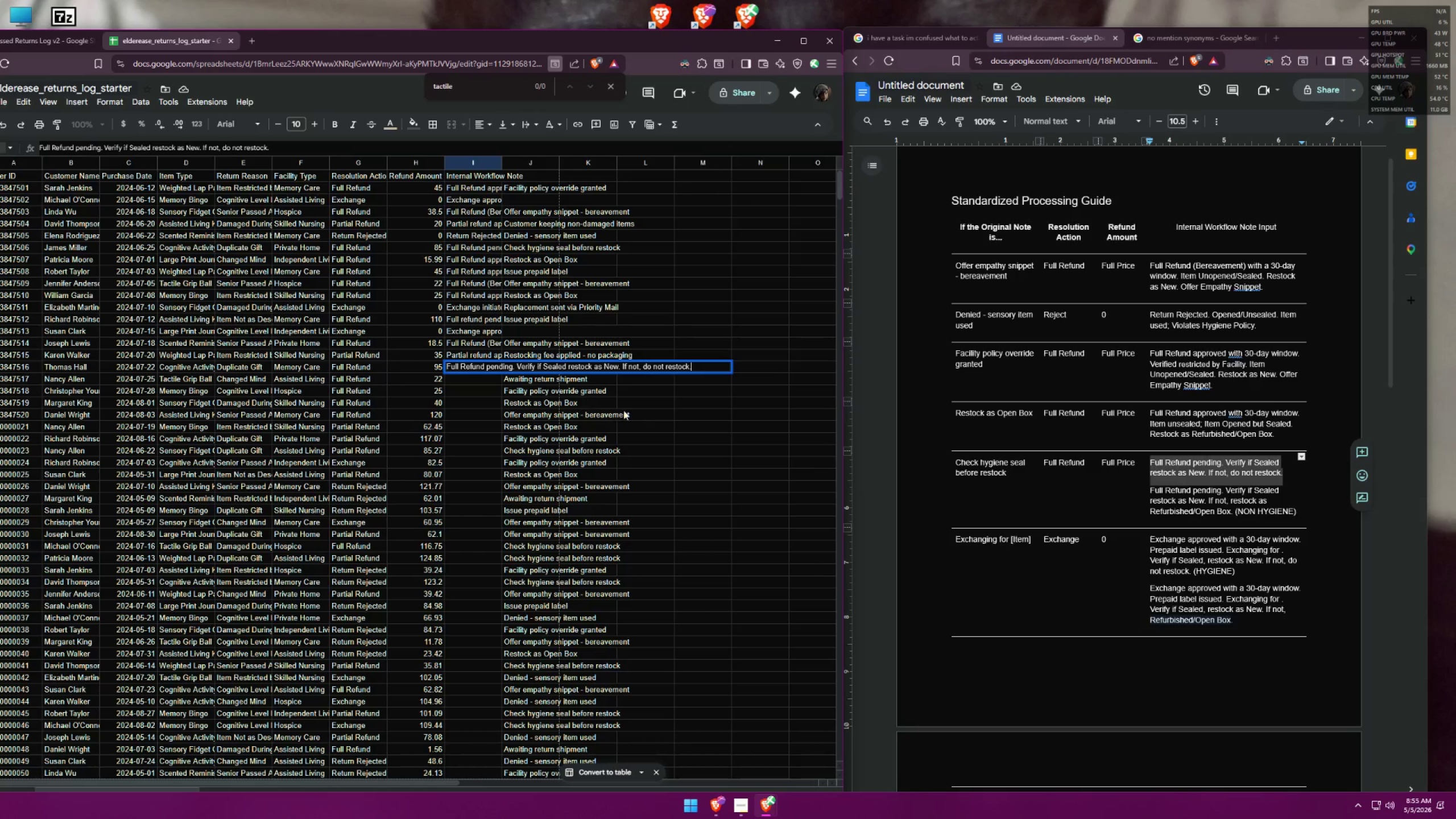 
left_click([672, 410])
 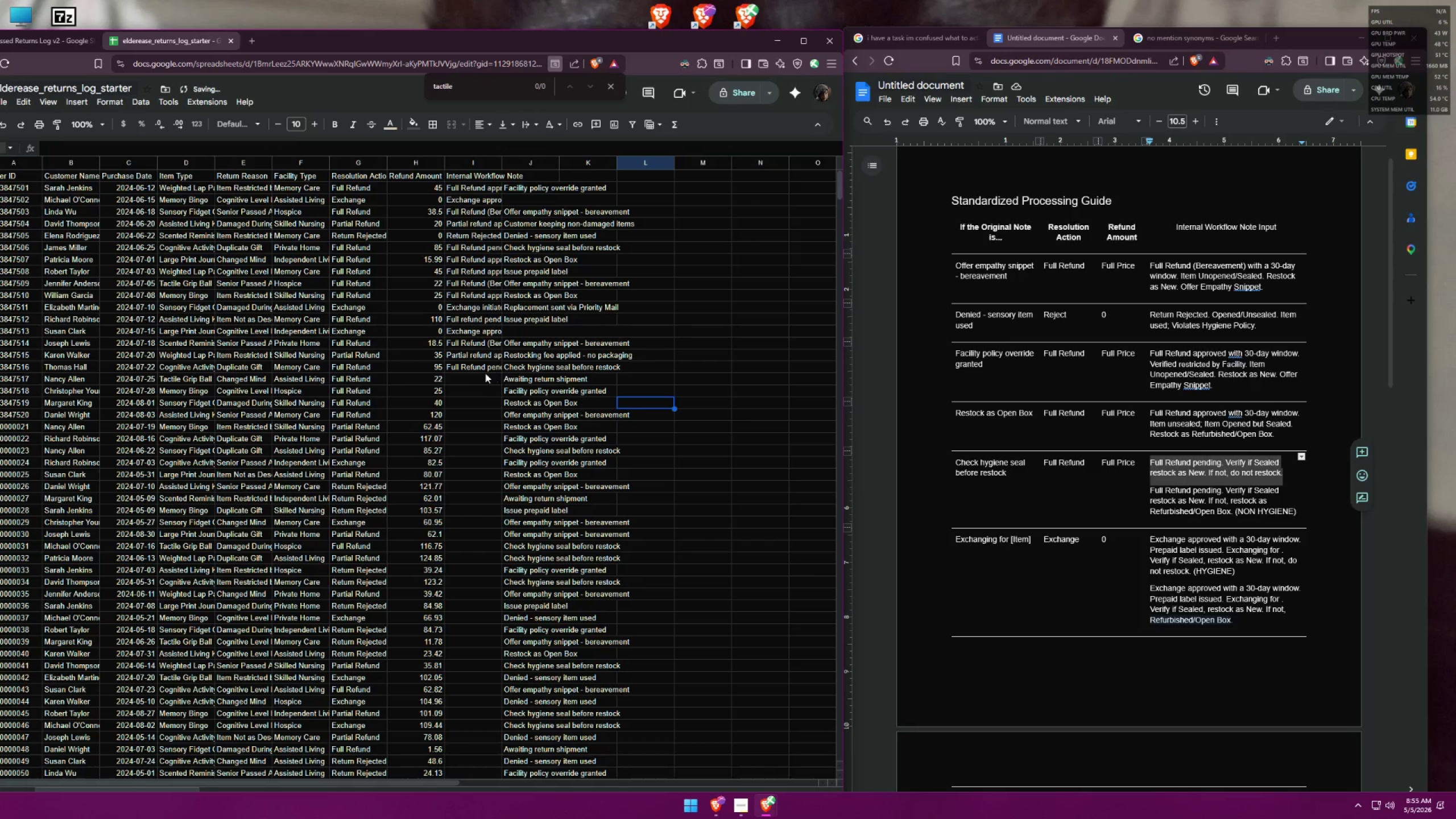 
left_click([483, 372])
 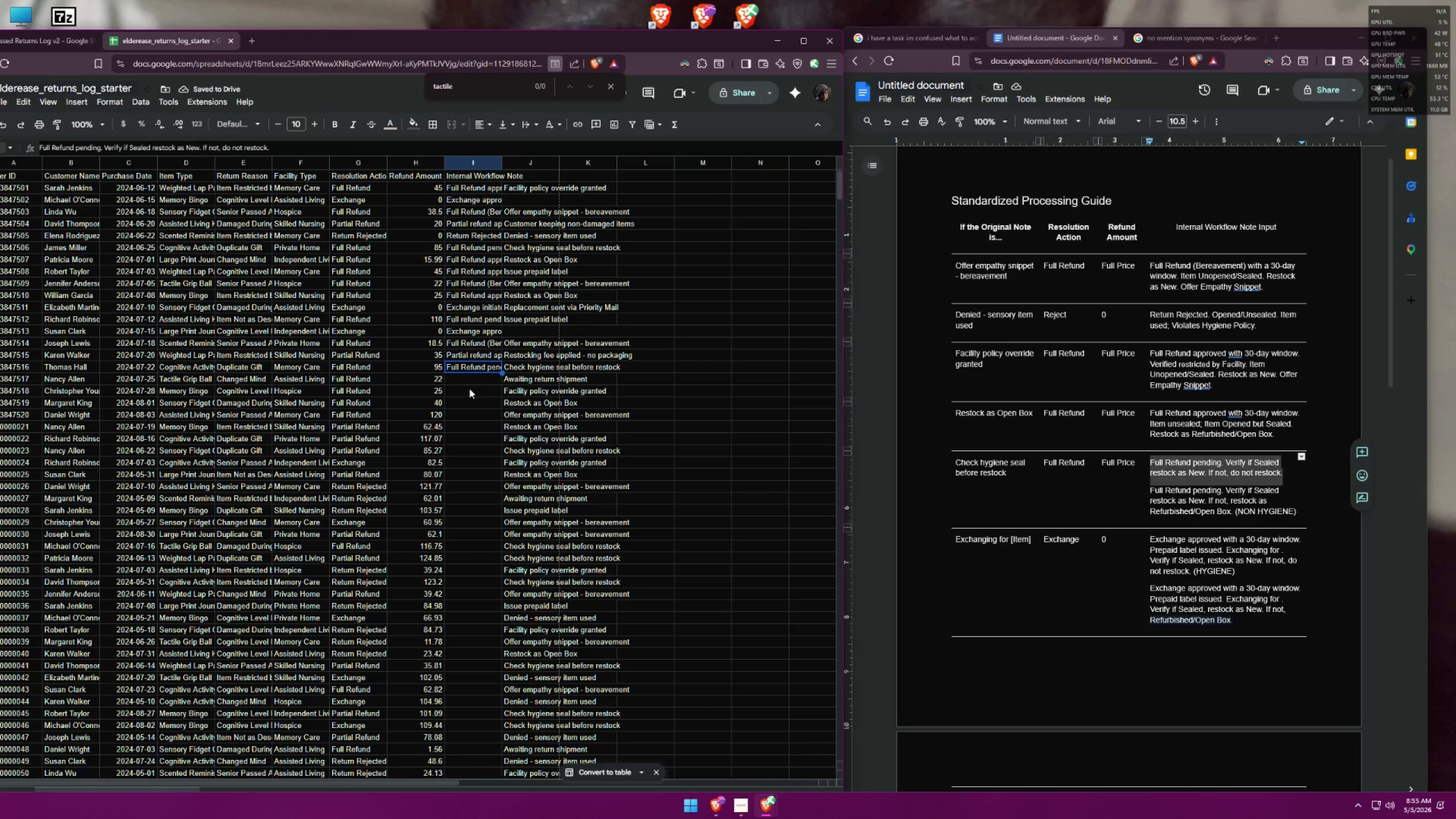 
left_click([477, 384])
 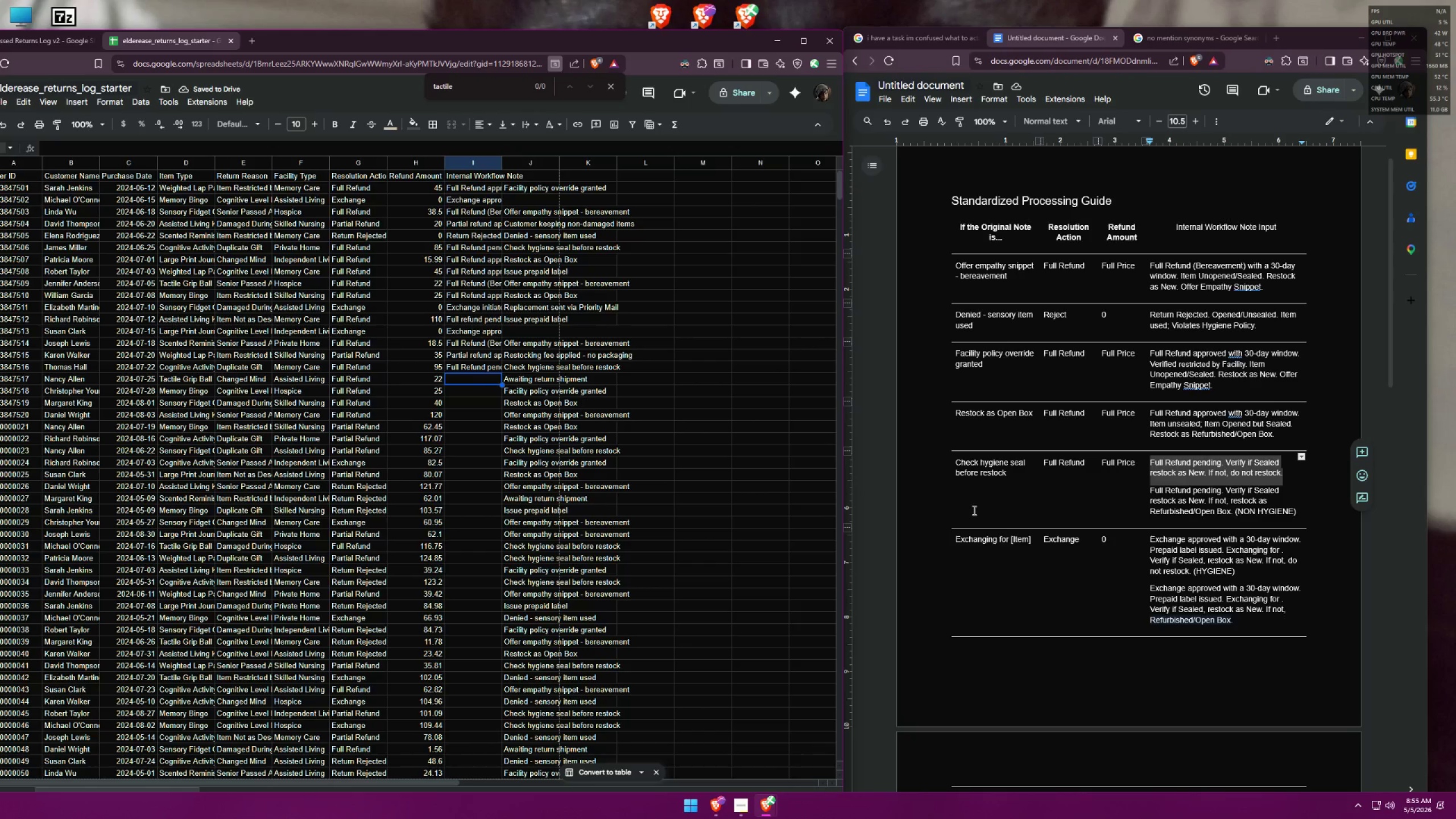 
scroll: coordinate [1021, 540], scroll_direction: down, amount: 5.0
 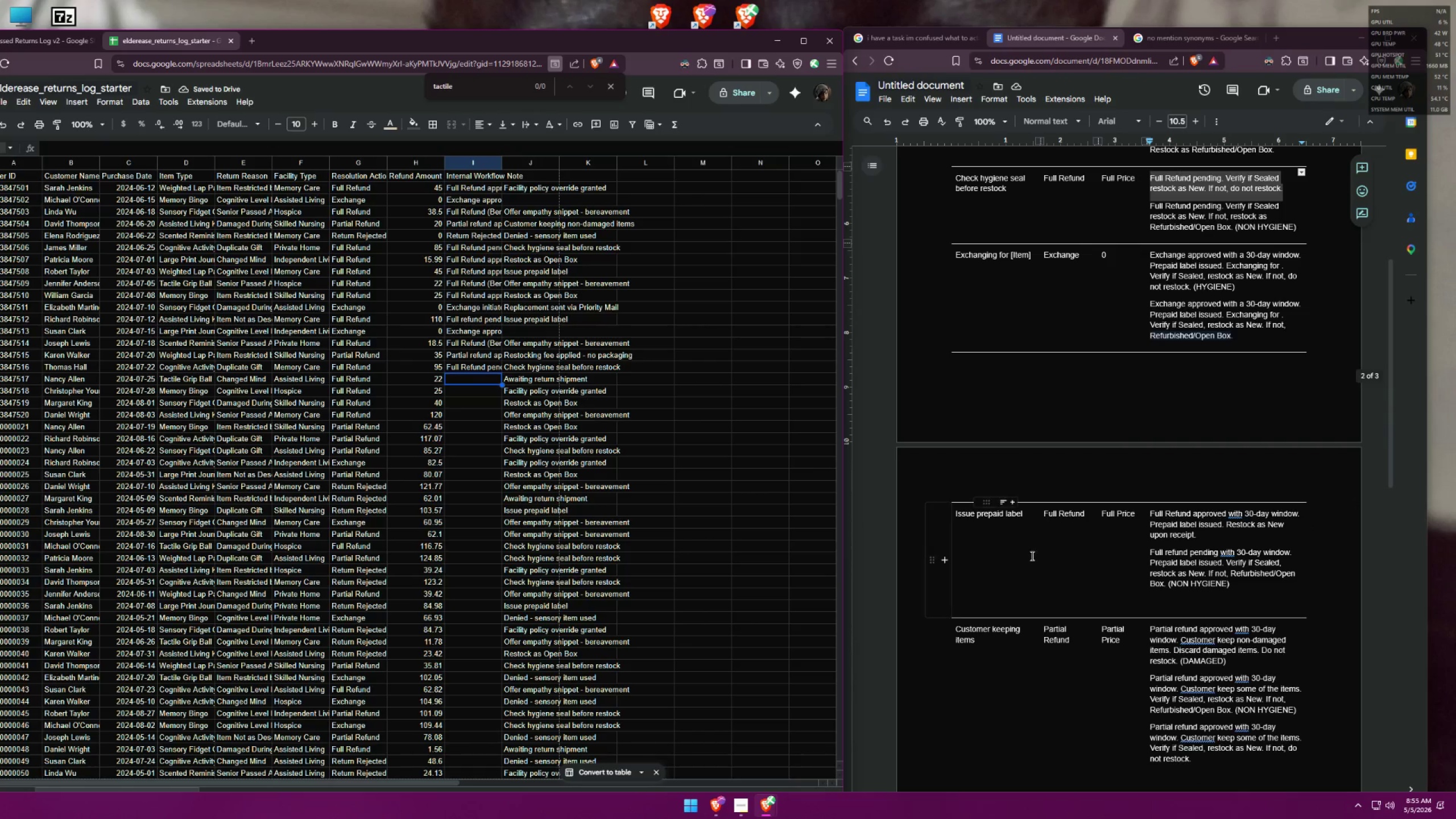 
scroll: coordinate [1029, 562], scroll_direction: up, amount: 4.0
 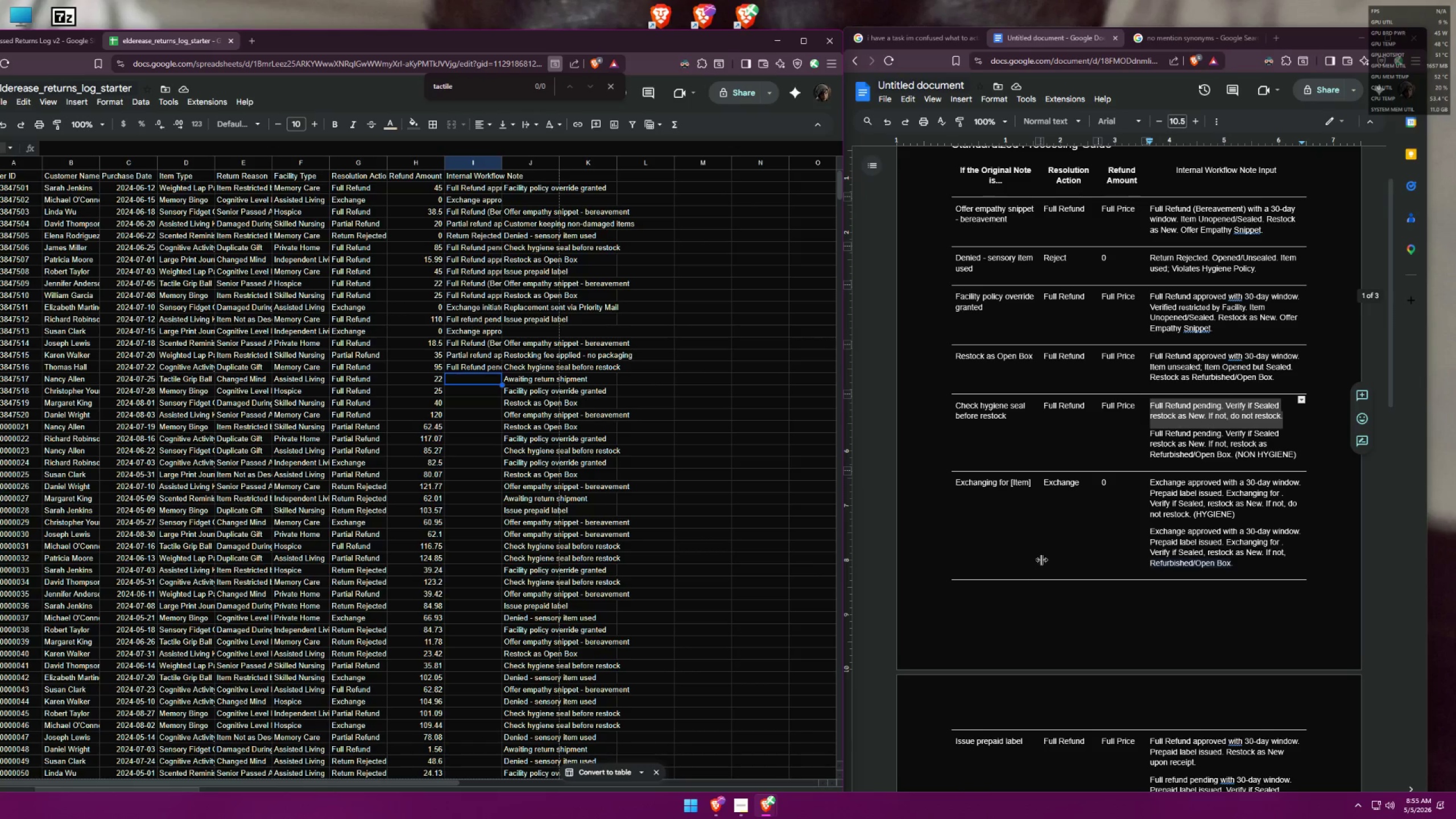 
scroll: coordinate [1056, 525], scroll_direction: down, amount: 8.0
 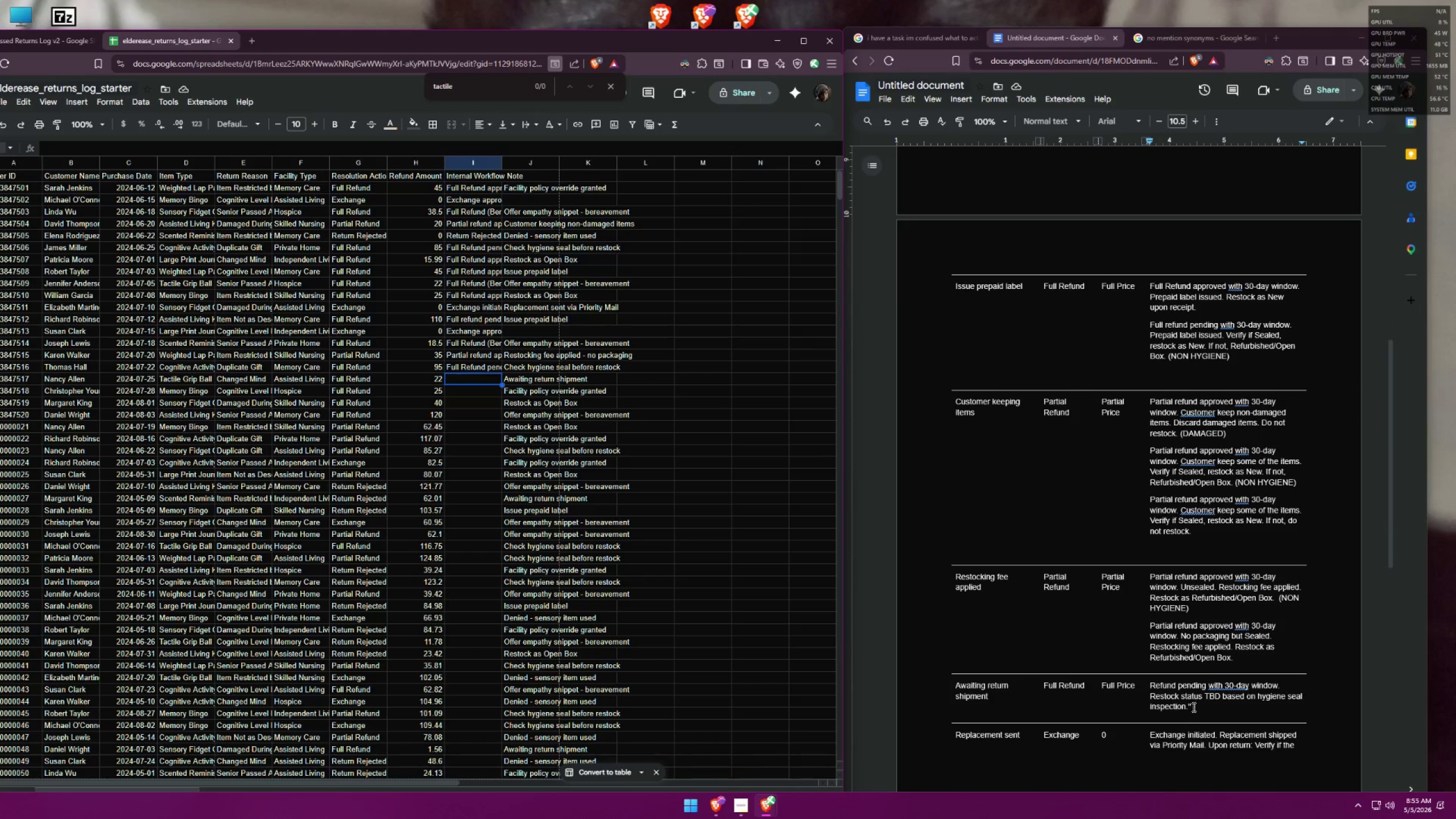 
left_click([1194, 706])
 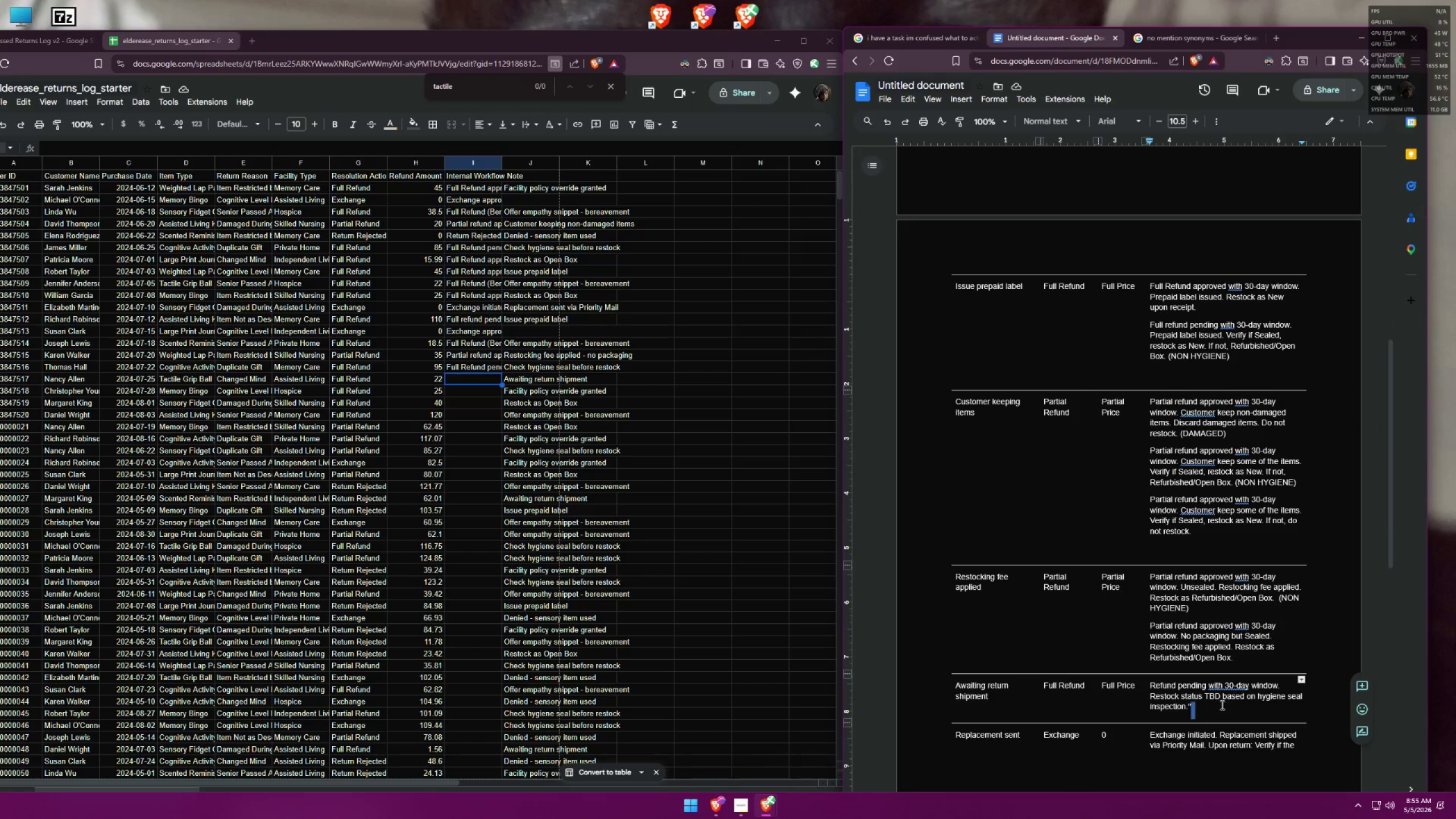 
key(Backspace)
 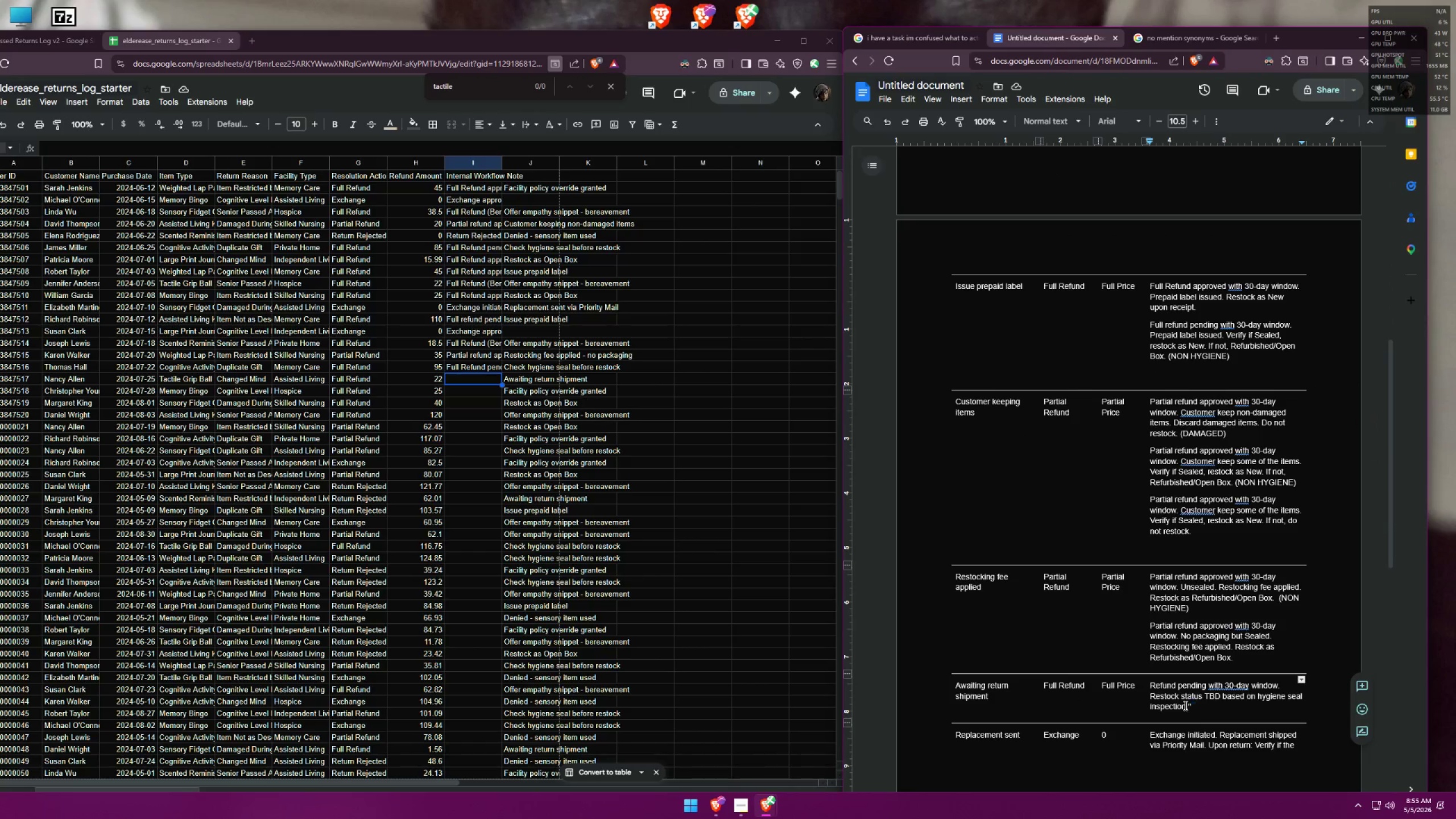 
double_click([1192, 706])
 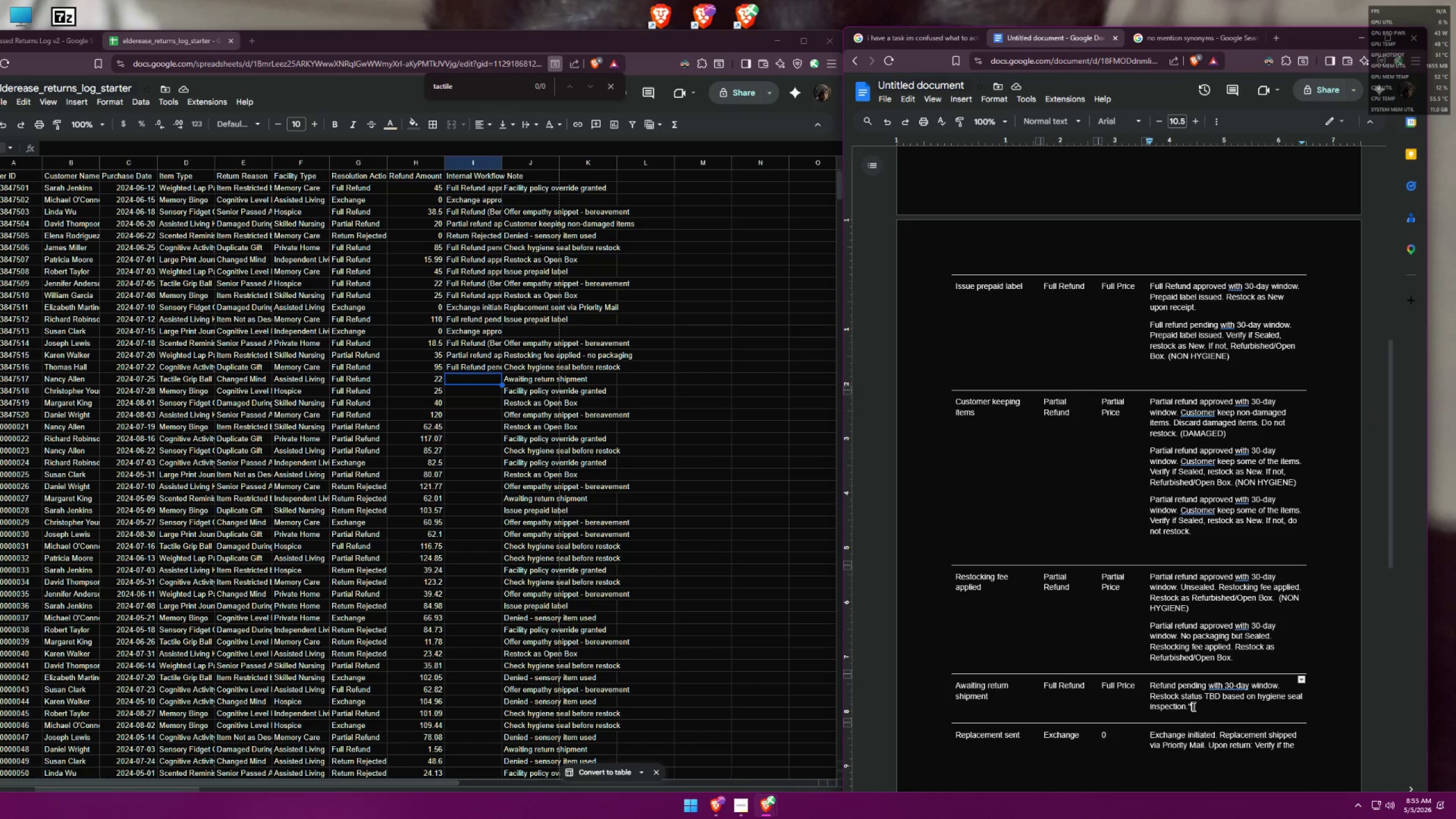 
key(Backspace)
 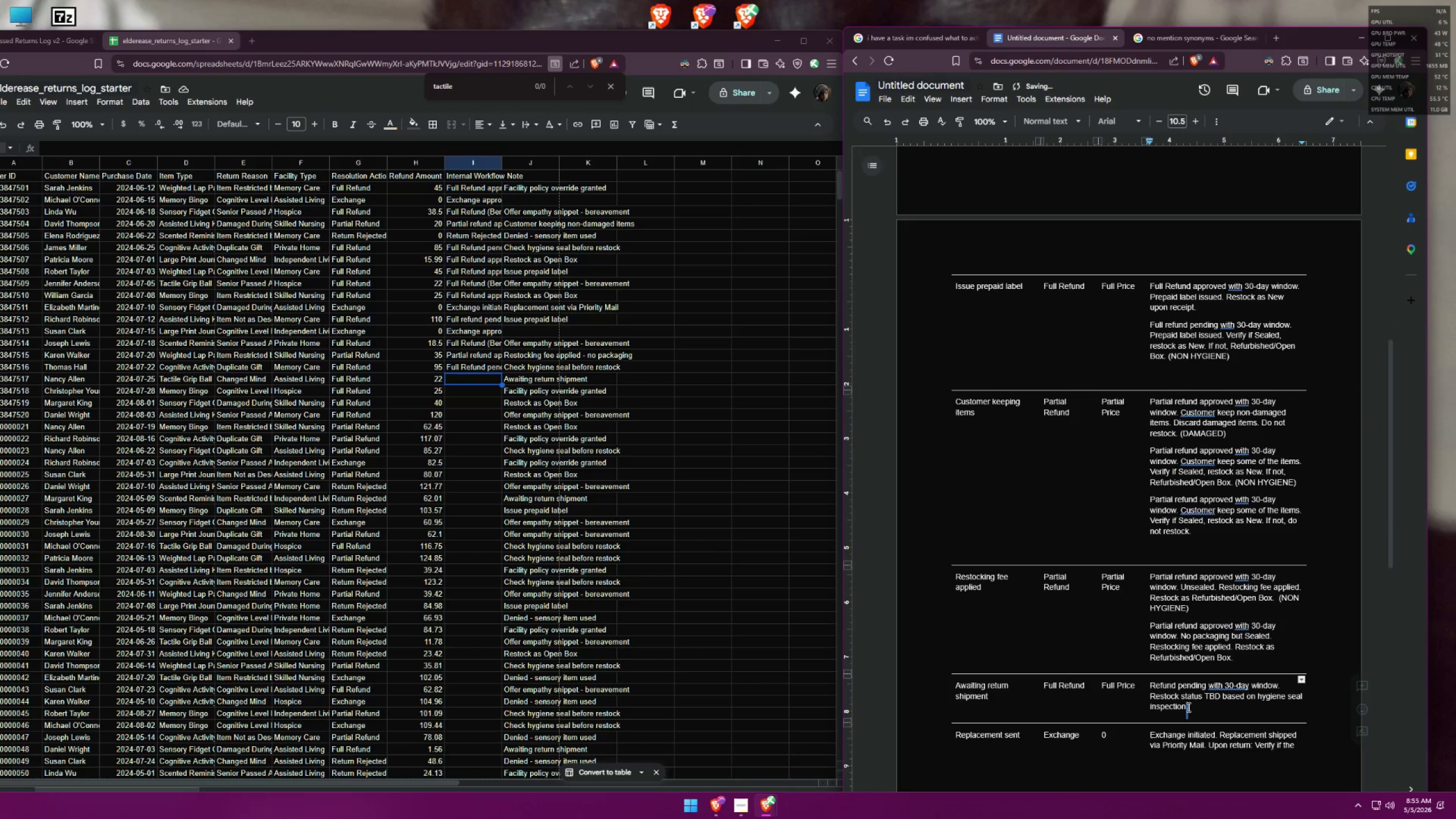 
double_click([1190, 707])
 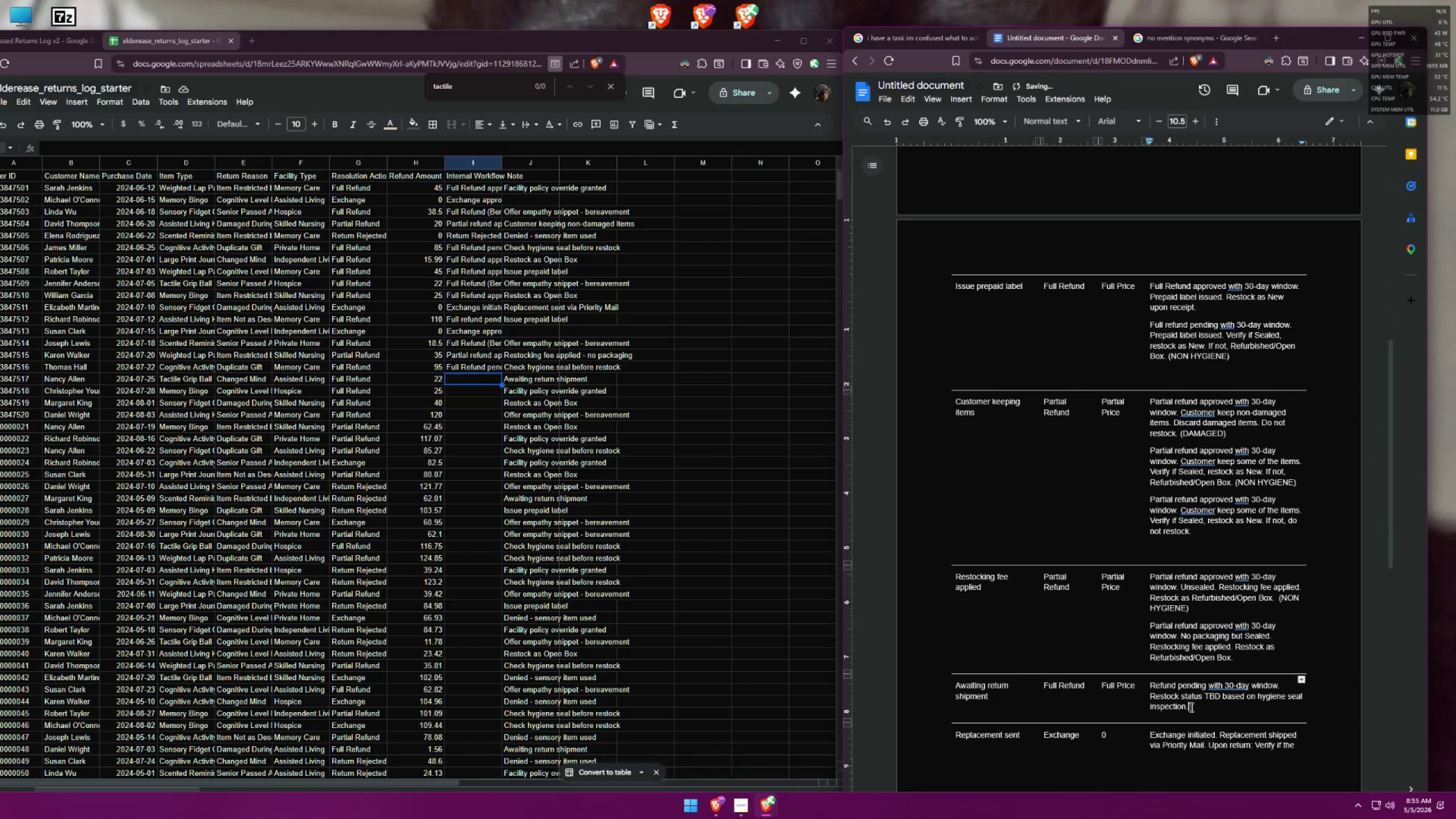 
left_click_drag(start_coordinate=[1188, 707], to_coordinate=[1149, 686])
 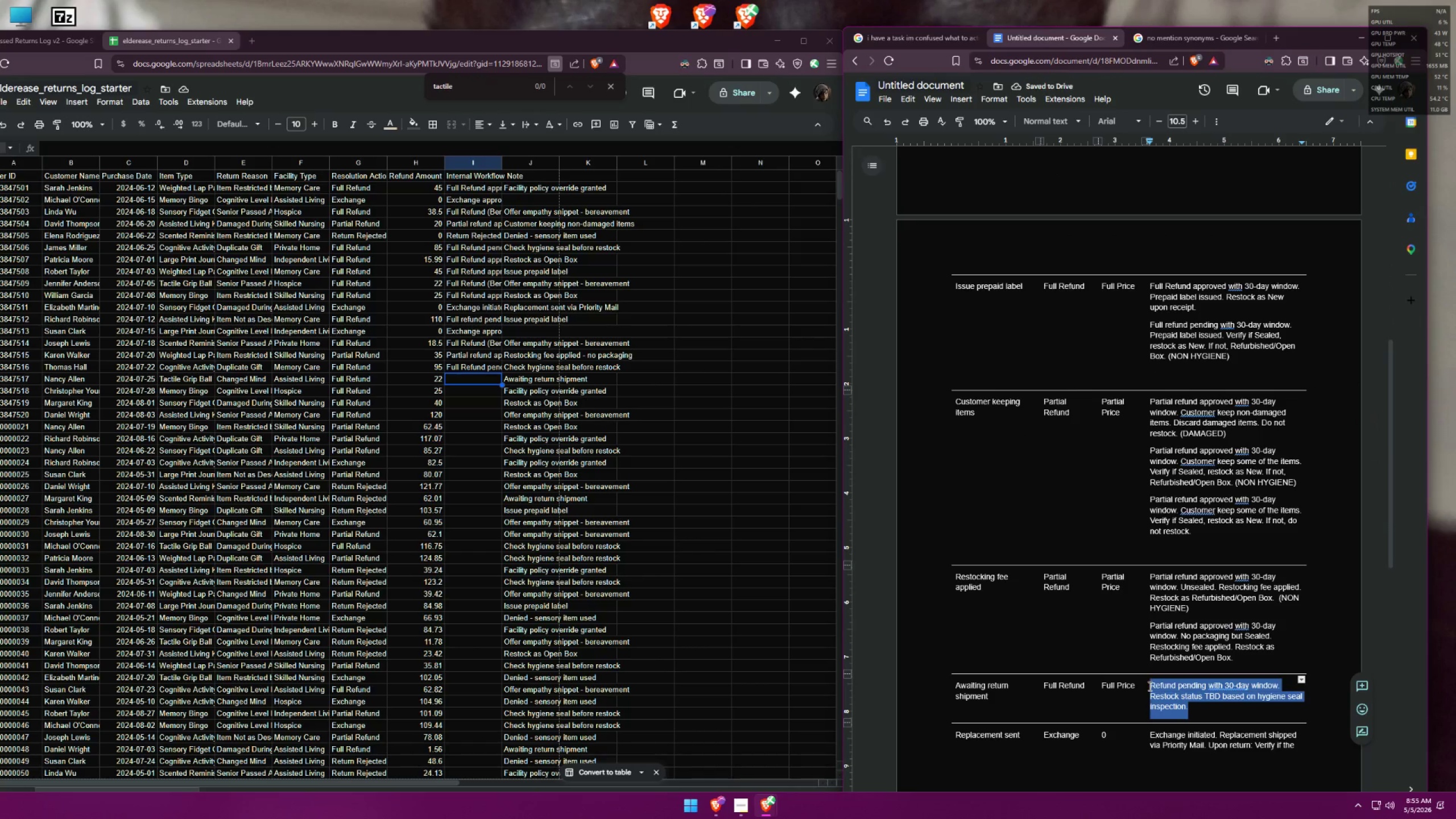 
key(Control+ControlLeft)
 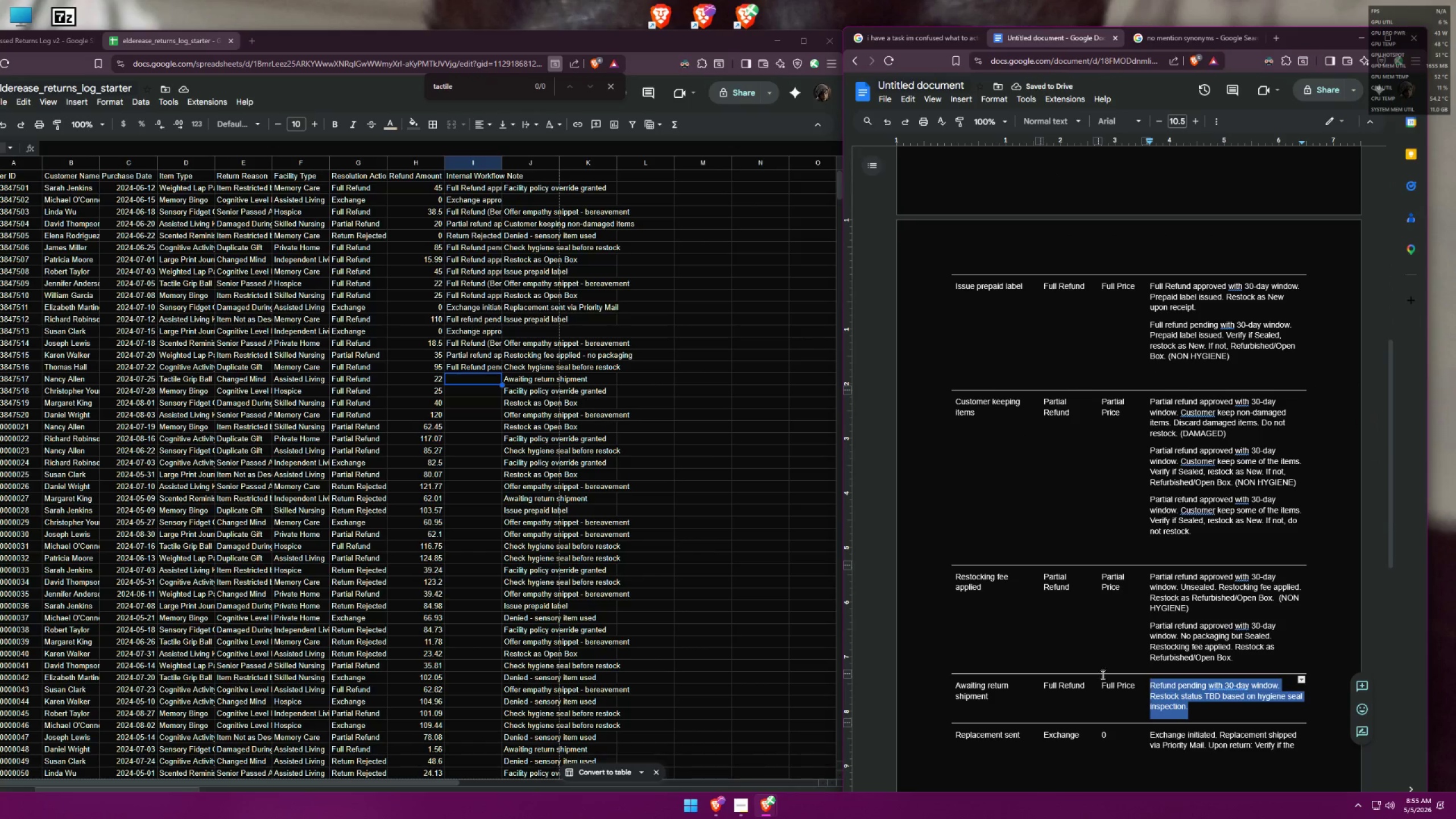 
key(Control+C)
 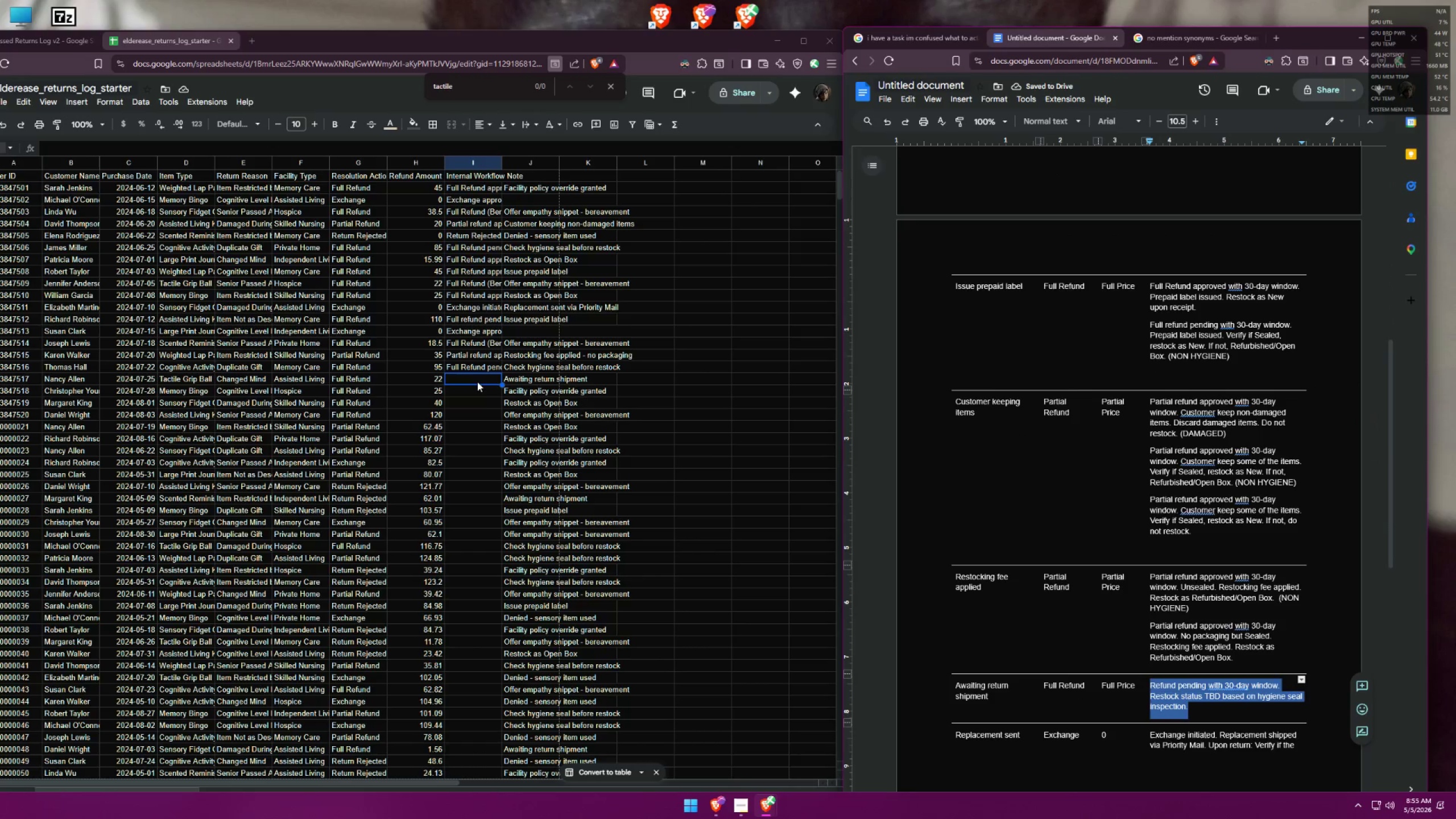 
double_click([475, 381])
 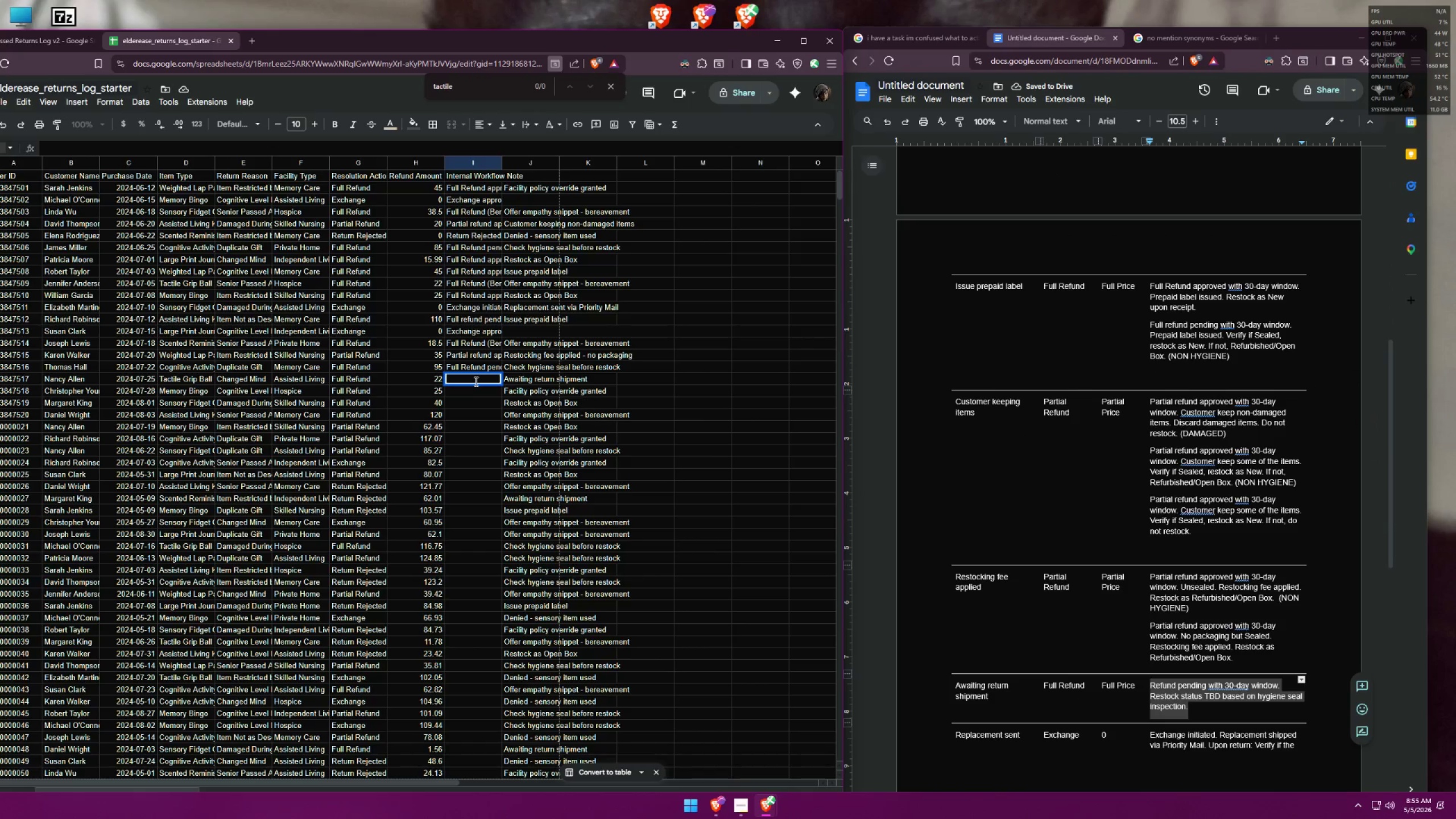 
key(Control+ControlLeft)
 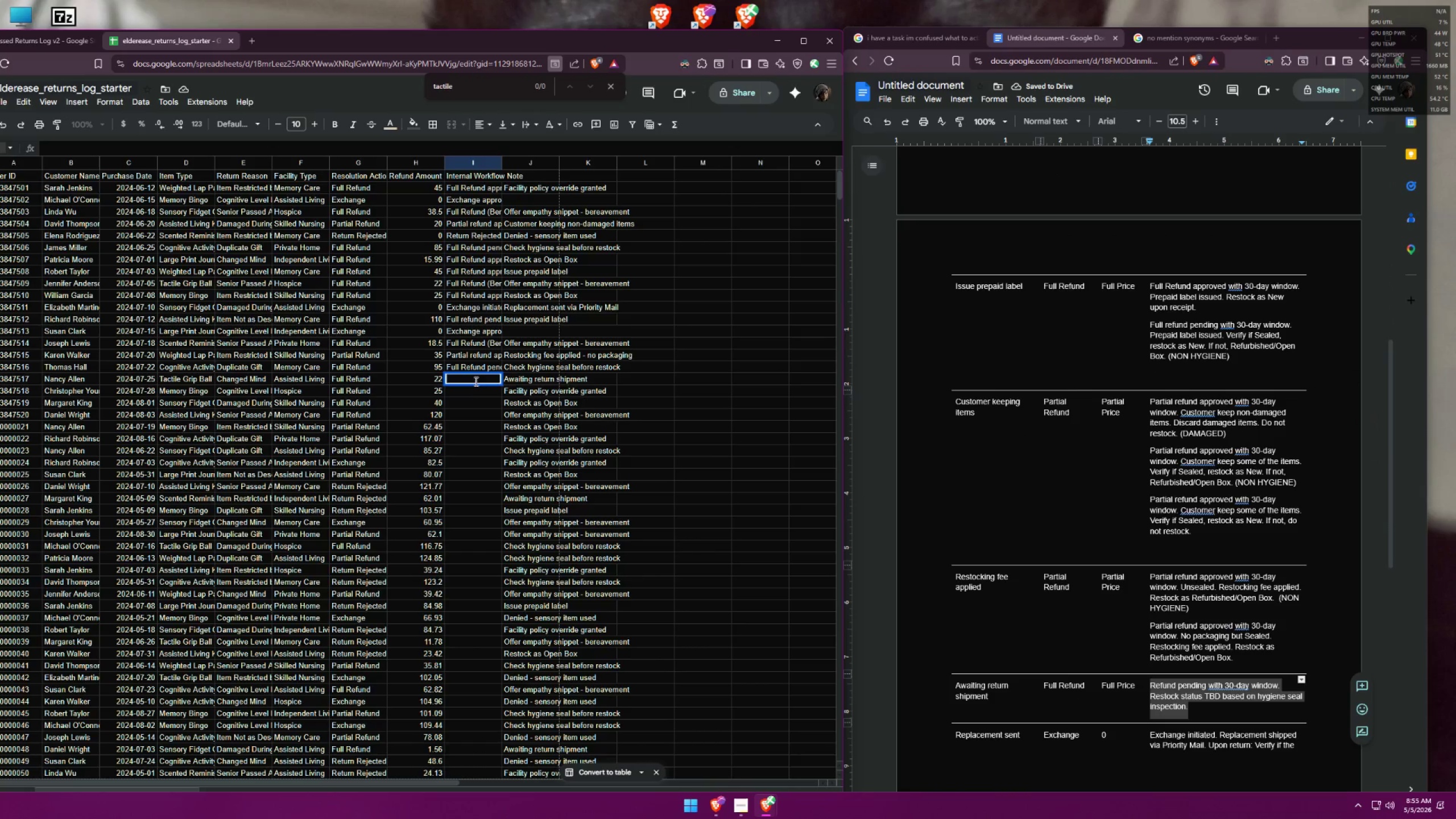 
key(Control+V)
 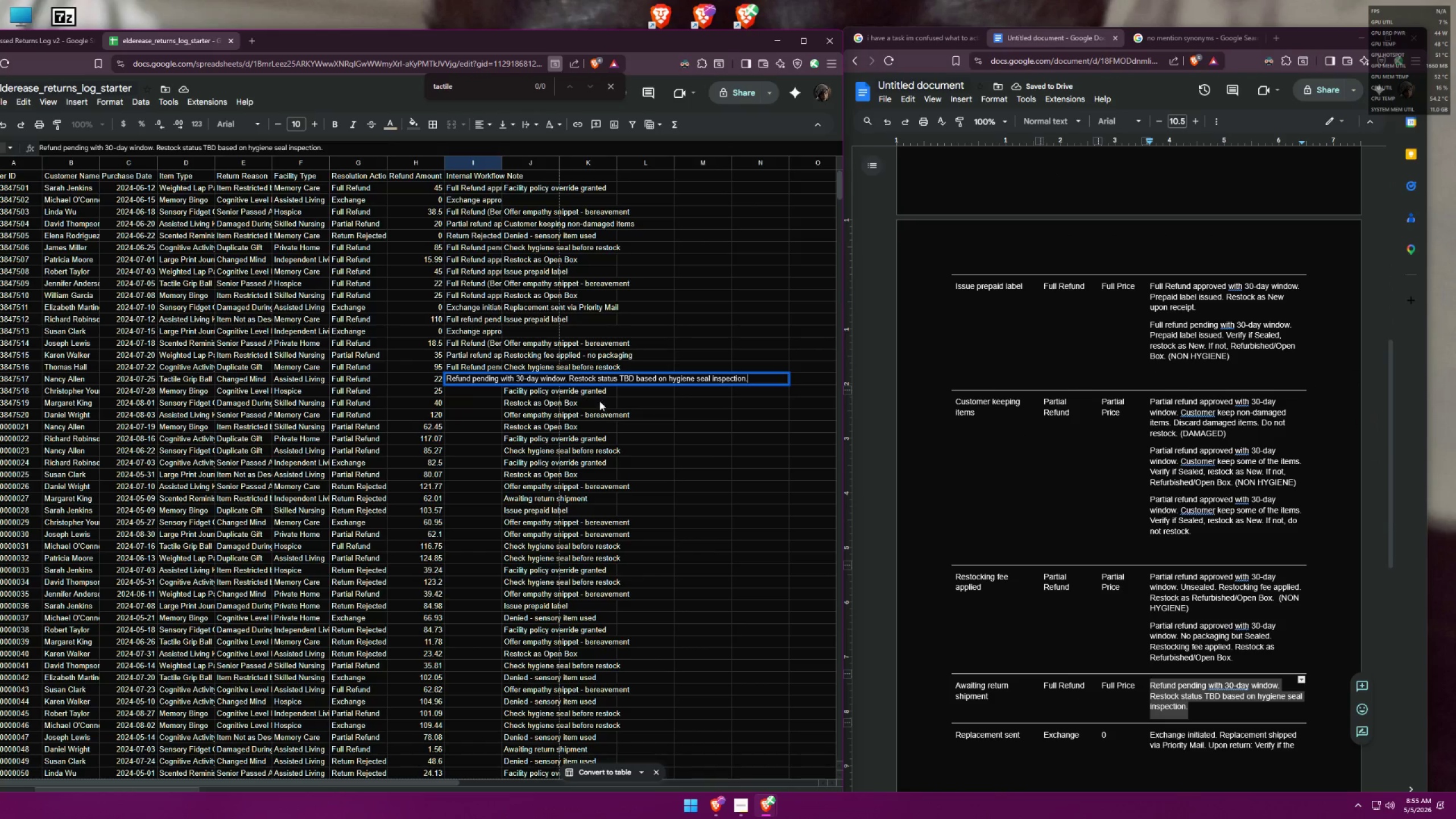 
left_click([661, 403])
 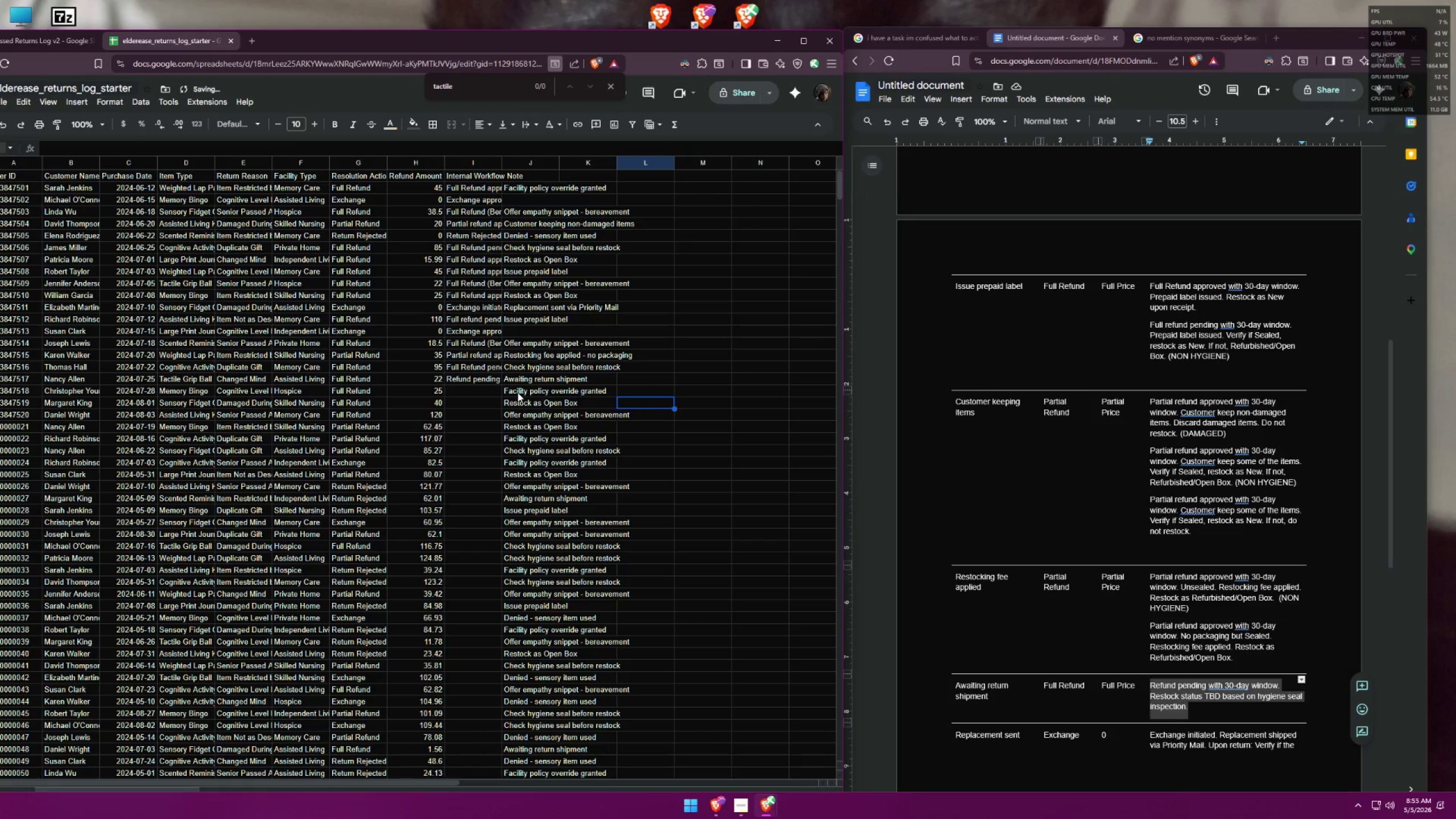 
left_click([482, 379])
 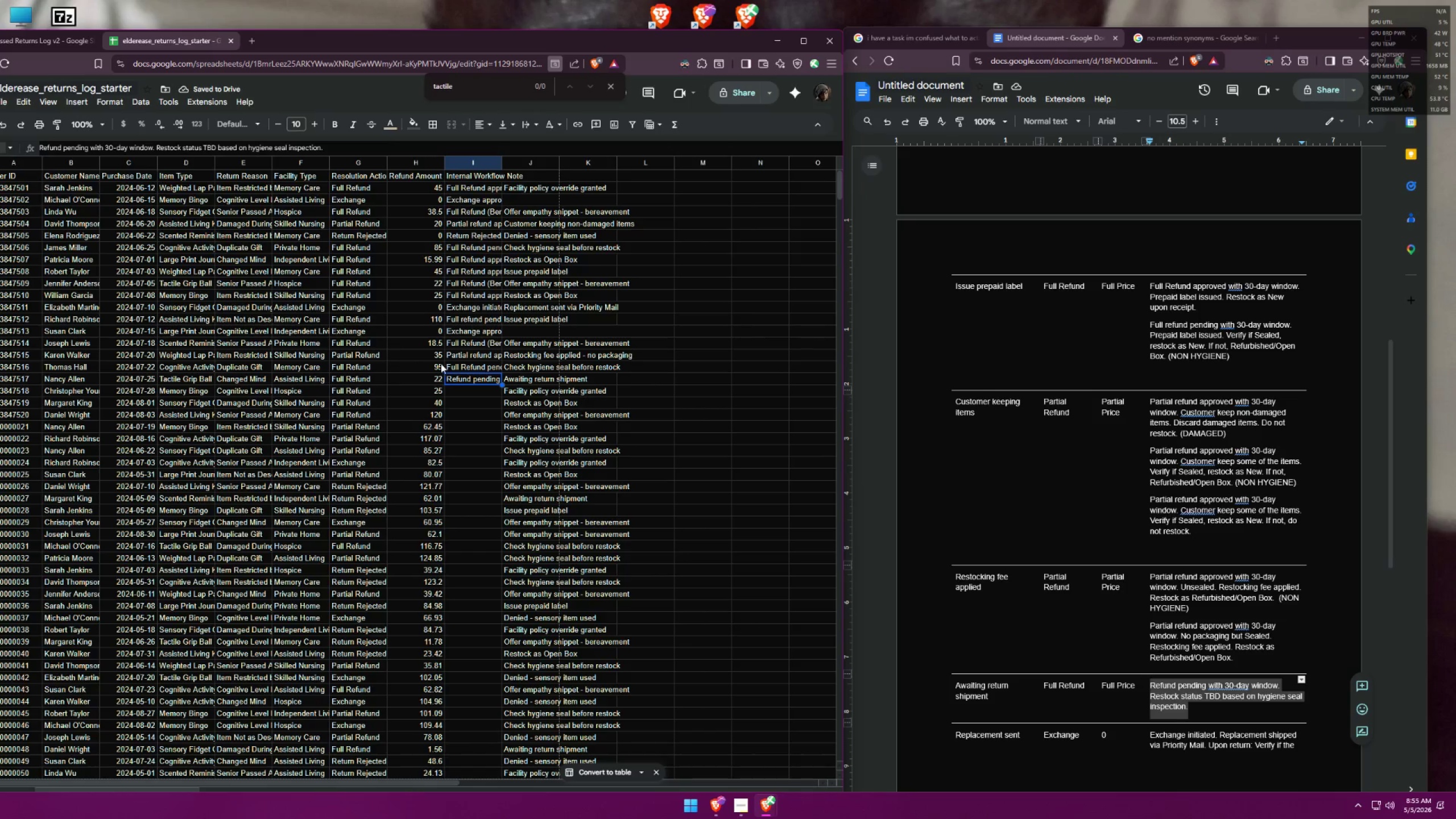 
left_click([468, 330])
 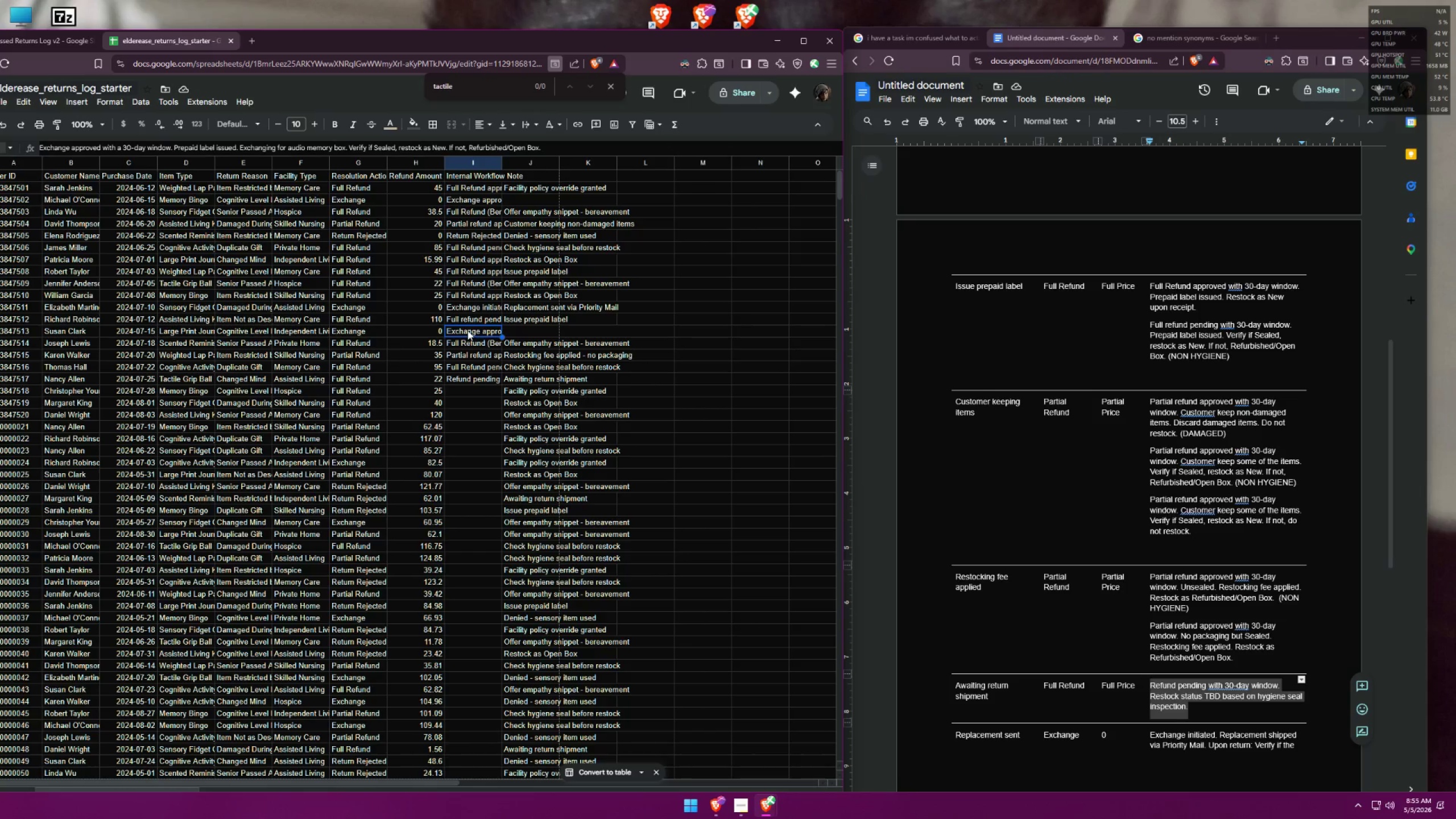 
left_click([514, 333])
 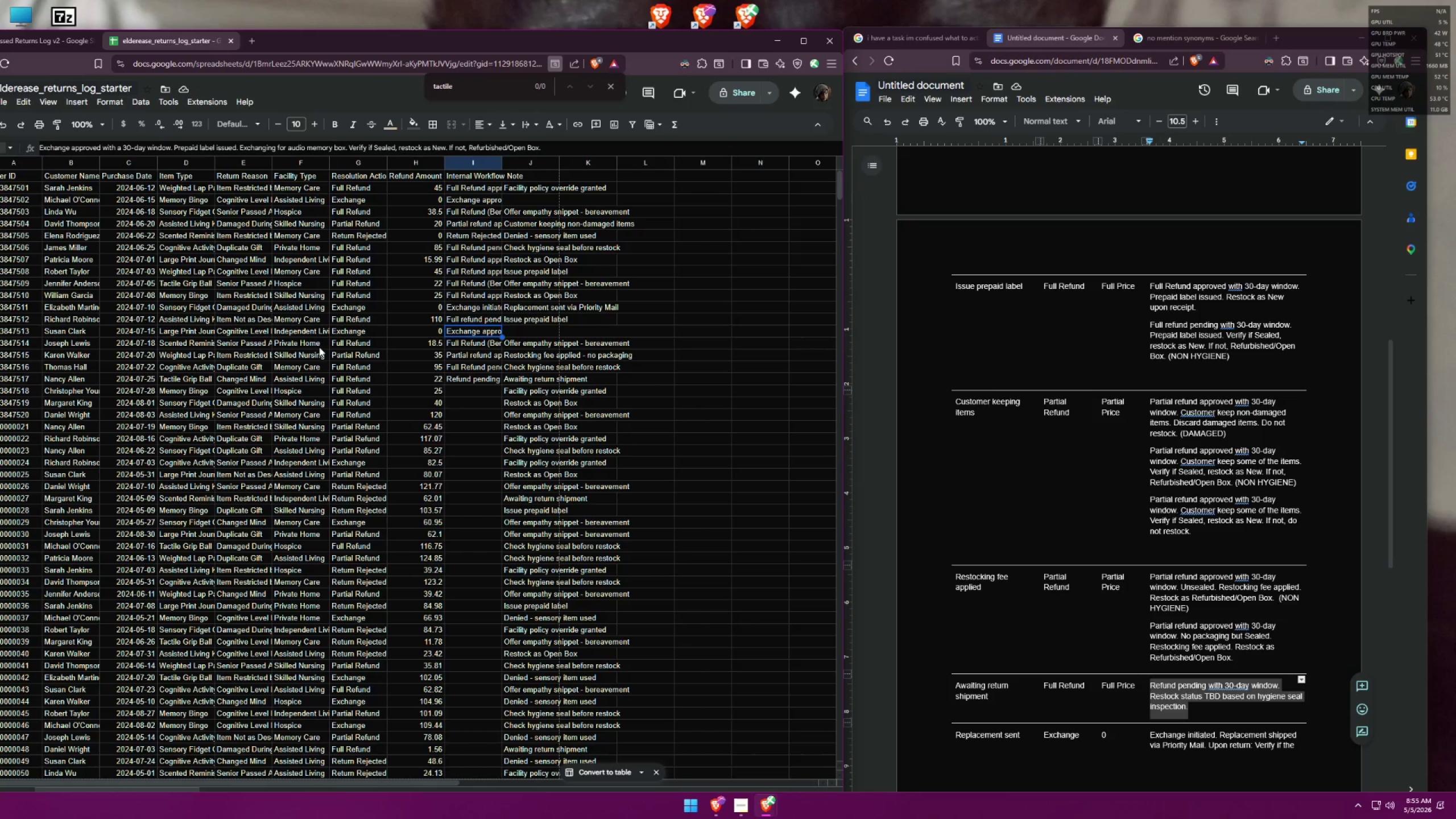 
left_click([465, 343])
 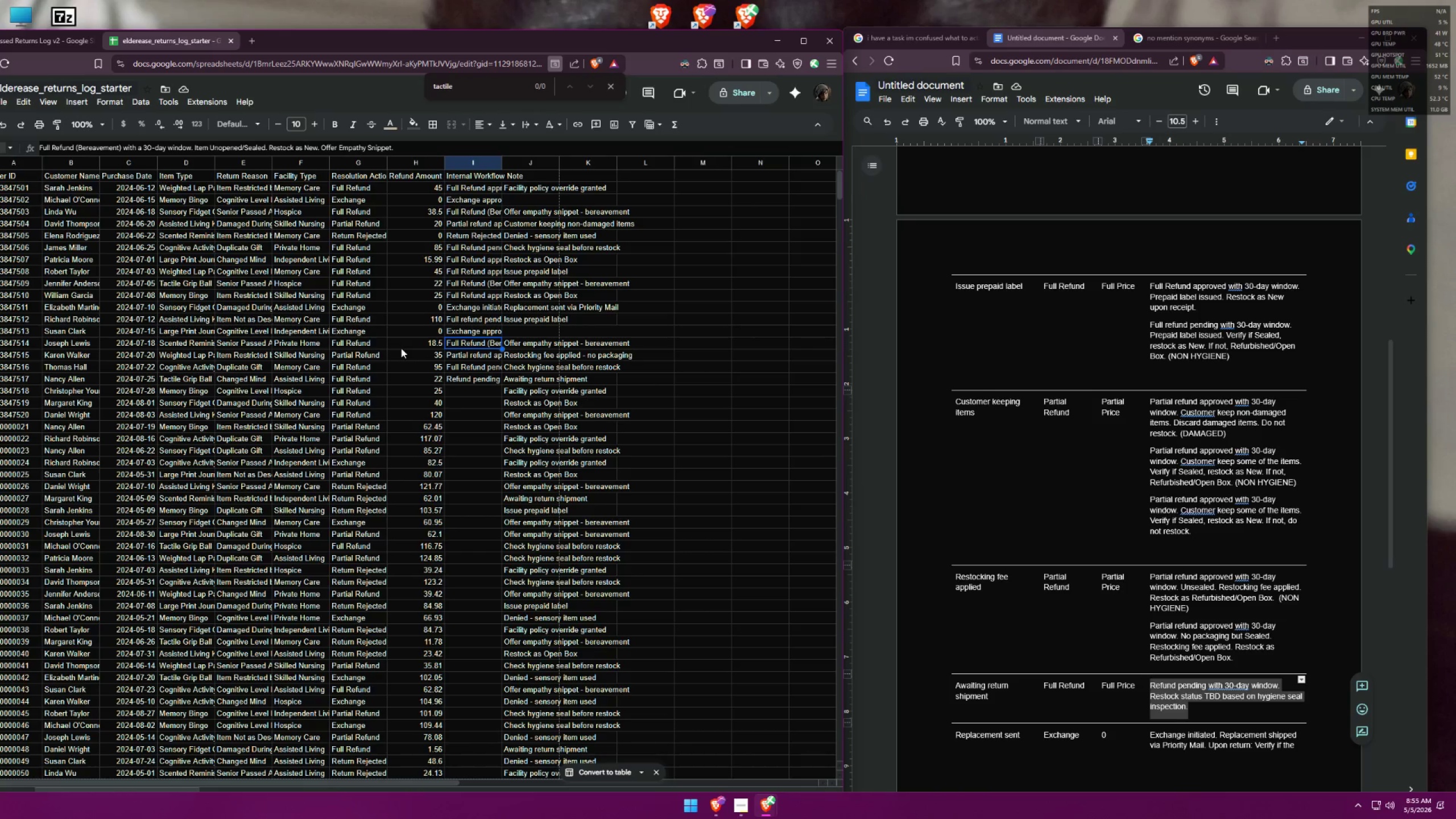 
wait(7.18)
 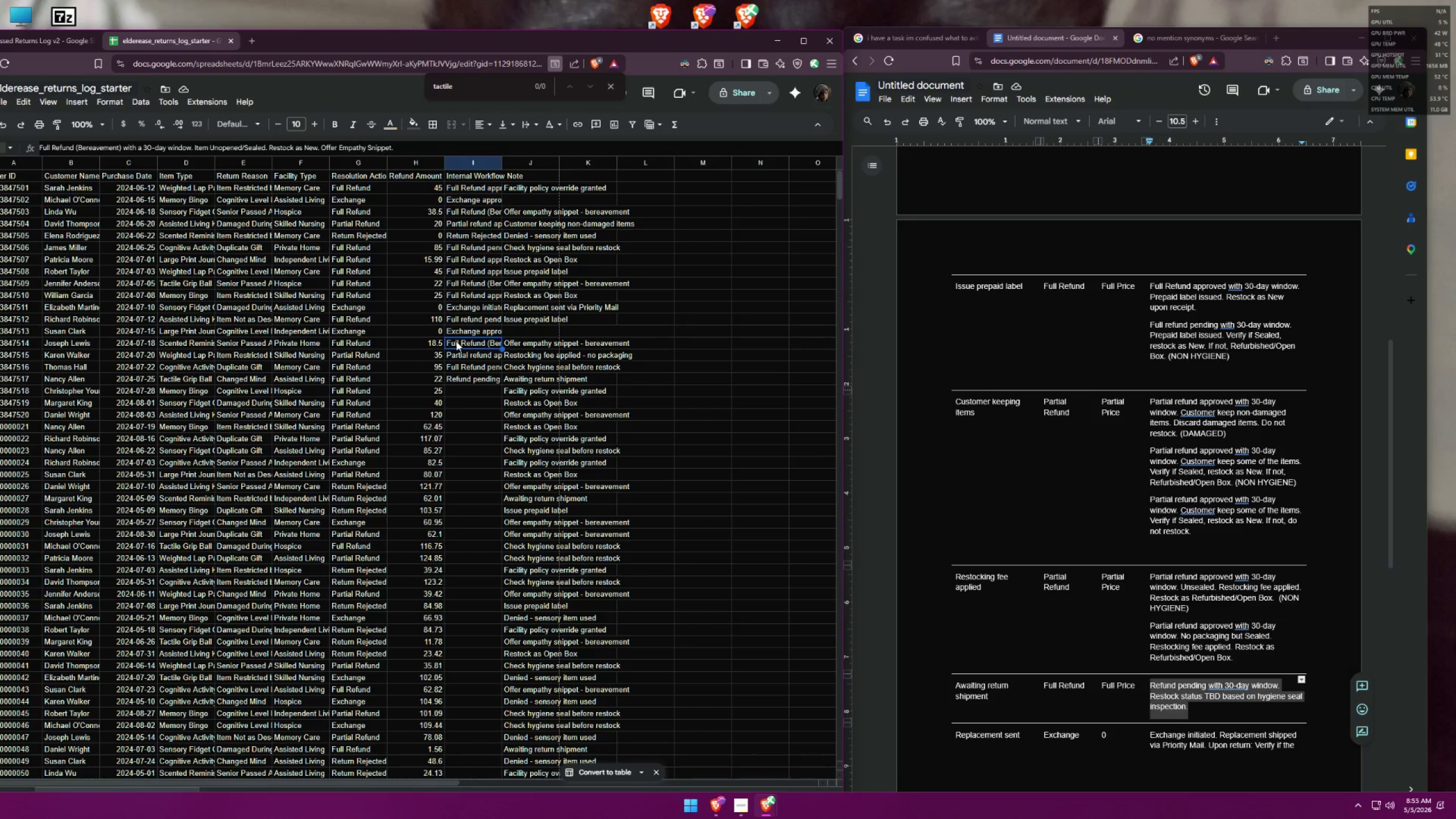 
left_click([479, 360])
 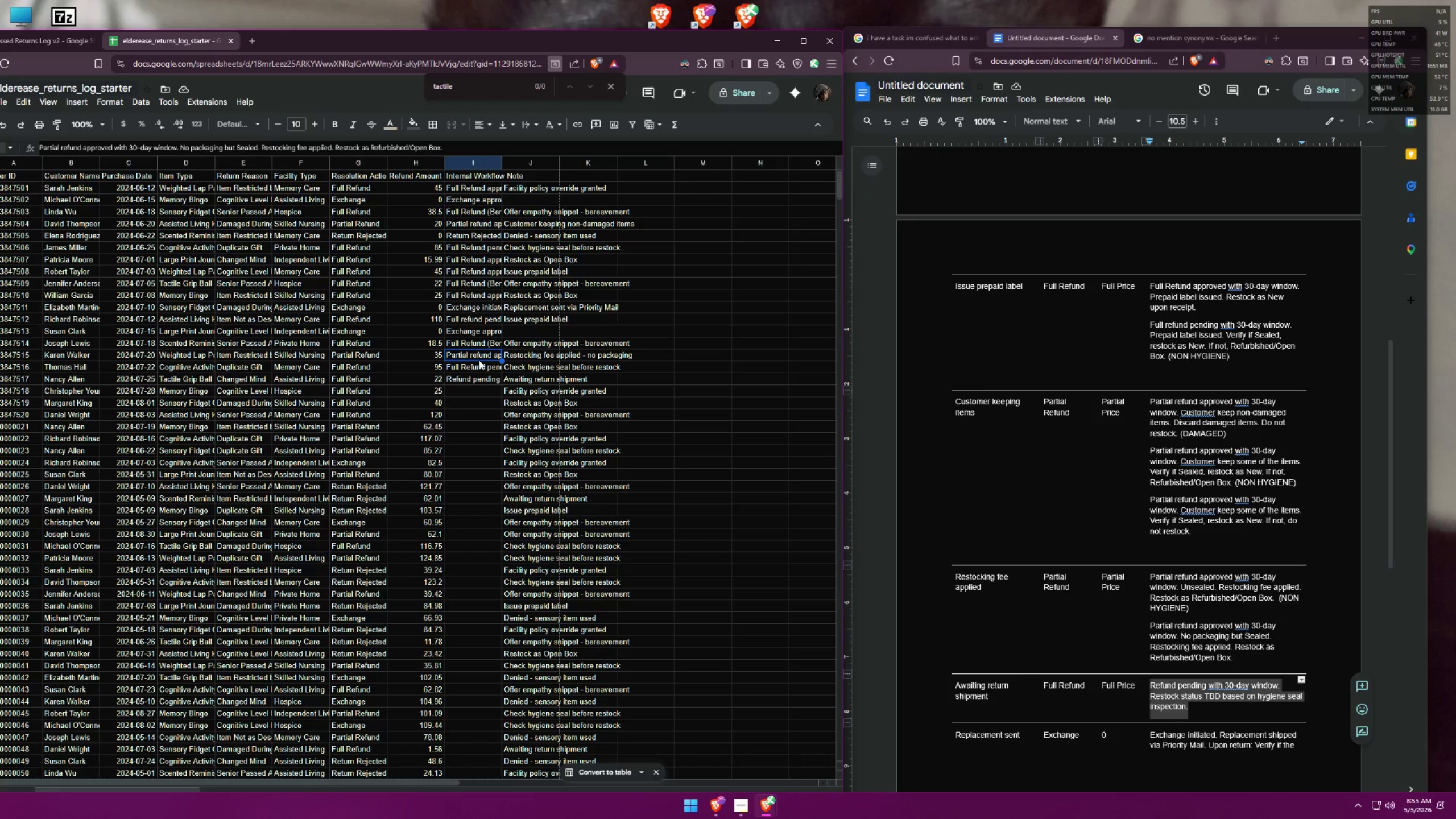 
wait(5.46)
 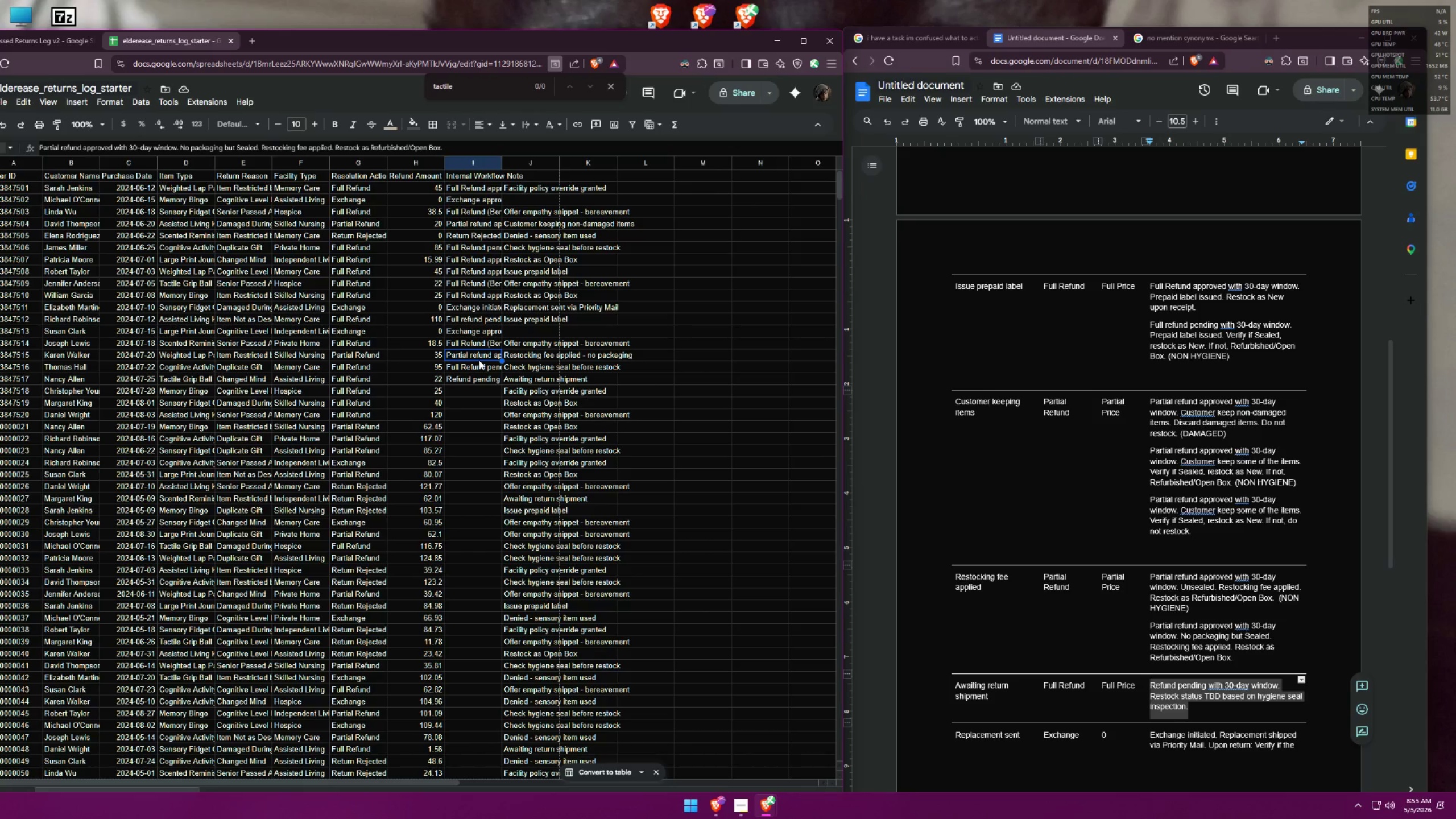 
left_click([478, 370])
 